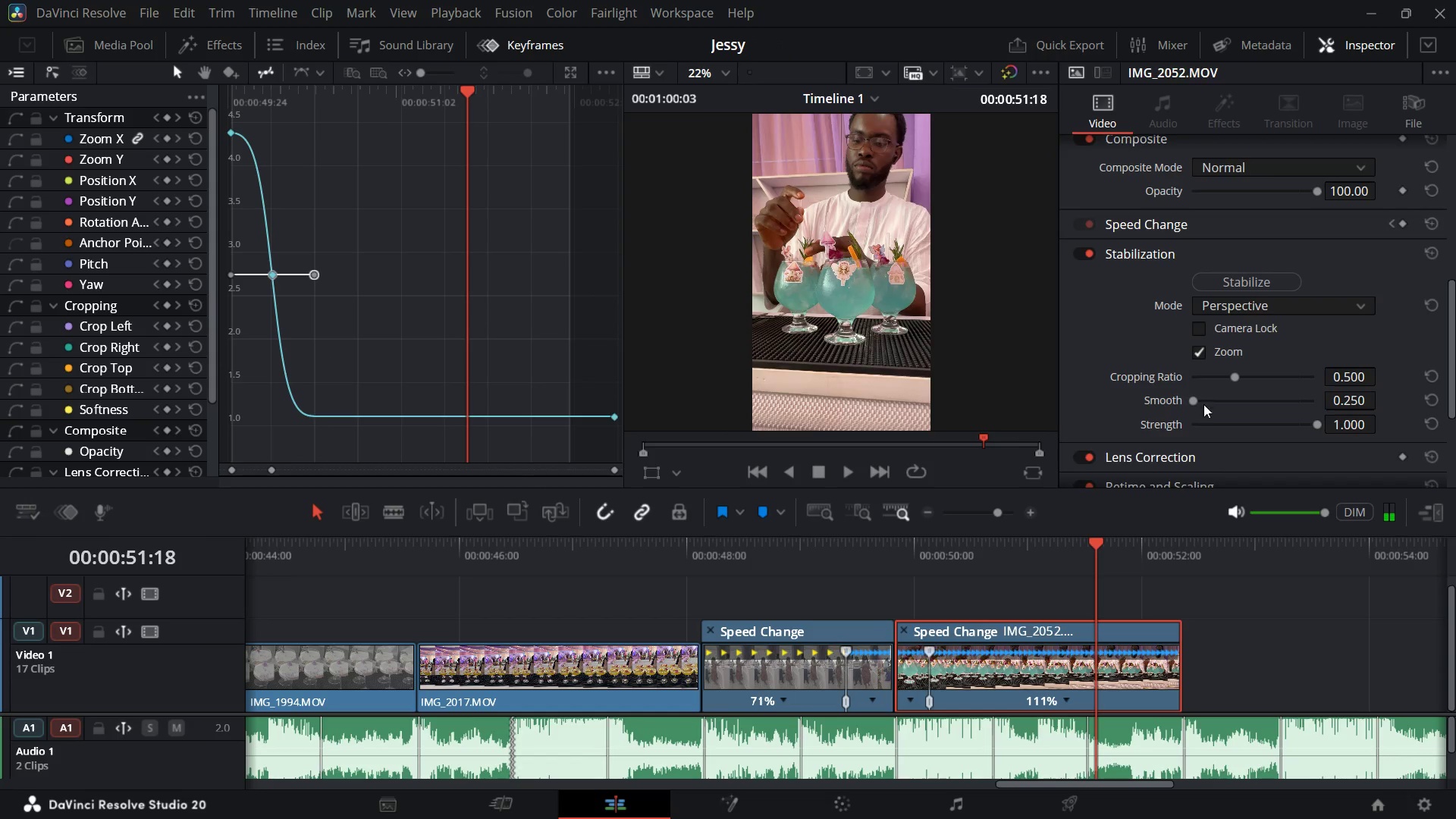 
scroll: coordinate [1159, 387], scroll_direction: down, amount: 6.0
 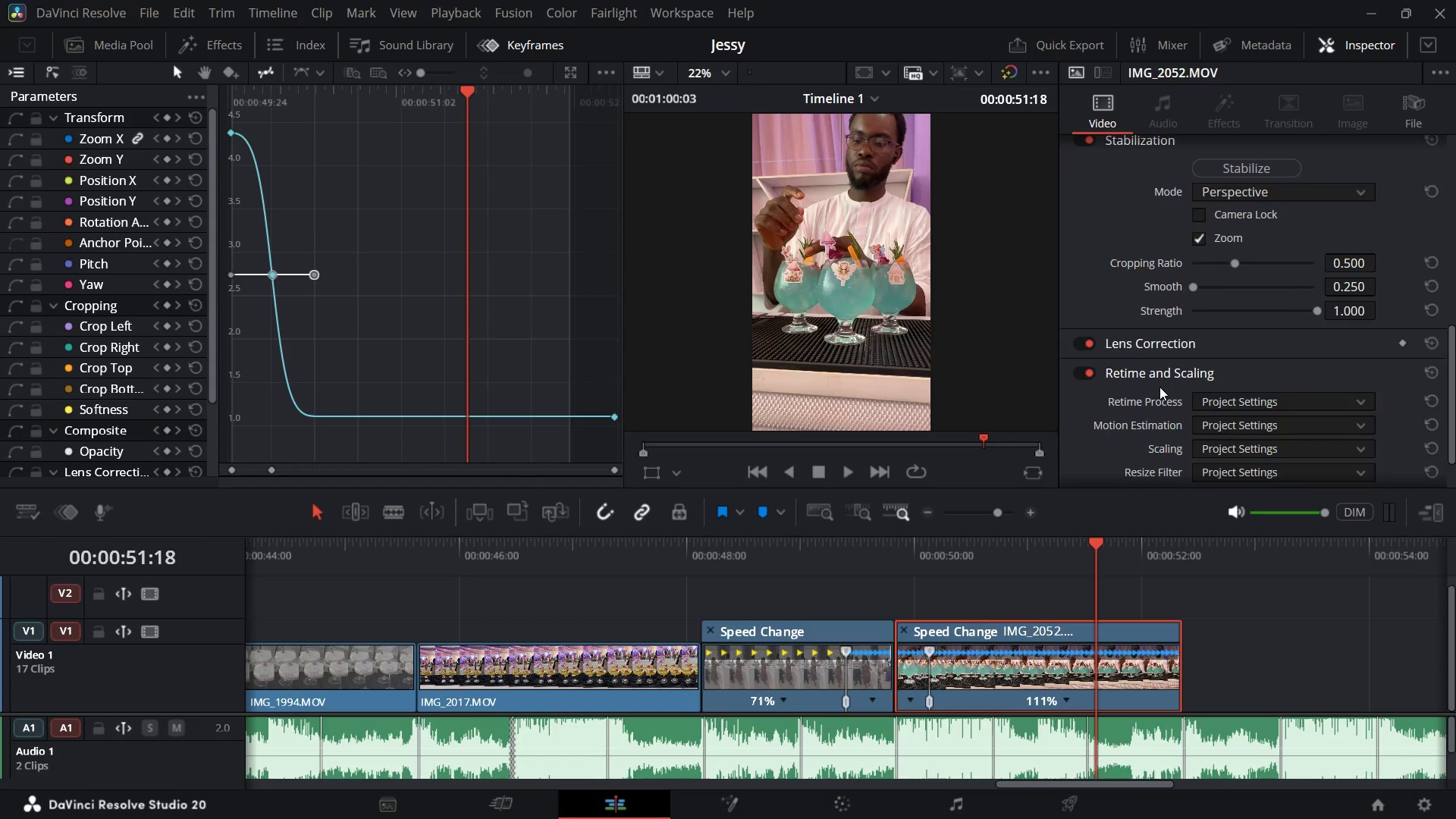 
scroll: coordinate [1159, 387], scroll_direction: up, amount: 2.0
 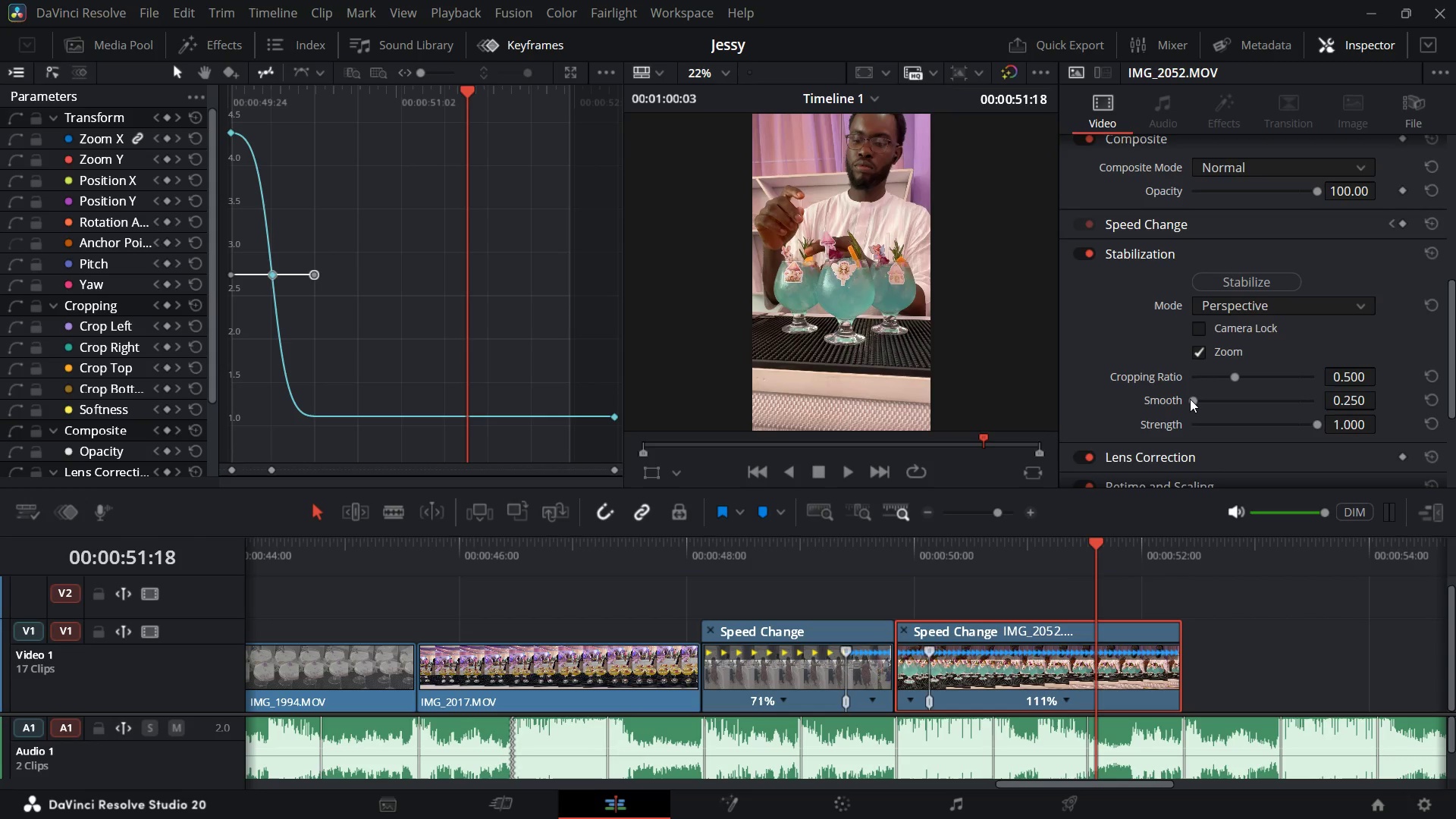 
left_click_drag(start_coordinate=[1194, 401], to_coordinate=[1207, 397])
 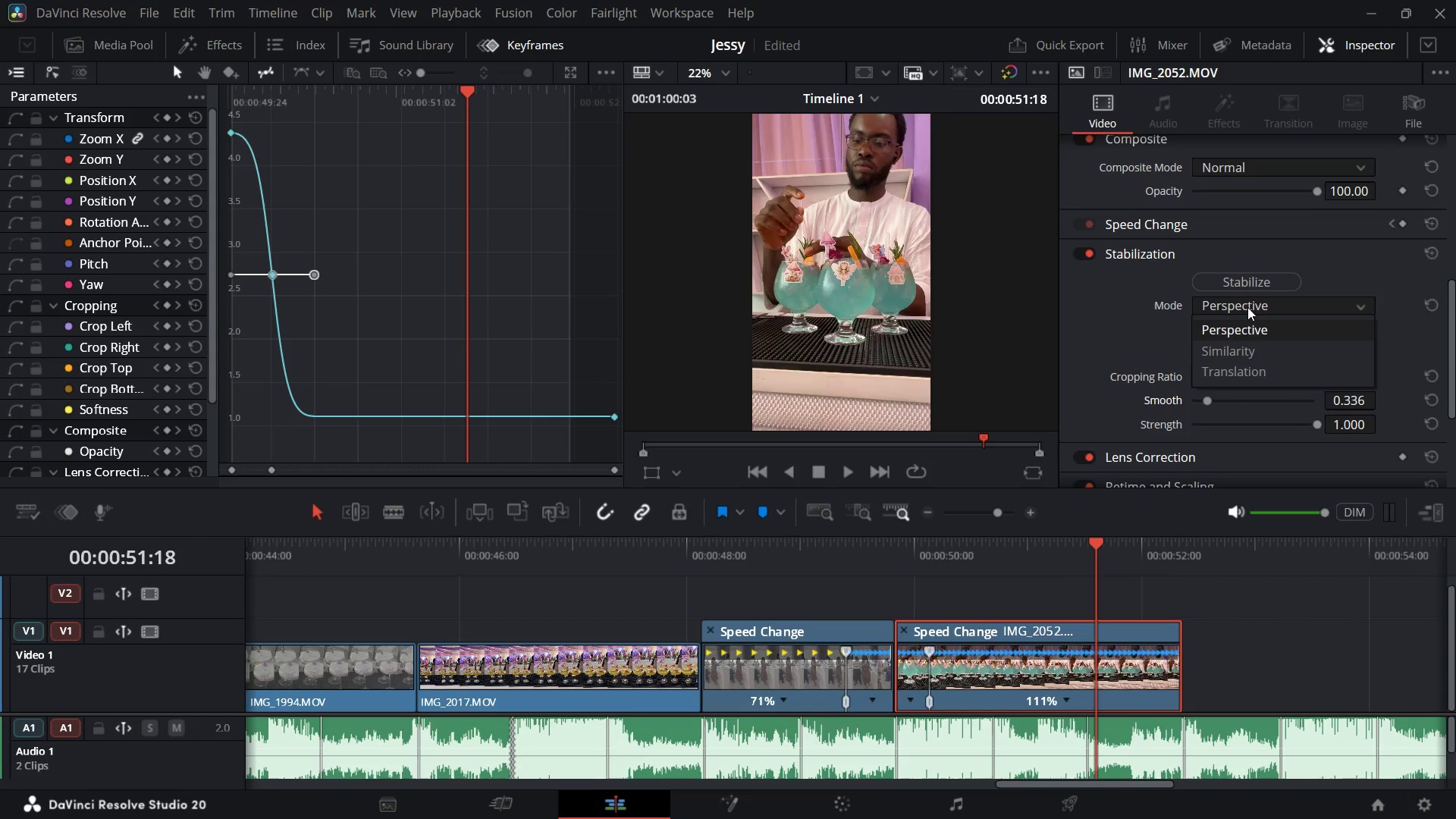 
left_click([1247, 307])
 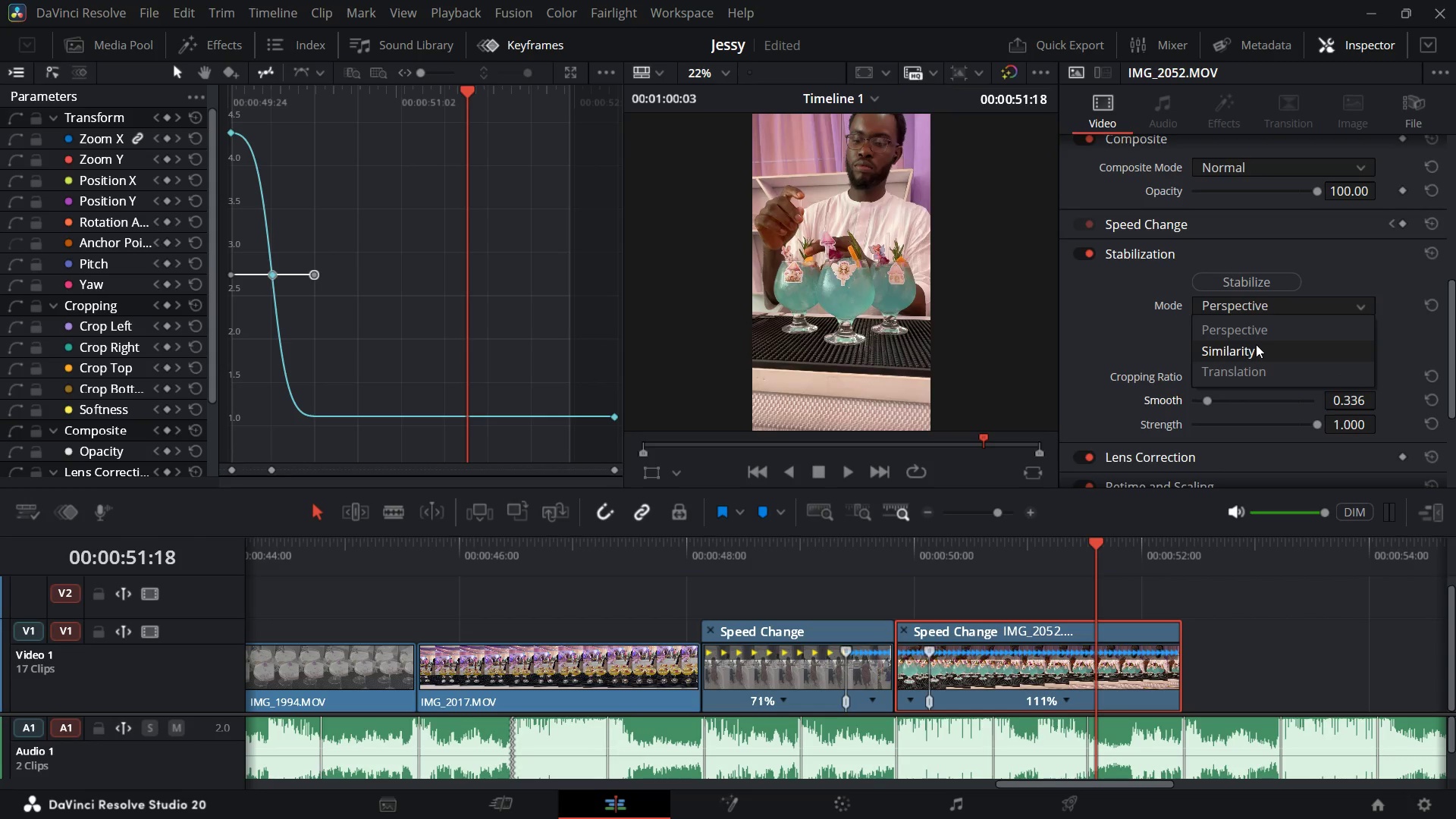 
left_click([1256, 344])
 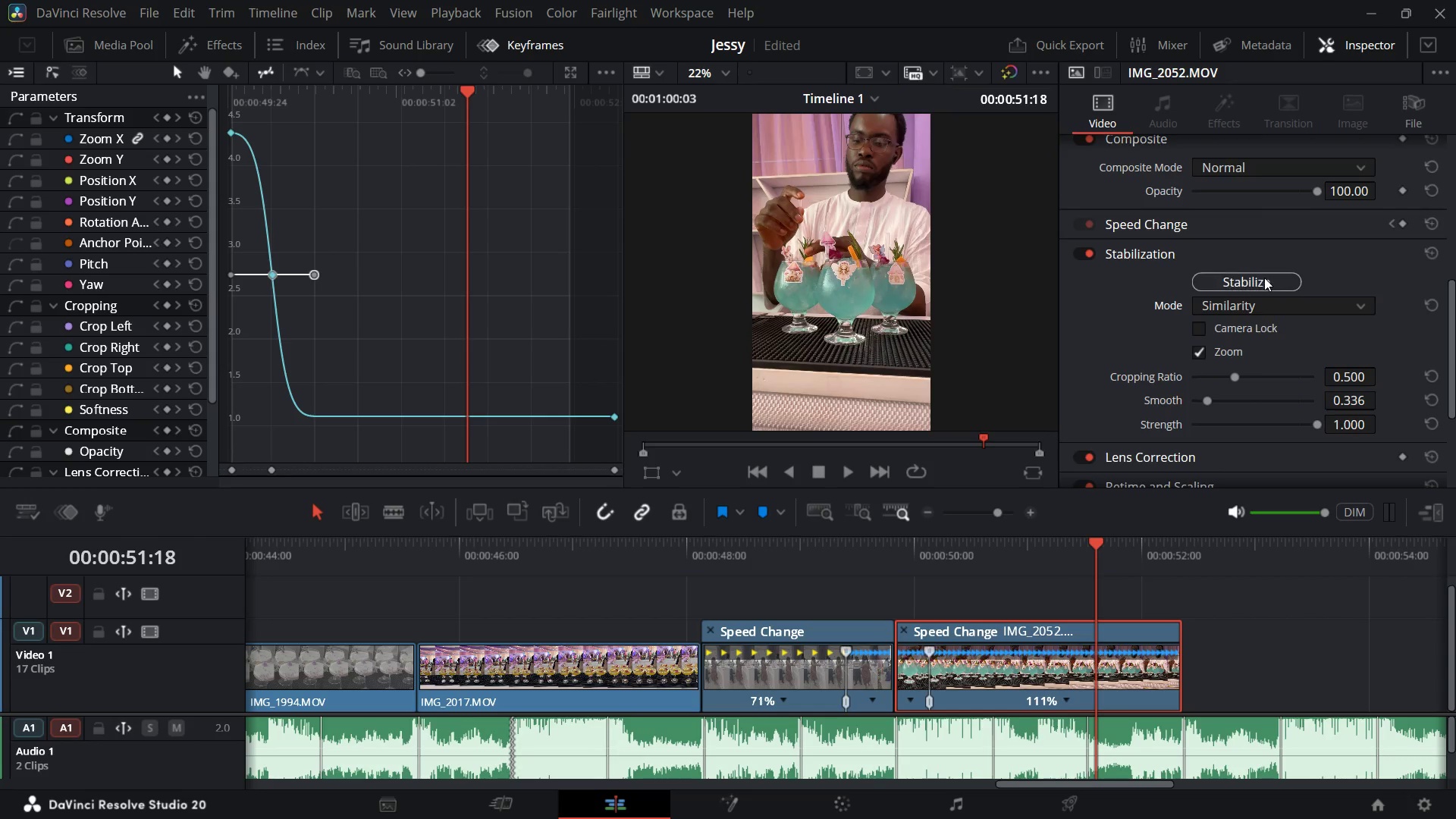 
left_click([1264, 278])
 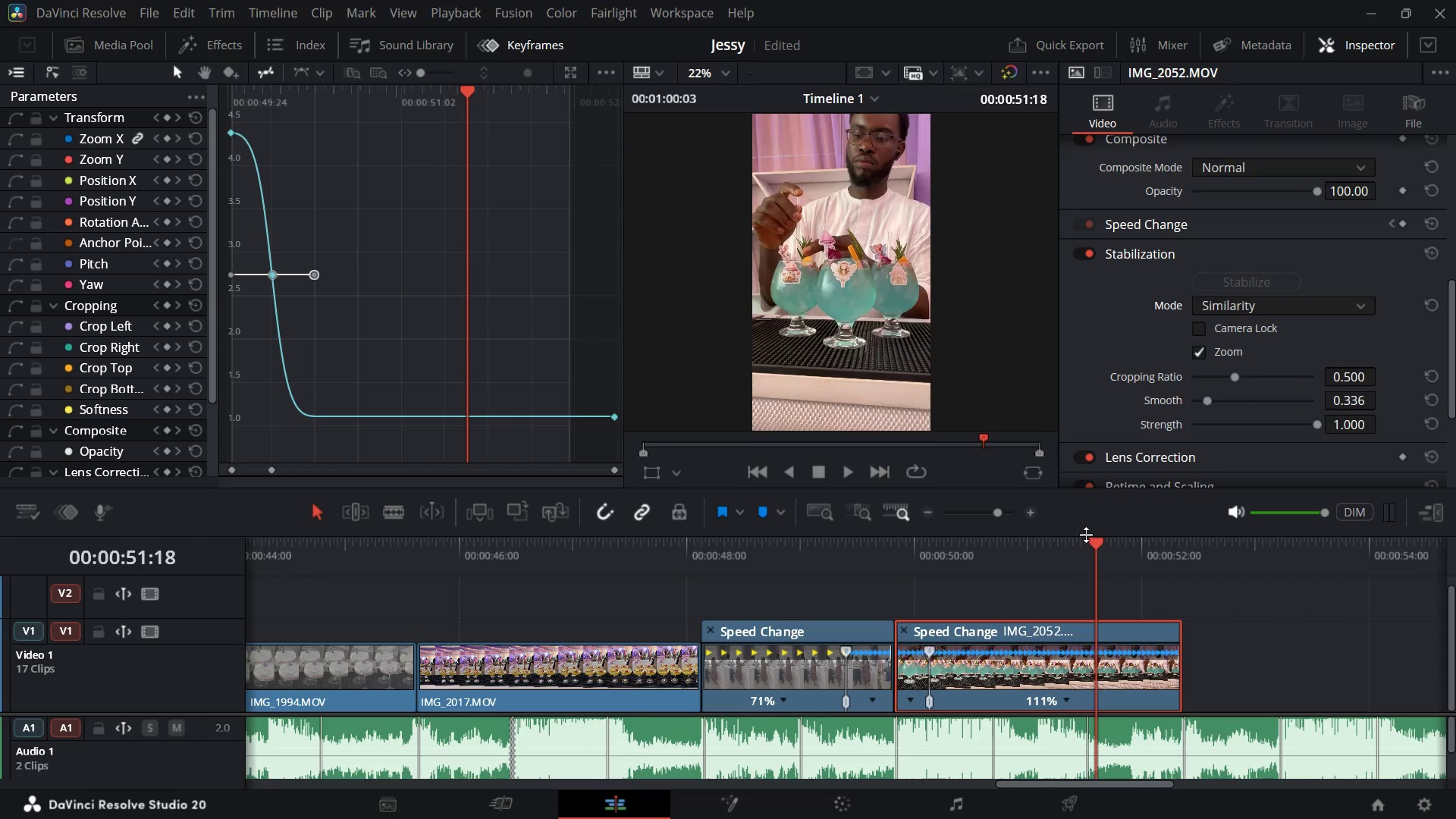 
left_click_drag(start_coordinate=[1094, 544], to_coordinate=[669, 642])
 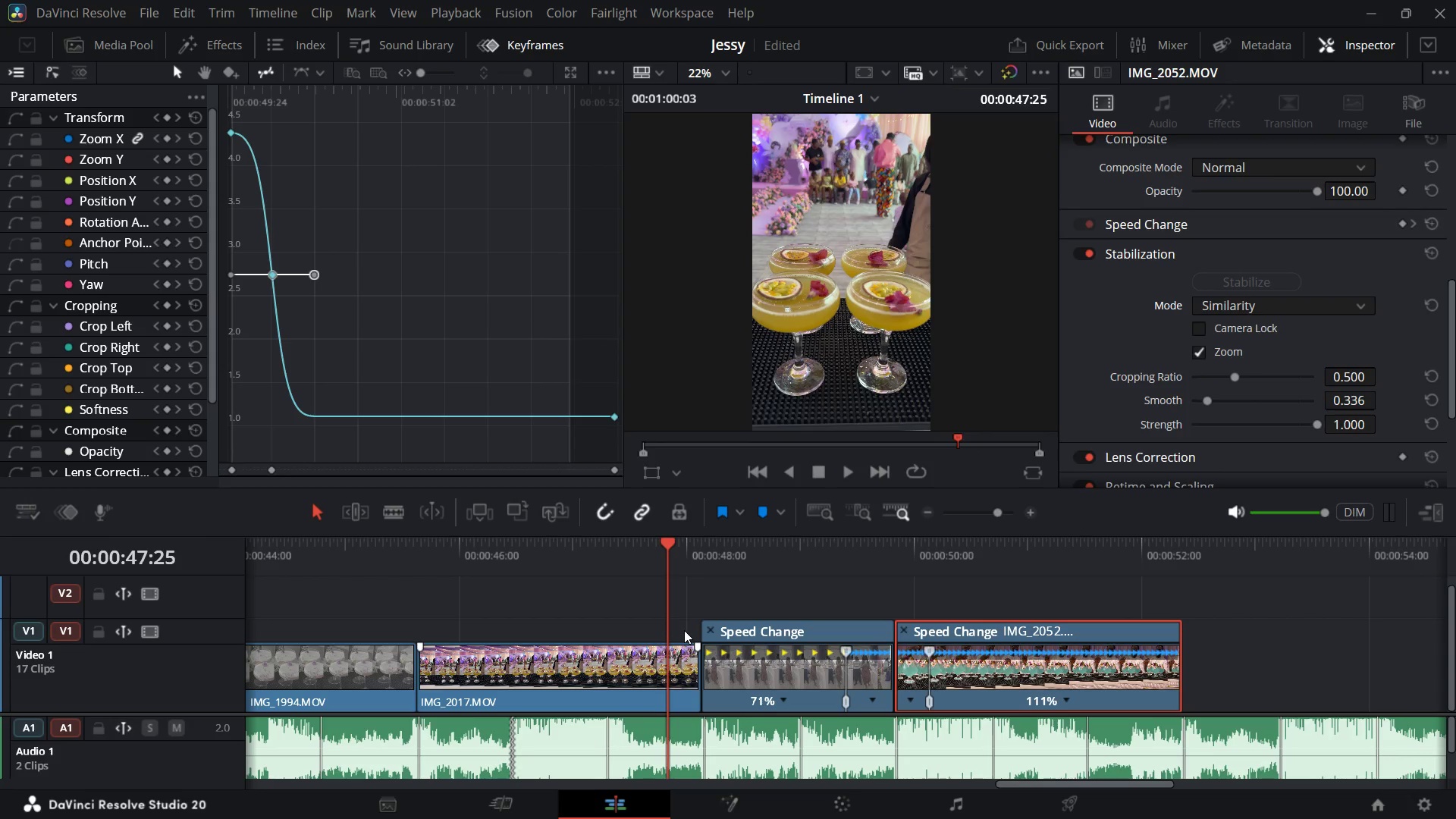 
key(Space)
 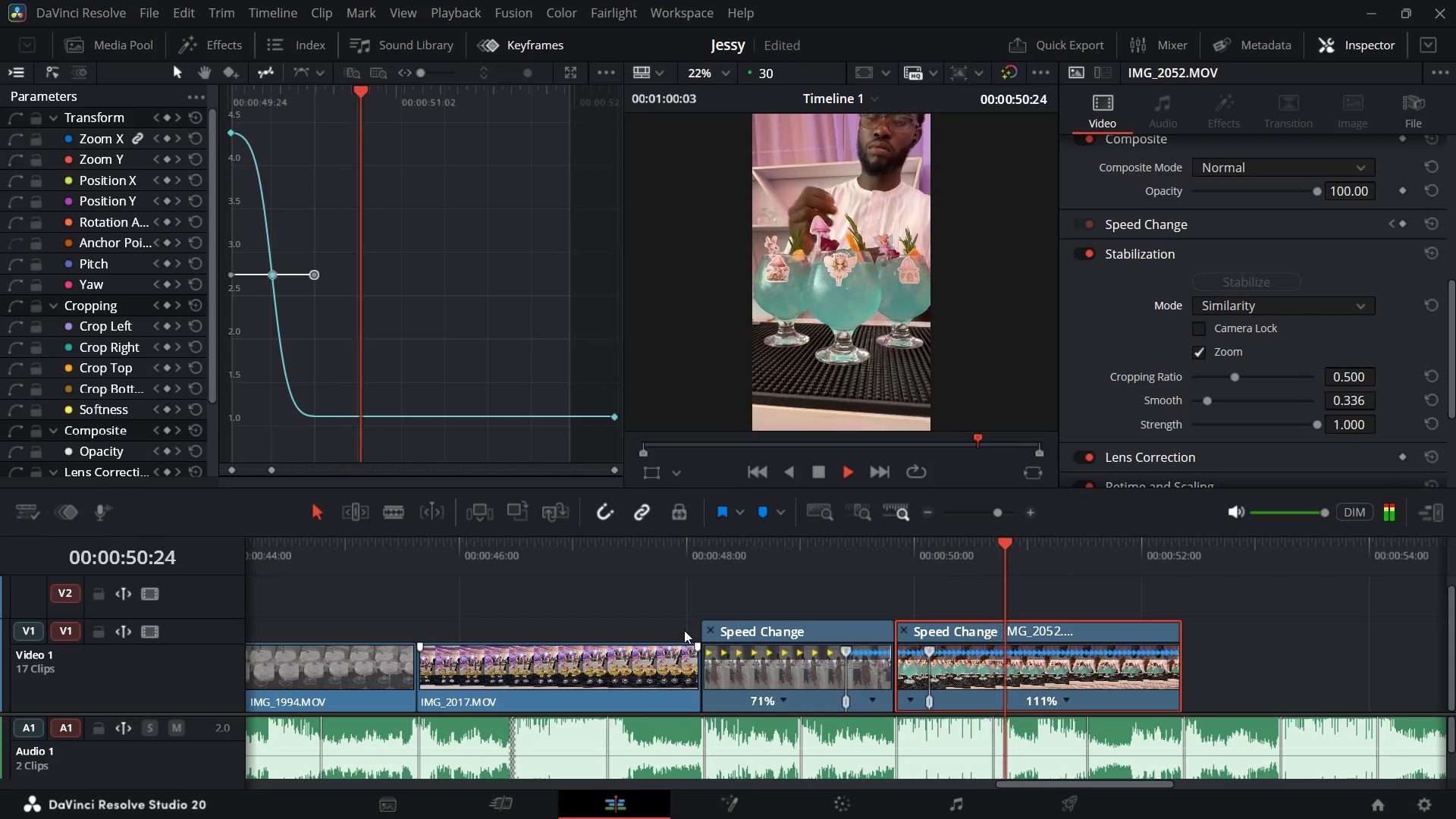 
key(Space)
 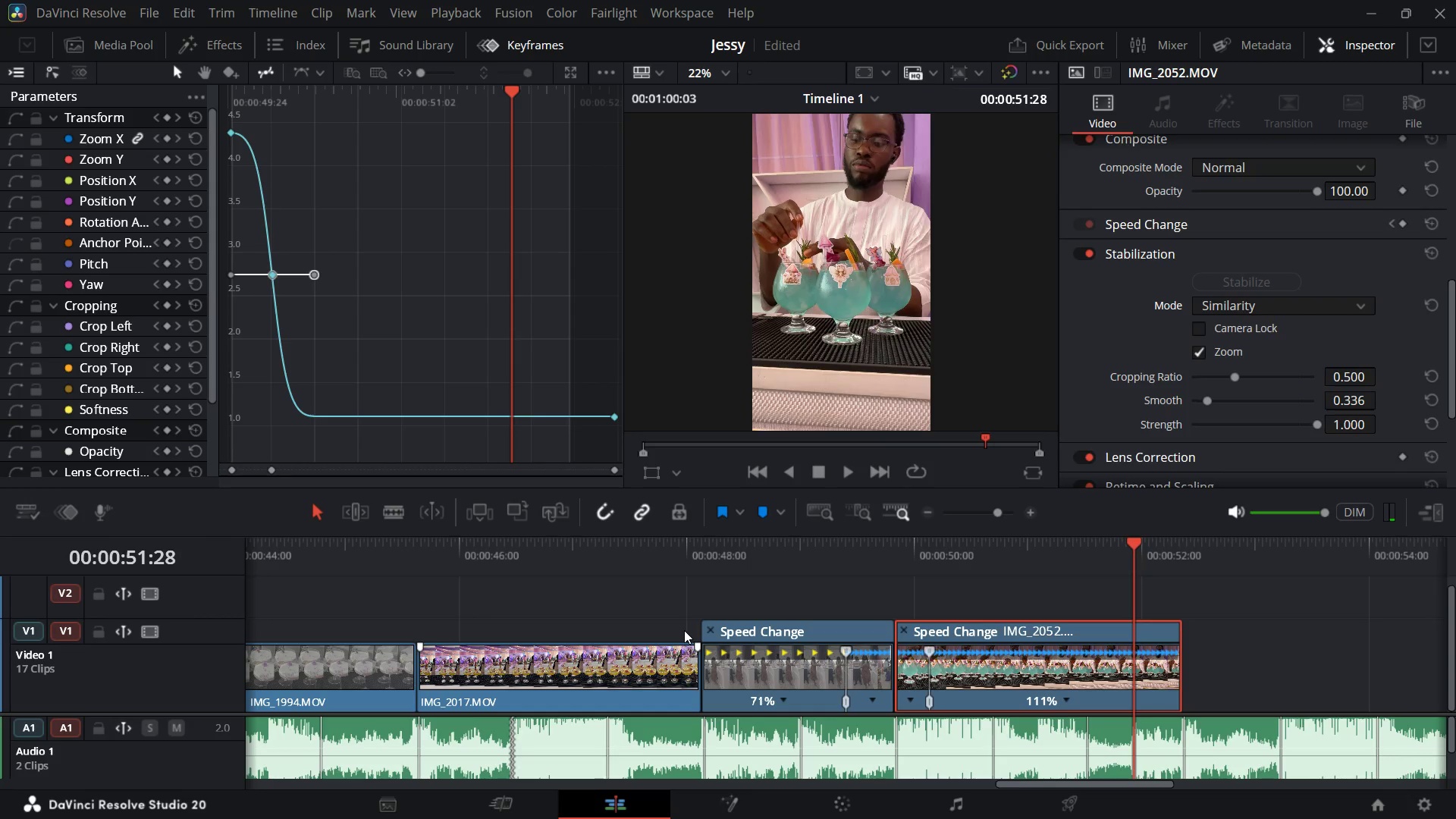 
wait(9.67)
 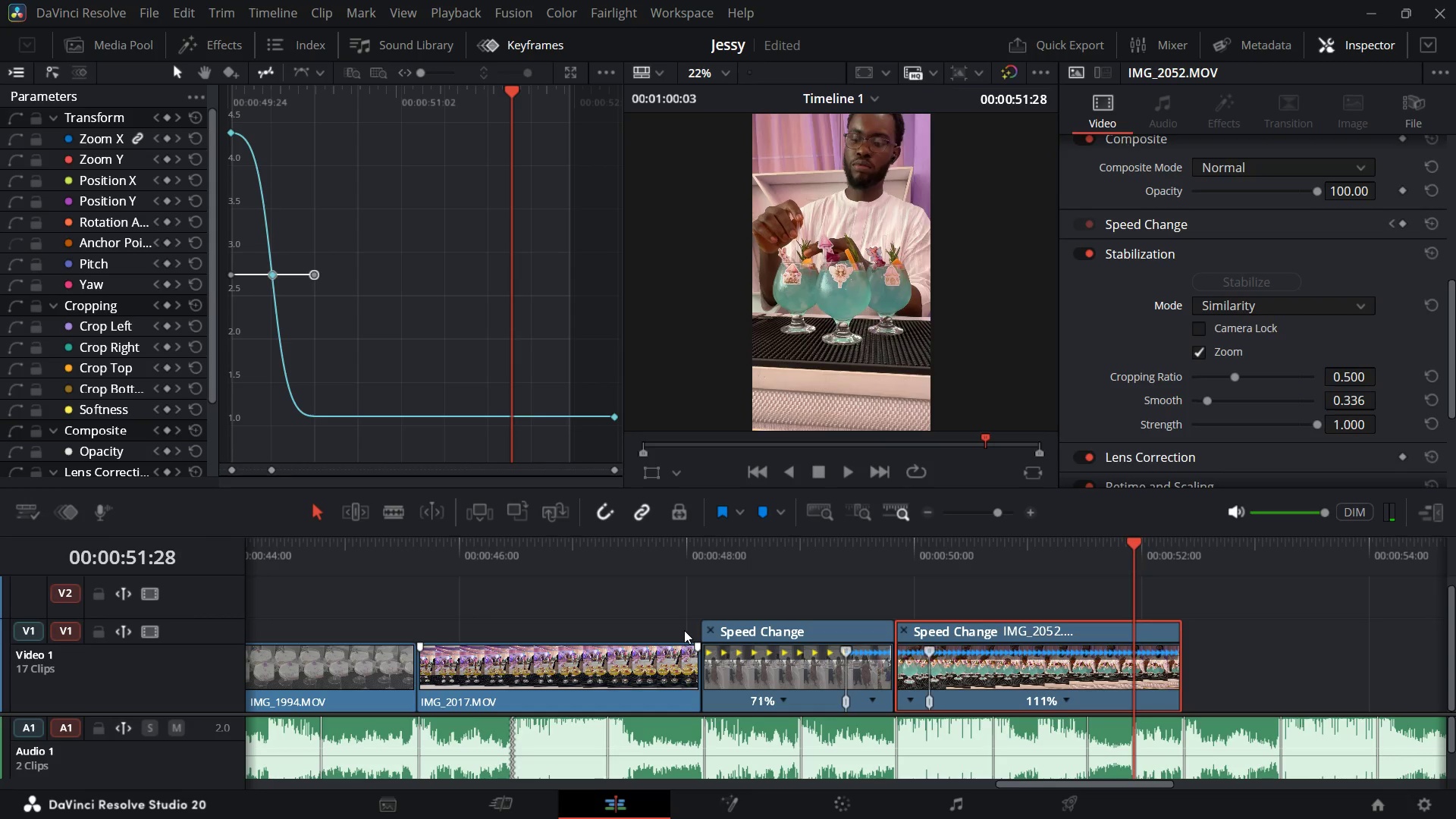 
left_click_drag(start_coordinate=[1131, 543], to_coordinate=[647, 680])
 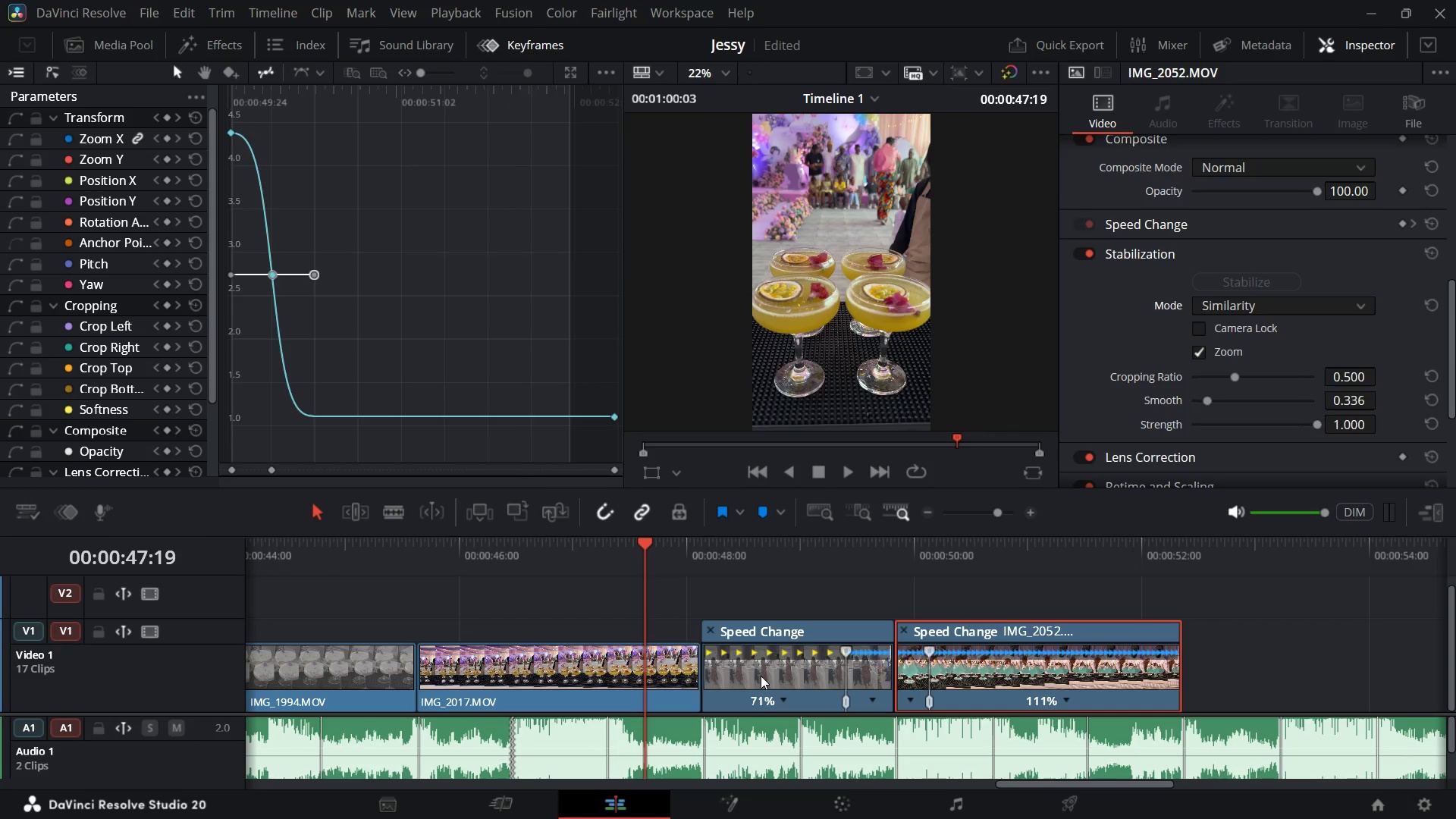 
left_click([761, 676])
 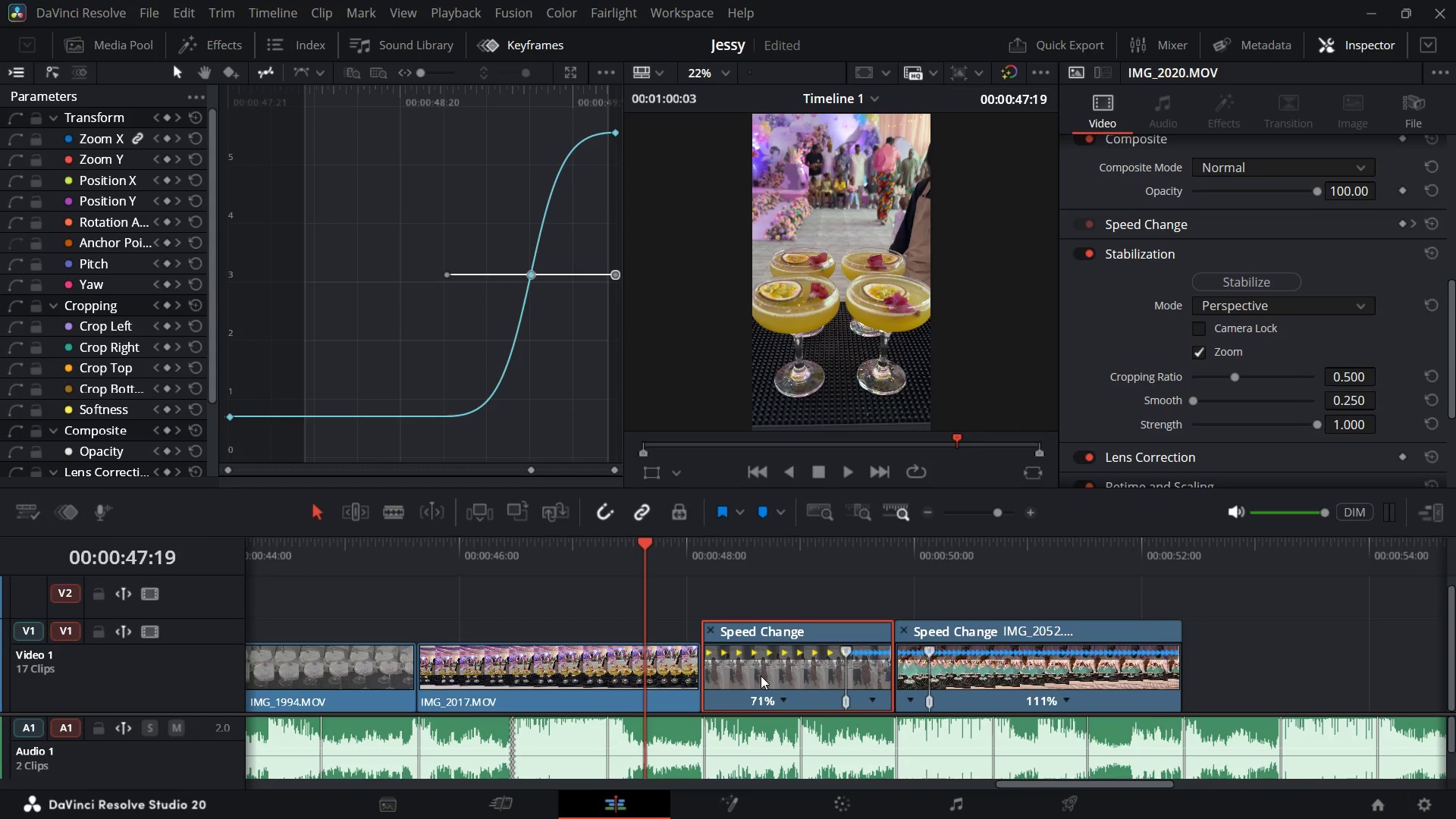 
key(Control+R)
 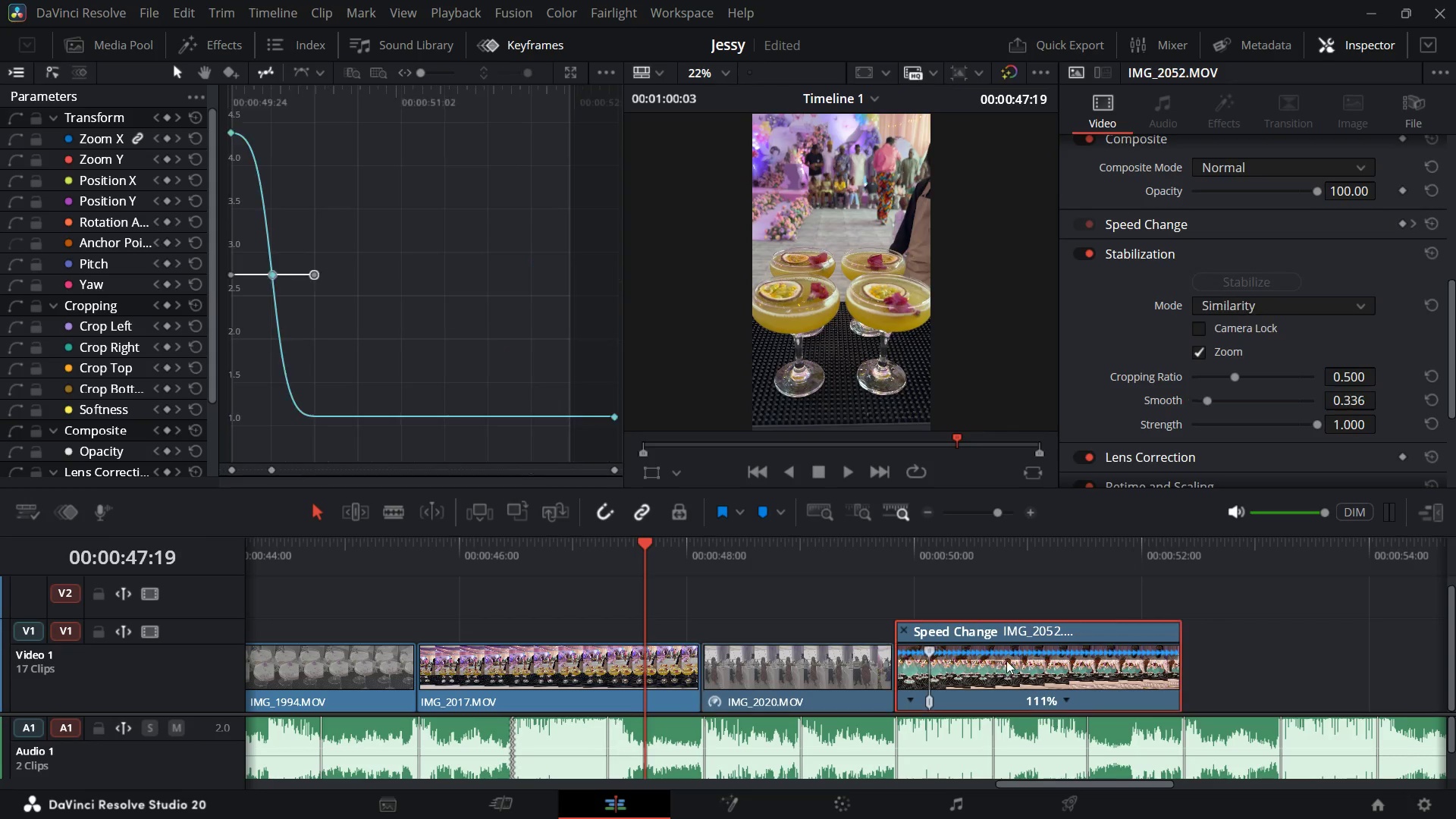 
left_click([1006, 661])
 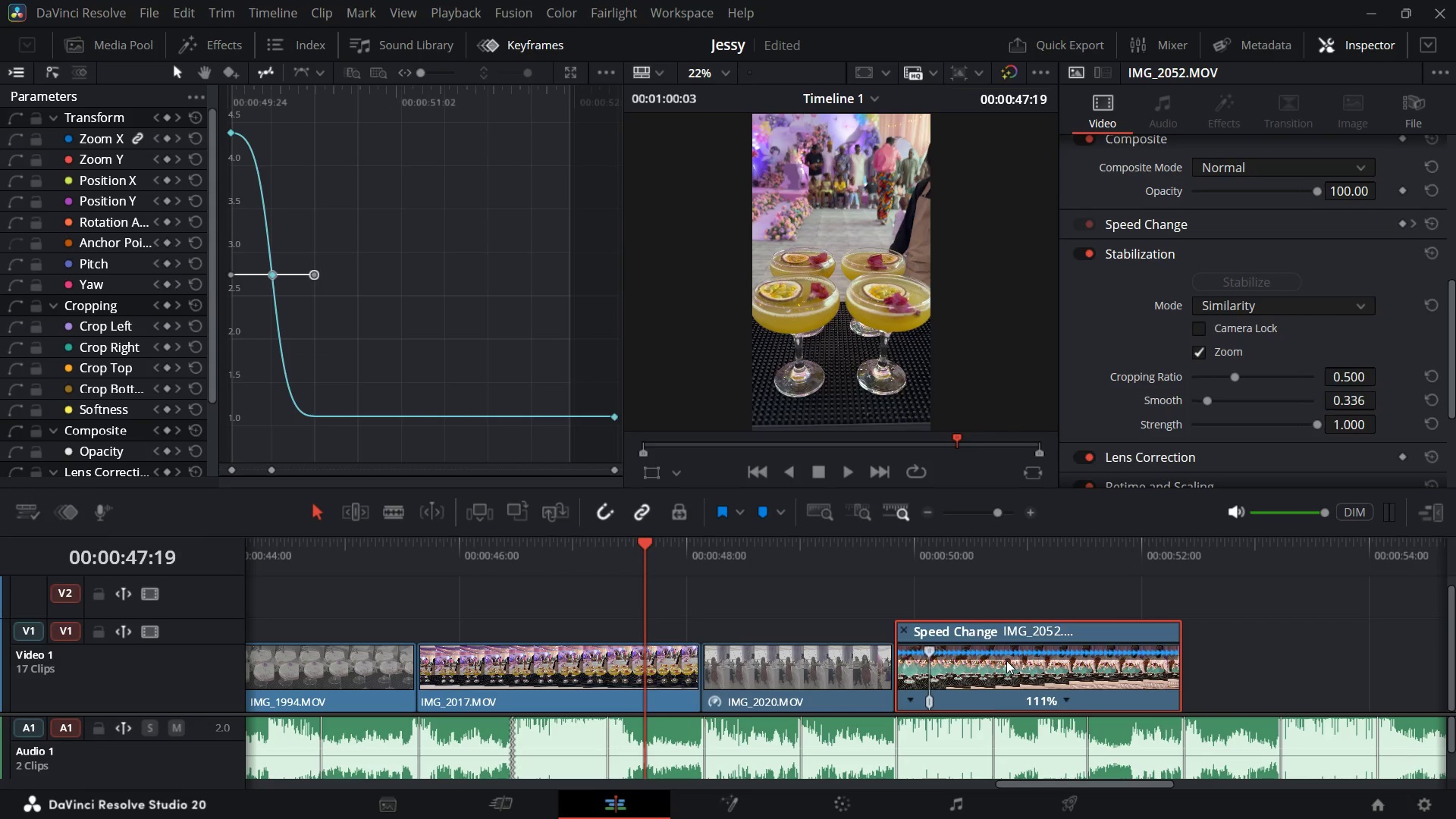 
key(Control+R)
 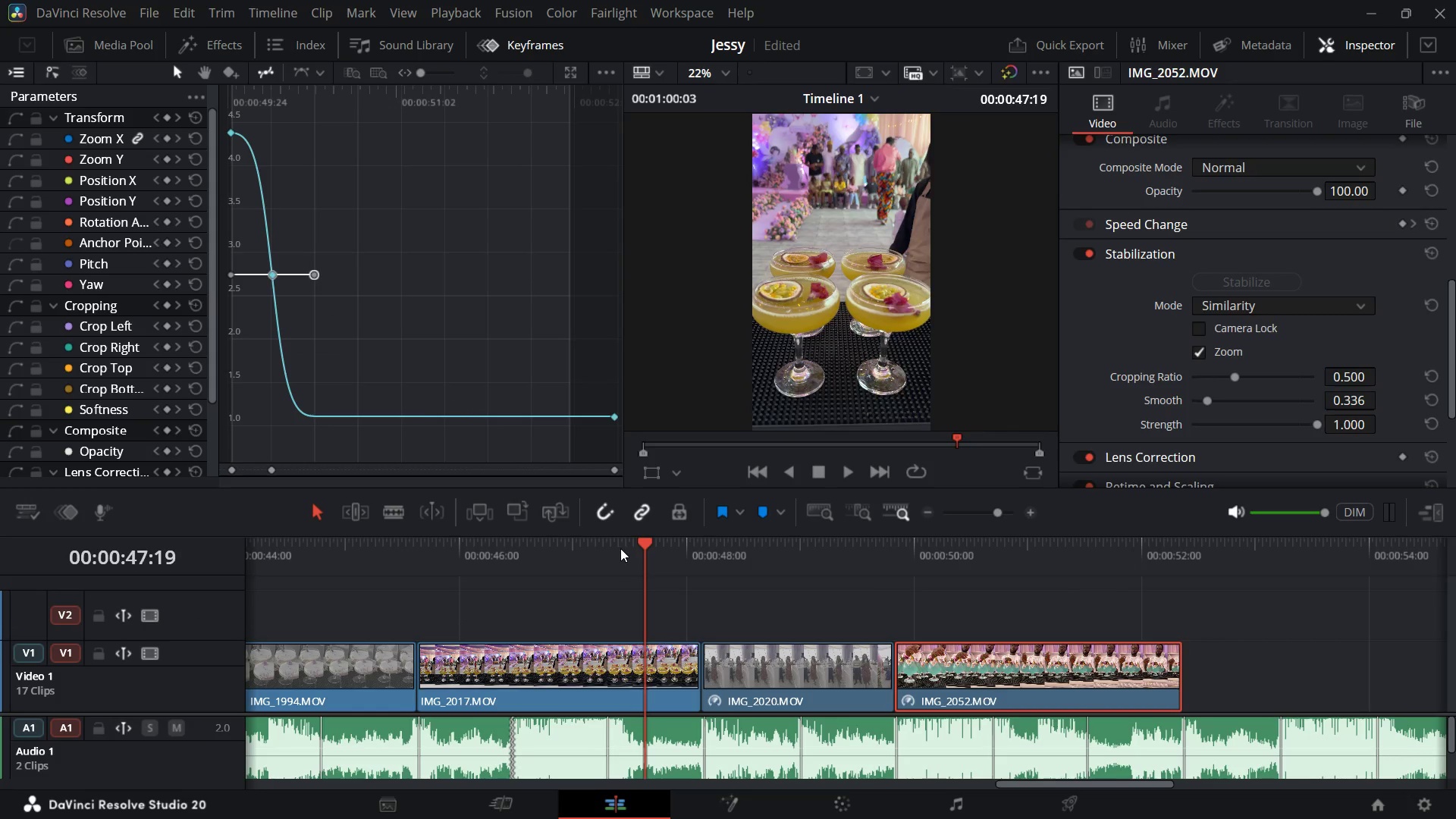 
left_click_drag(start_coordinate=[643, 548], to_coordinate=[563, 573])
 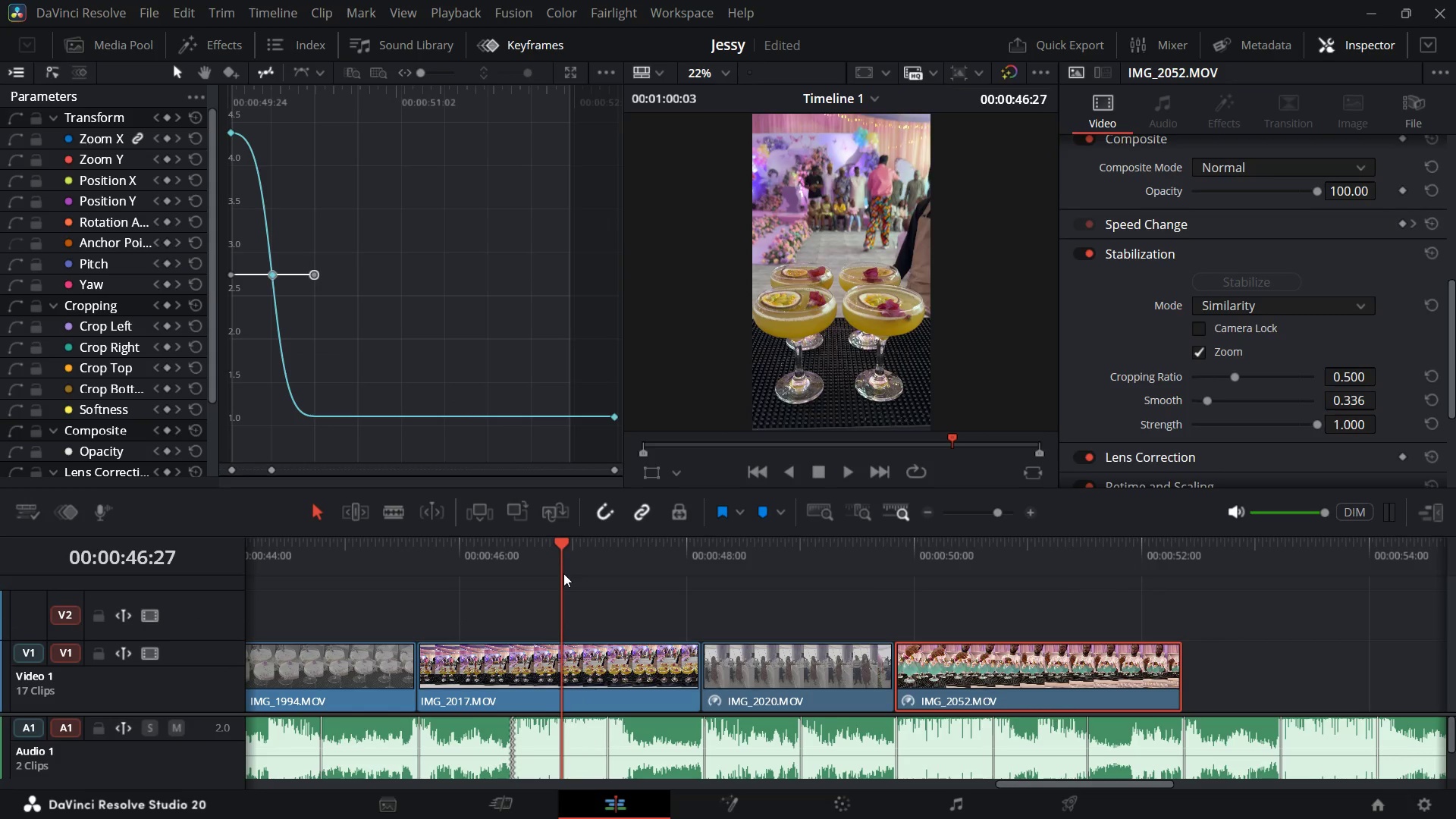 
key(Space)
 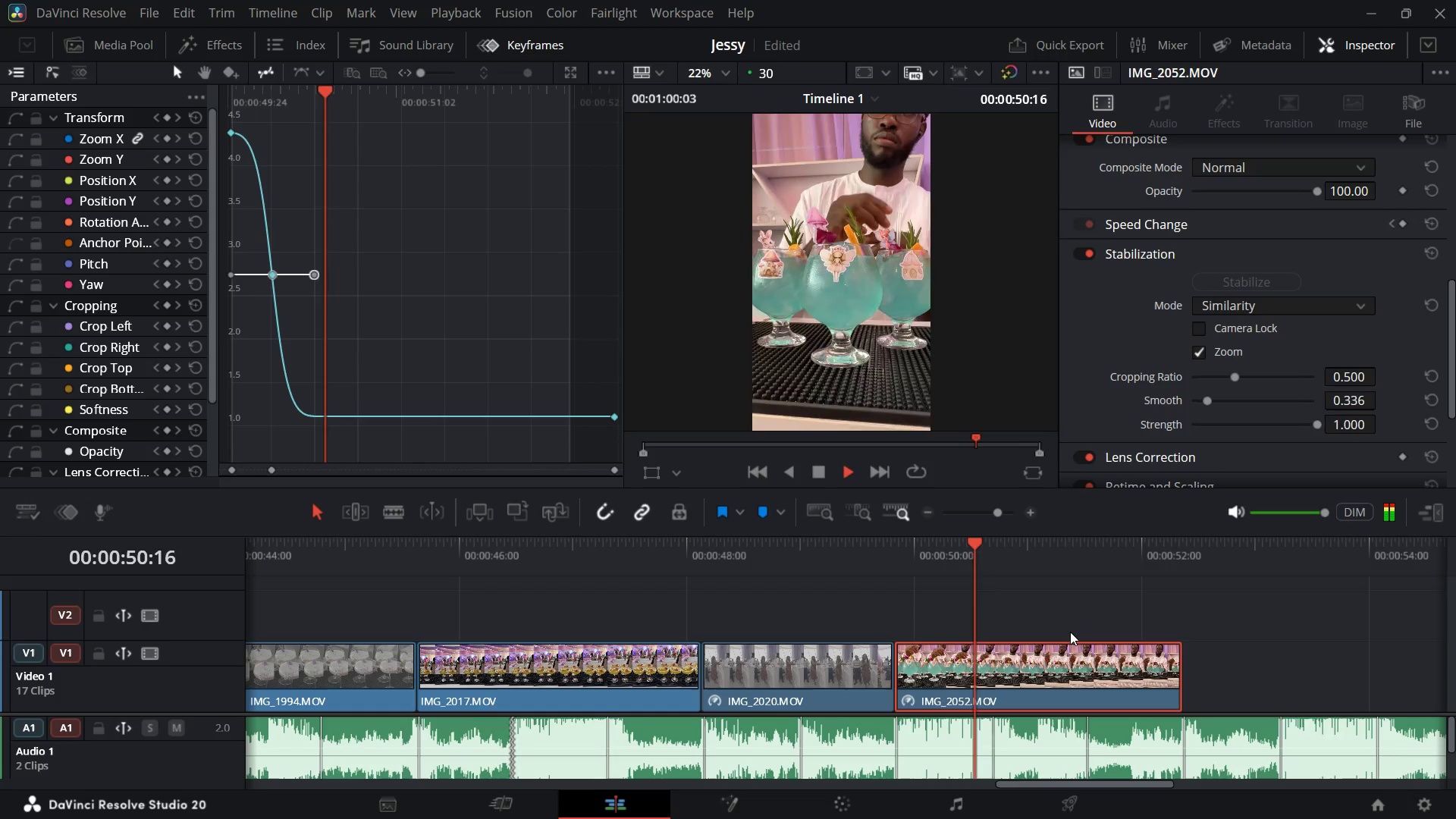 
key(Space)
 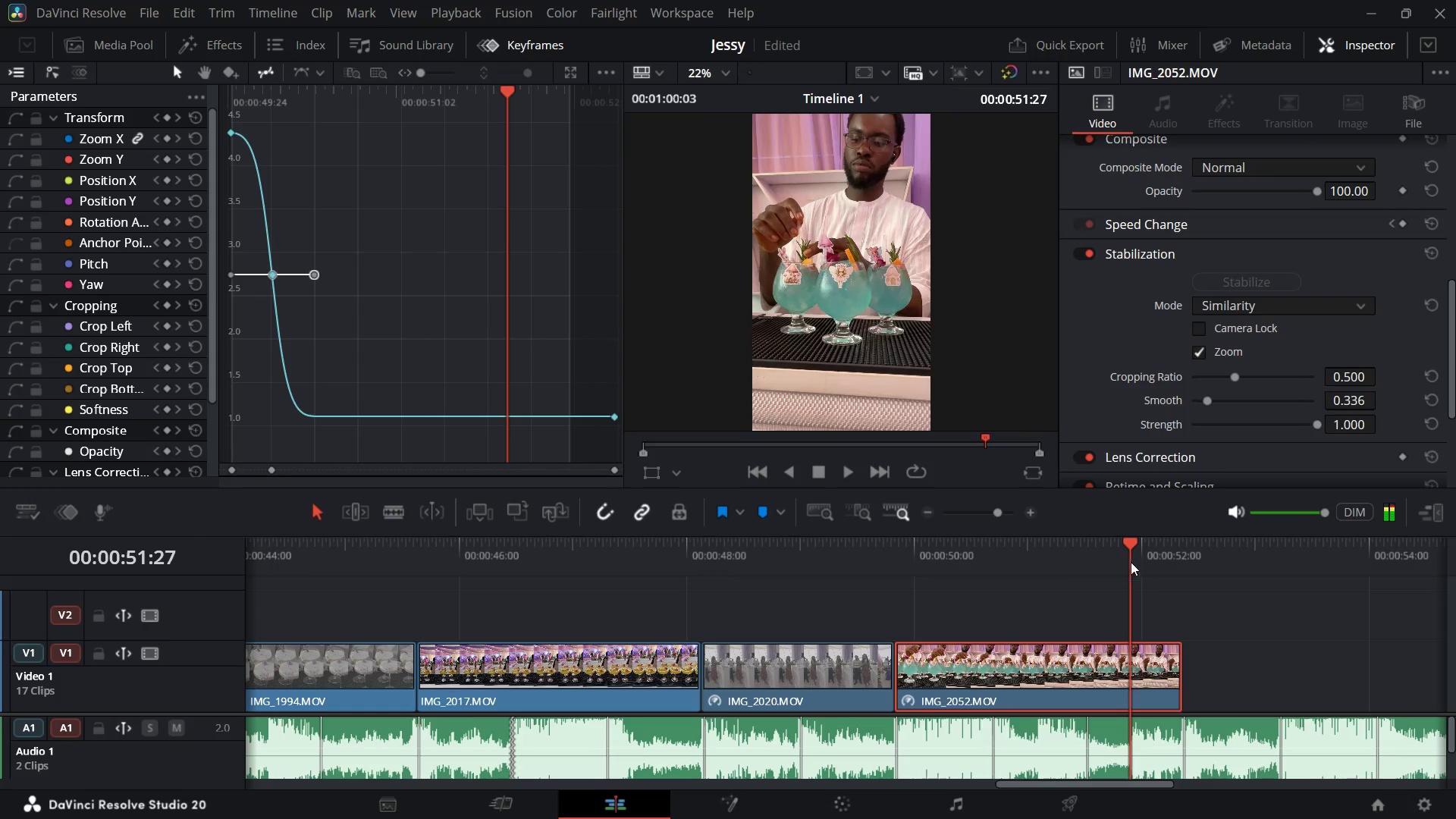 
key(Space)
 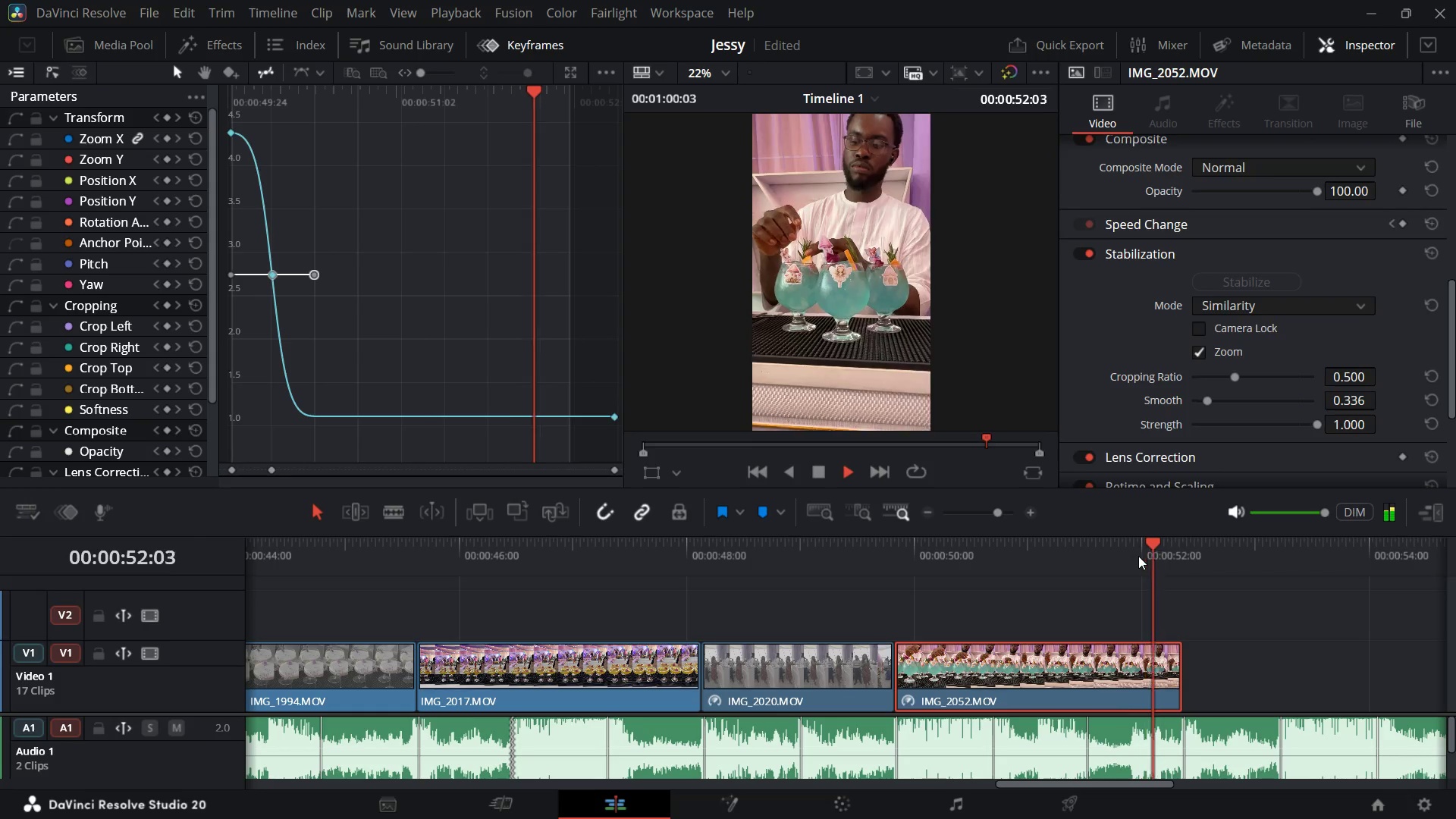 
key(Space)
 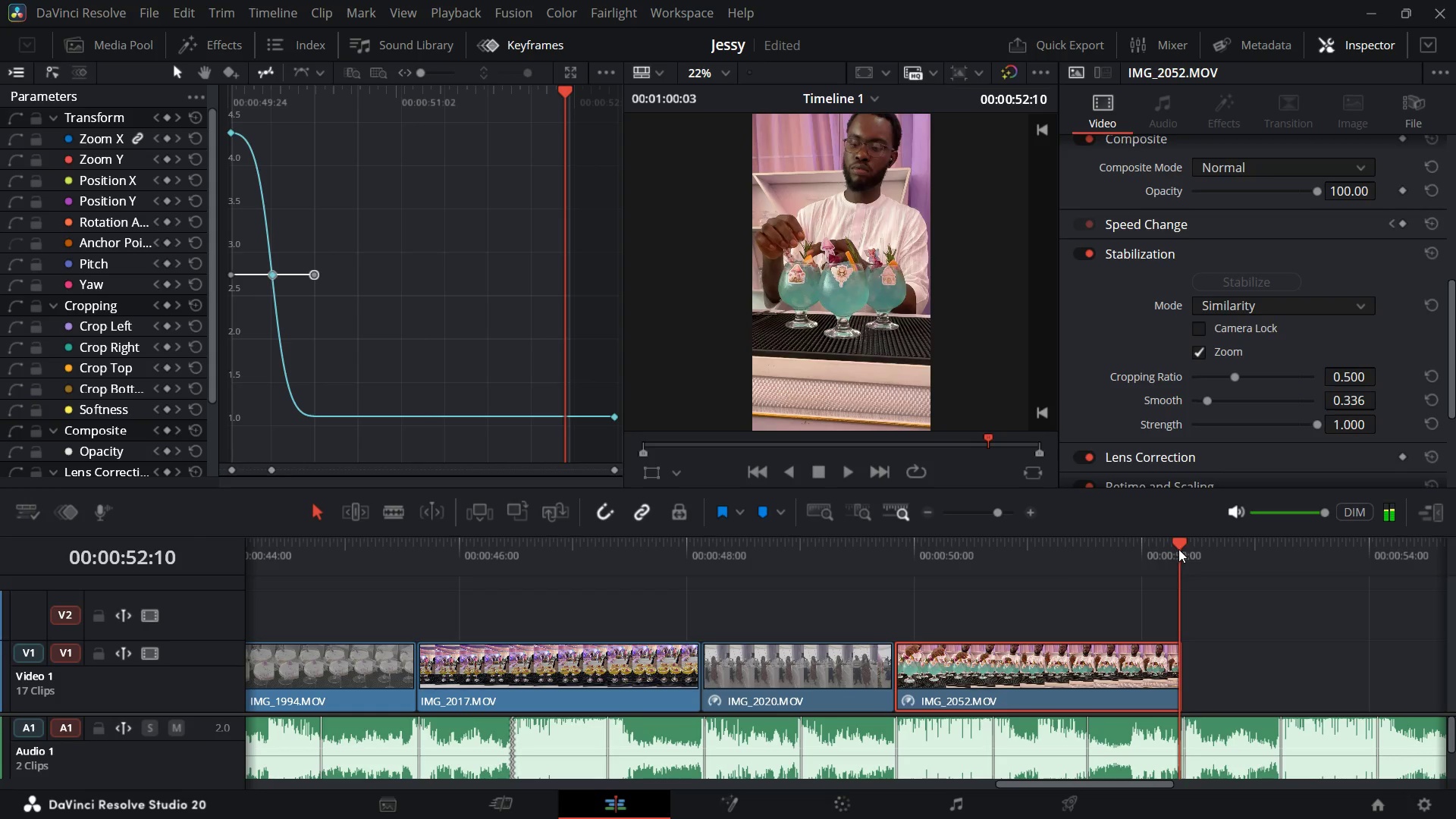 
left_click_drag(start_coordinate=[1180, 550], to_coordinate=[1122, 570])
 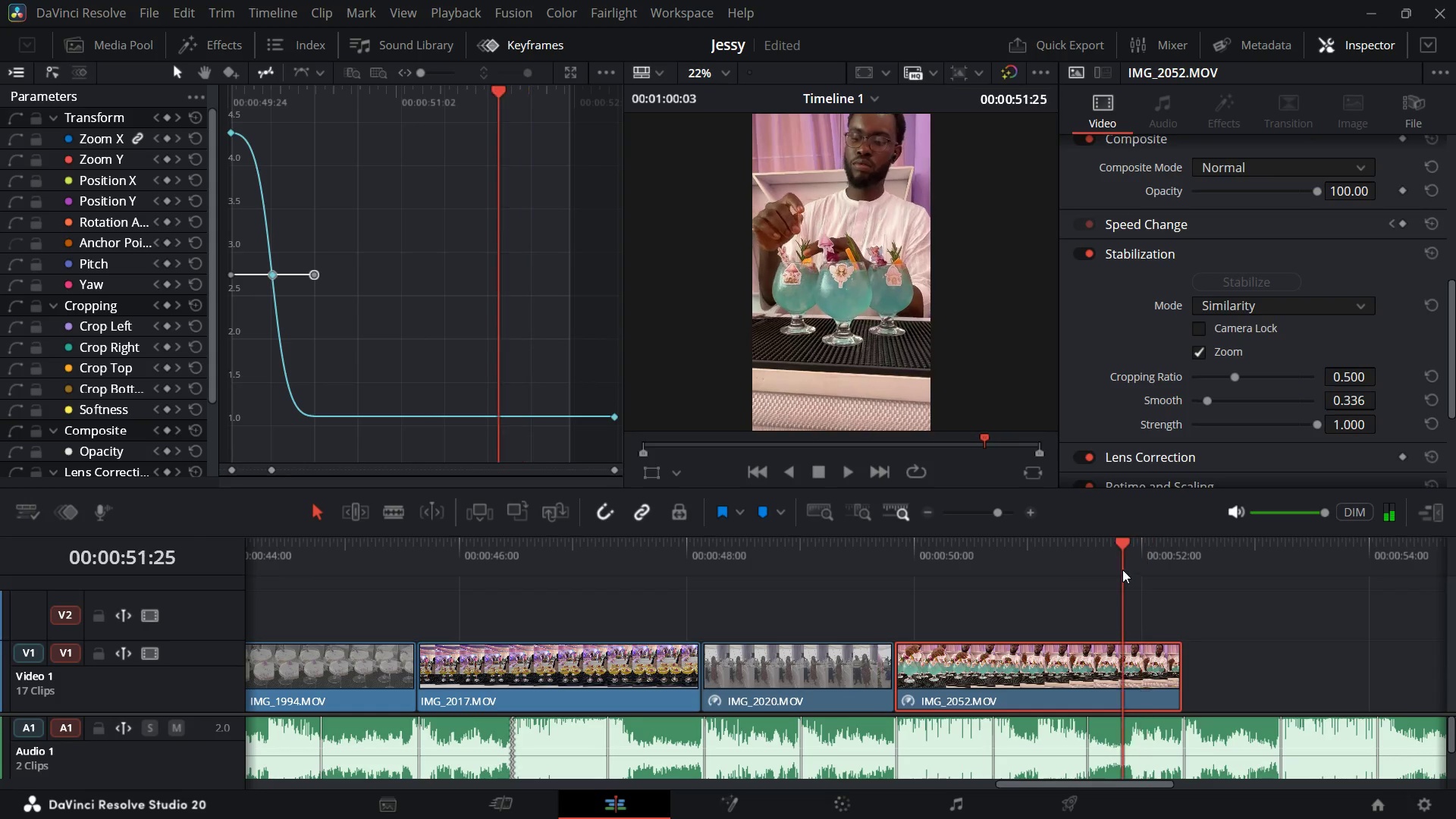 
key(Space)
 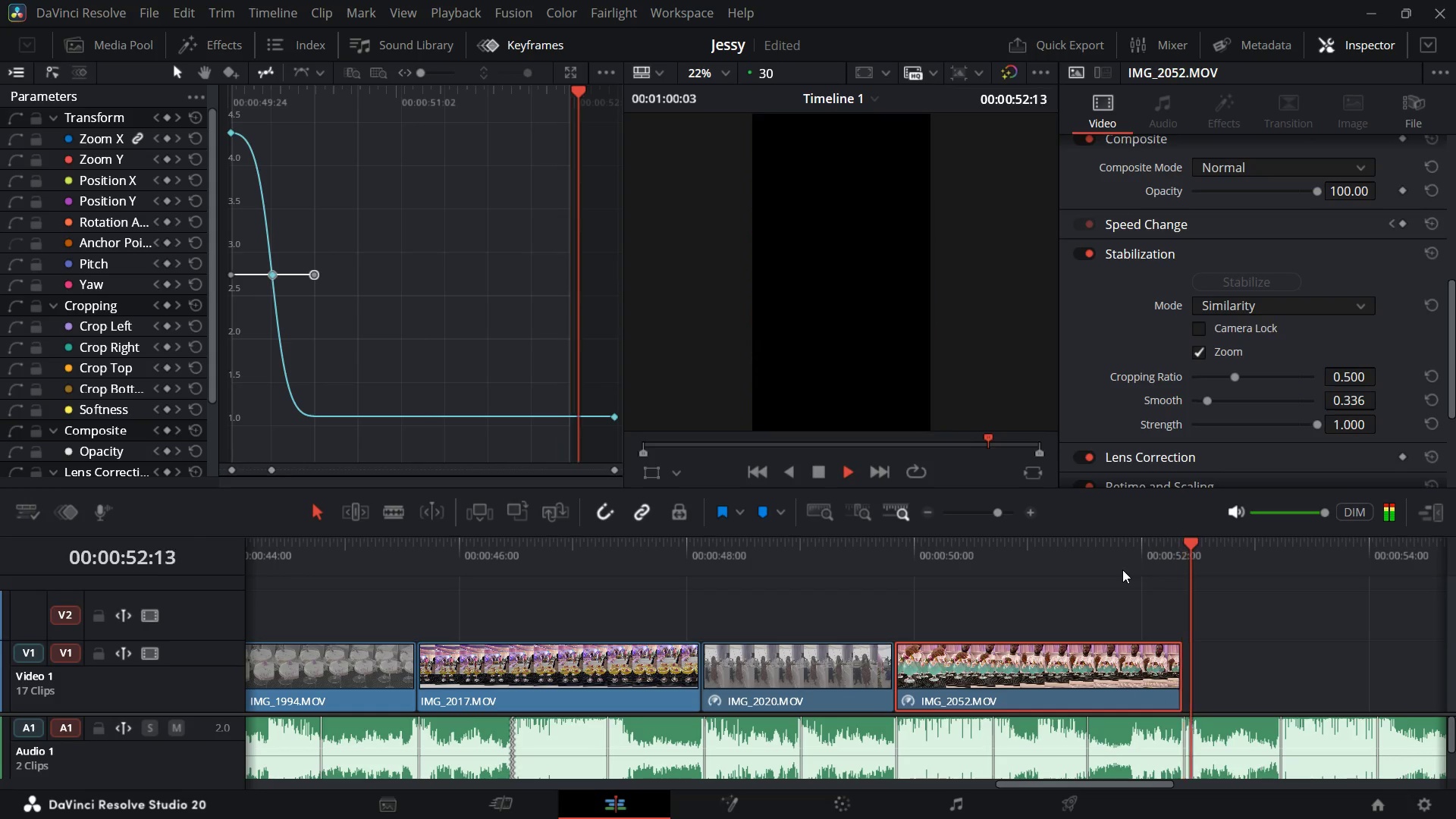 
key(Space)
 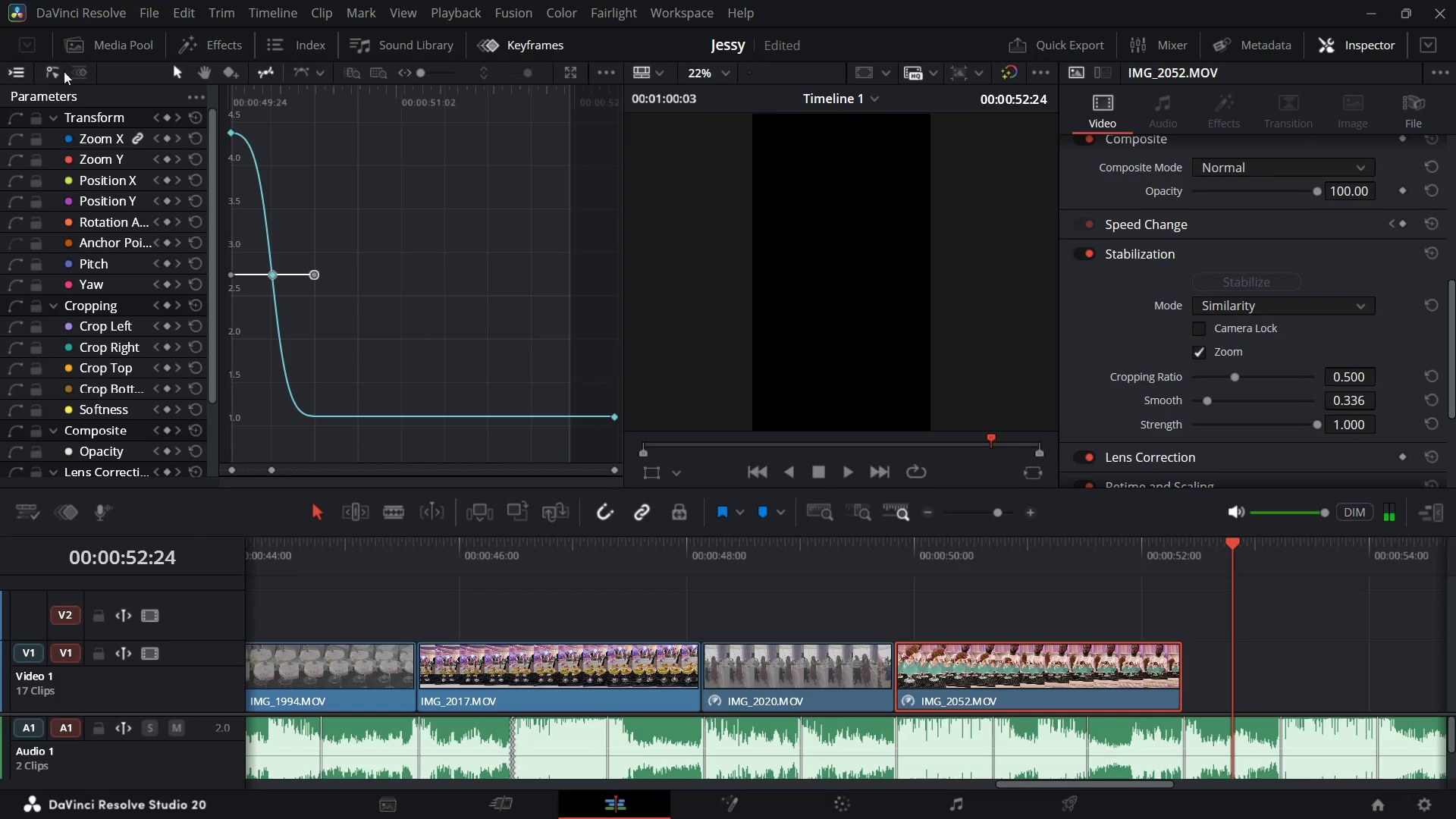 
left_click([108, 50])
 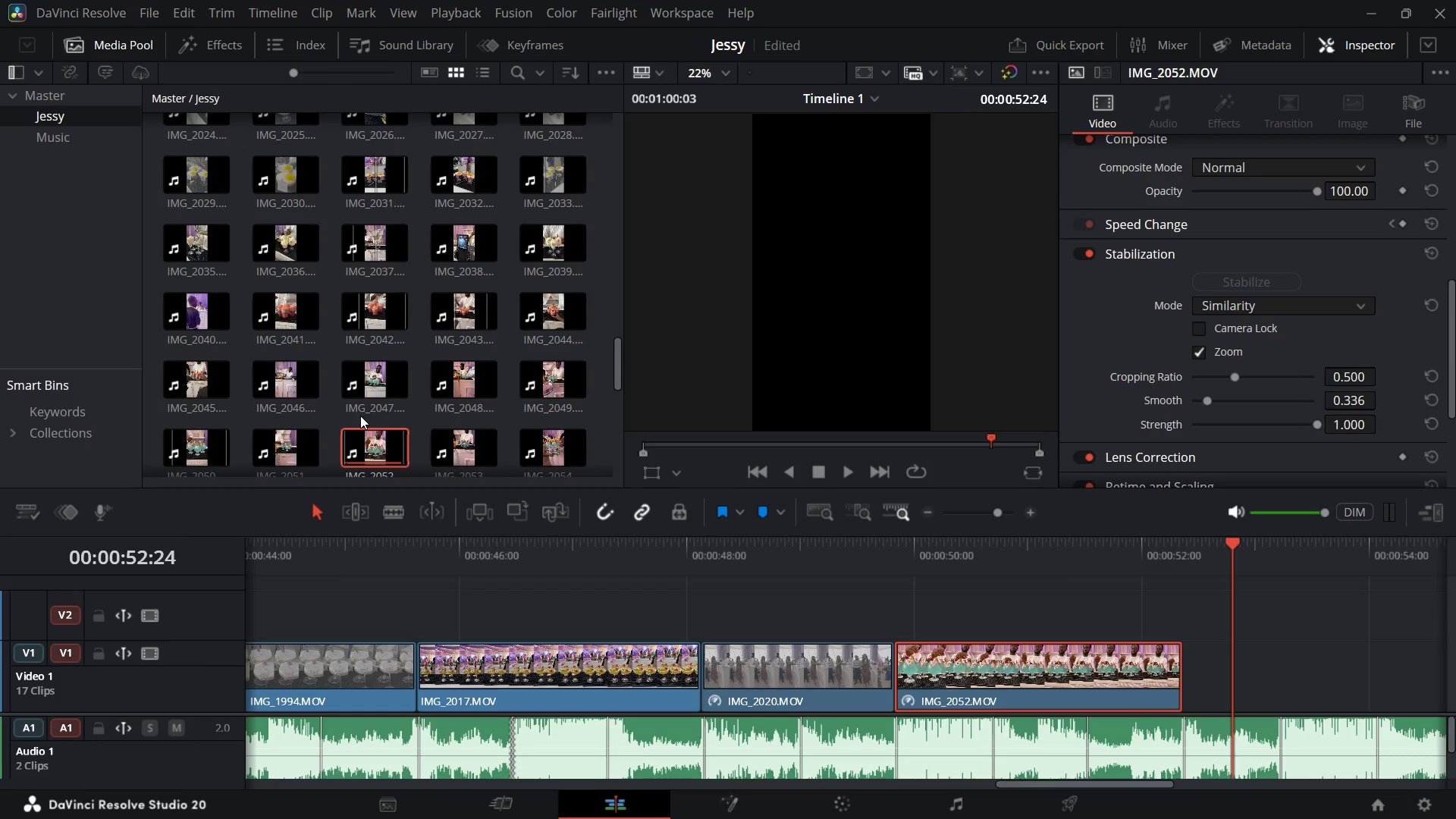 
wait(8.35)
 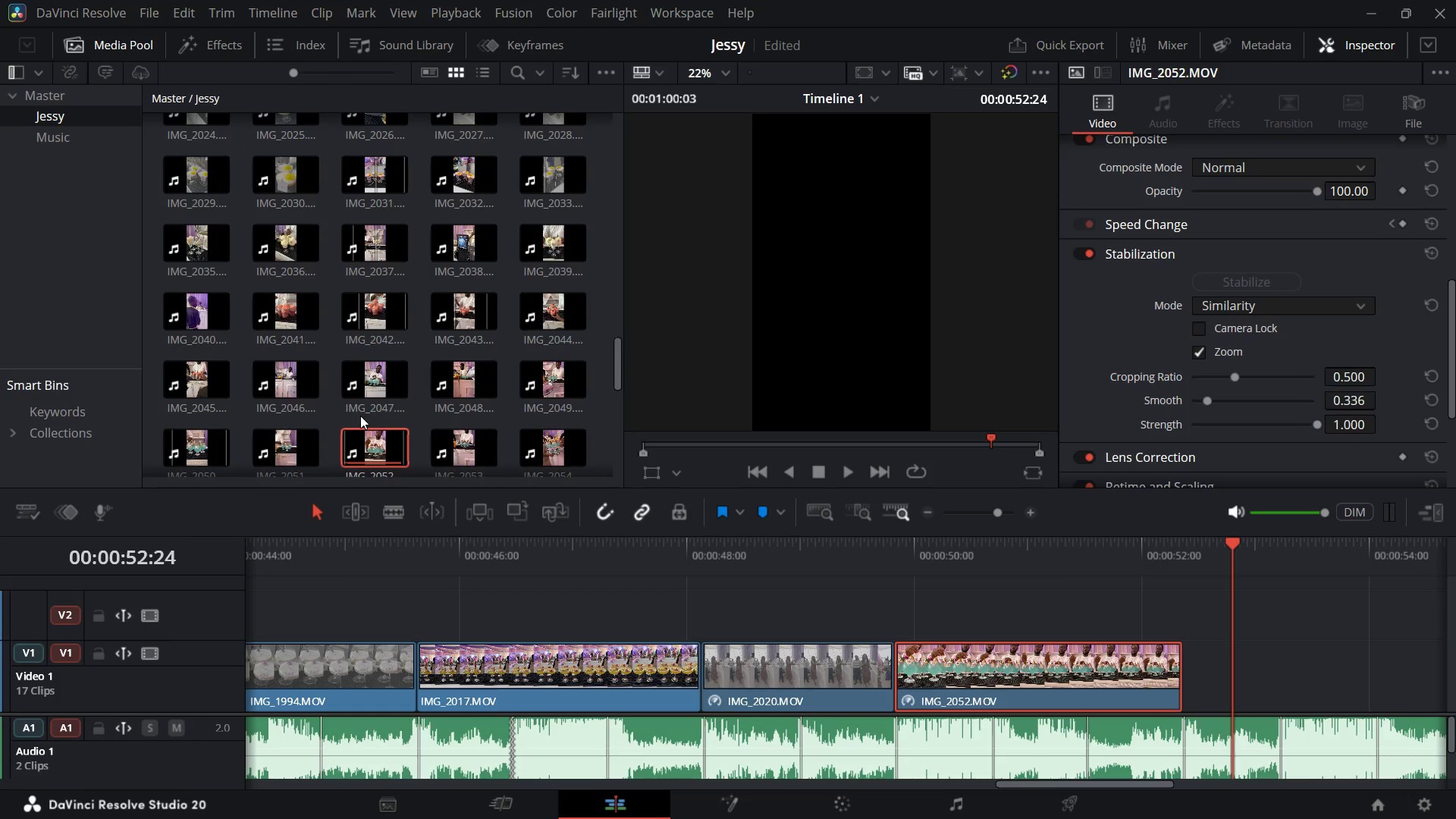 
left_click_drag(start_coordinate=[1235, 549], to_coordinate=[0, 817])
 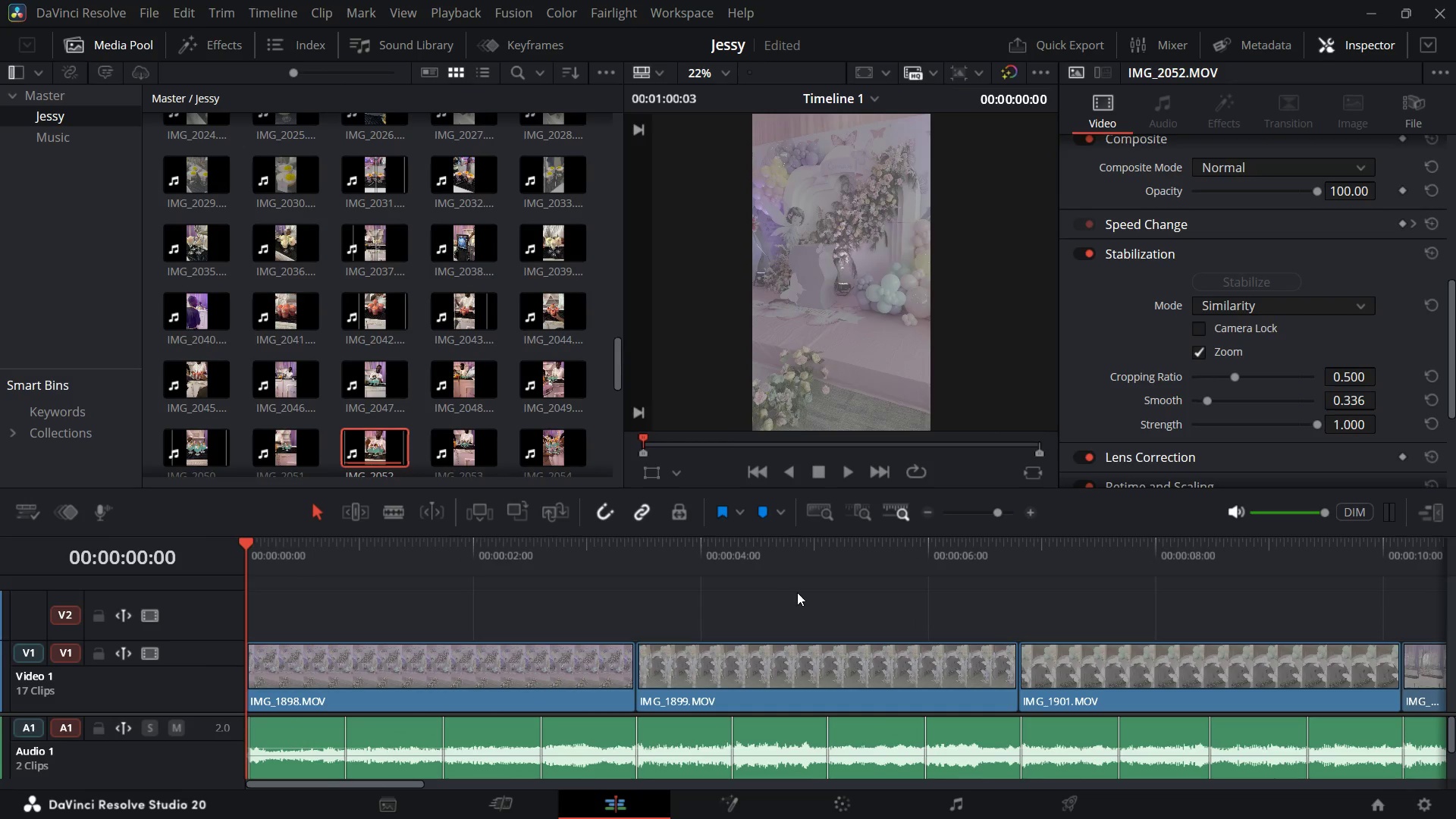 
key(Control+Minus)
 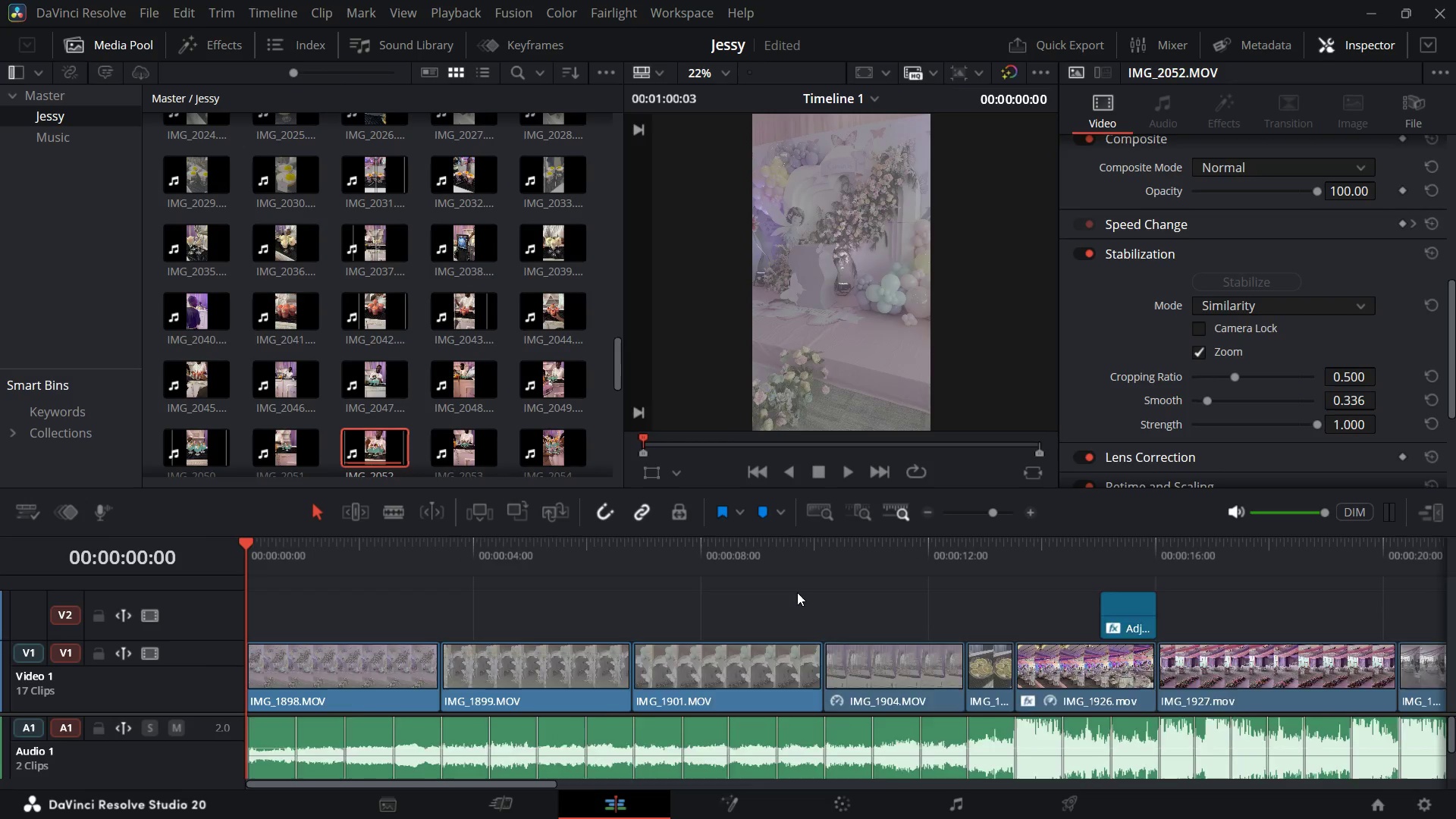 
key(Control+Minus)
 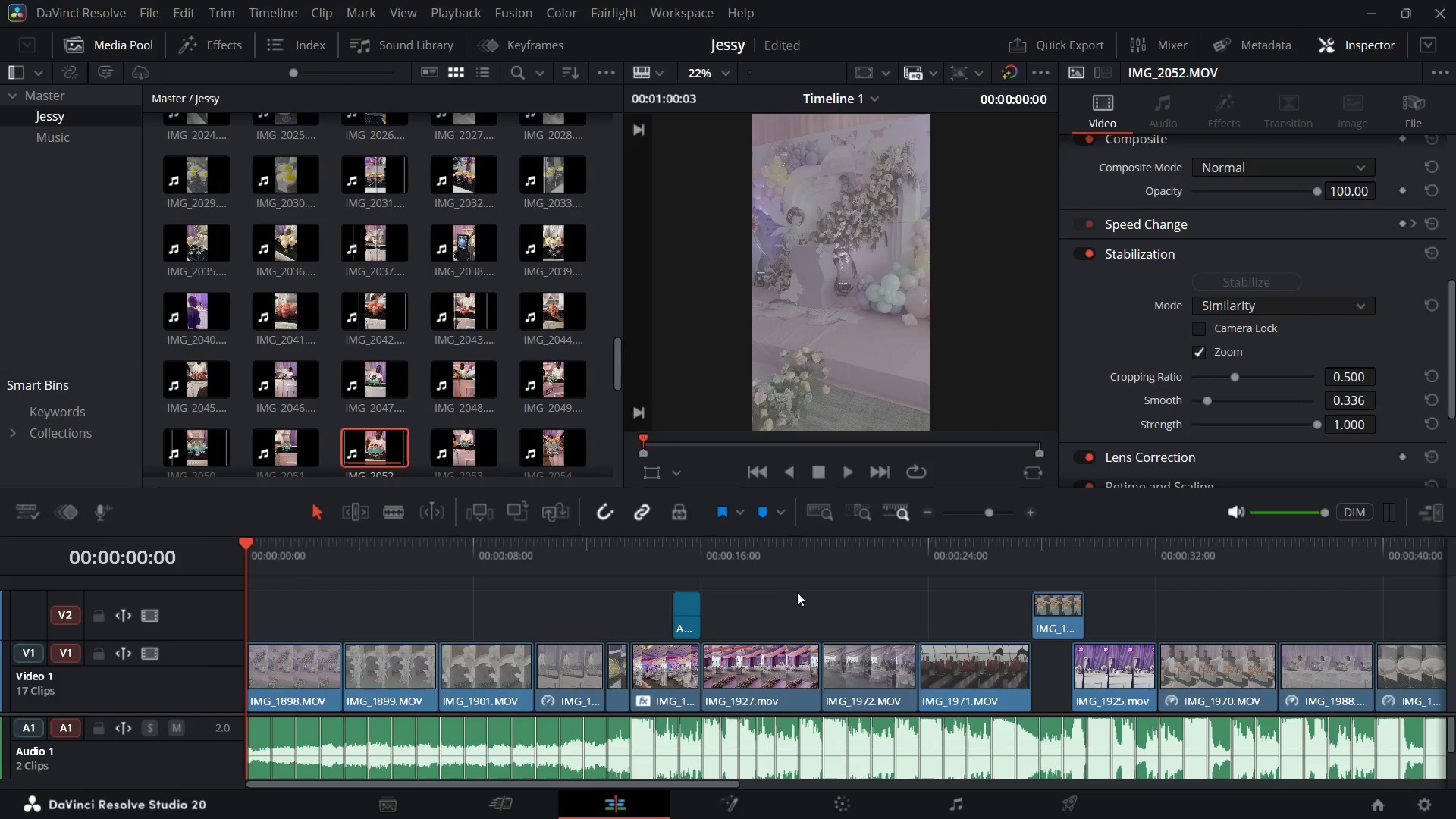 
key(Control+Minus)
 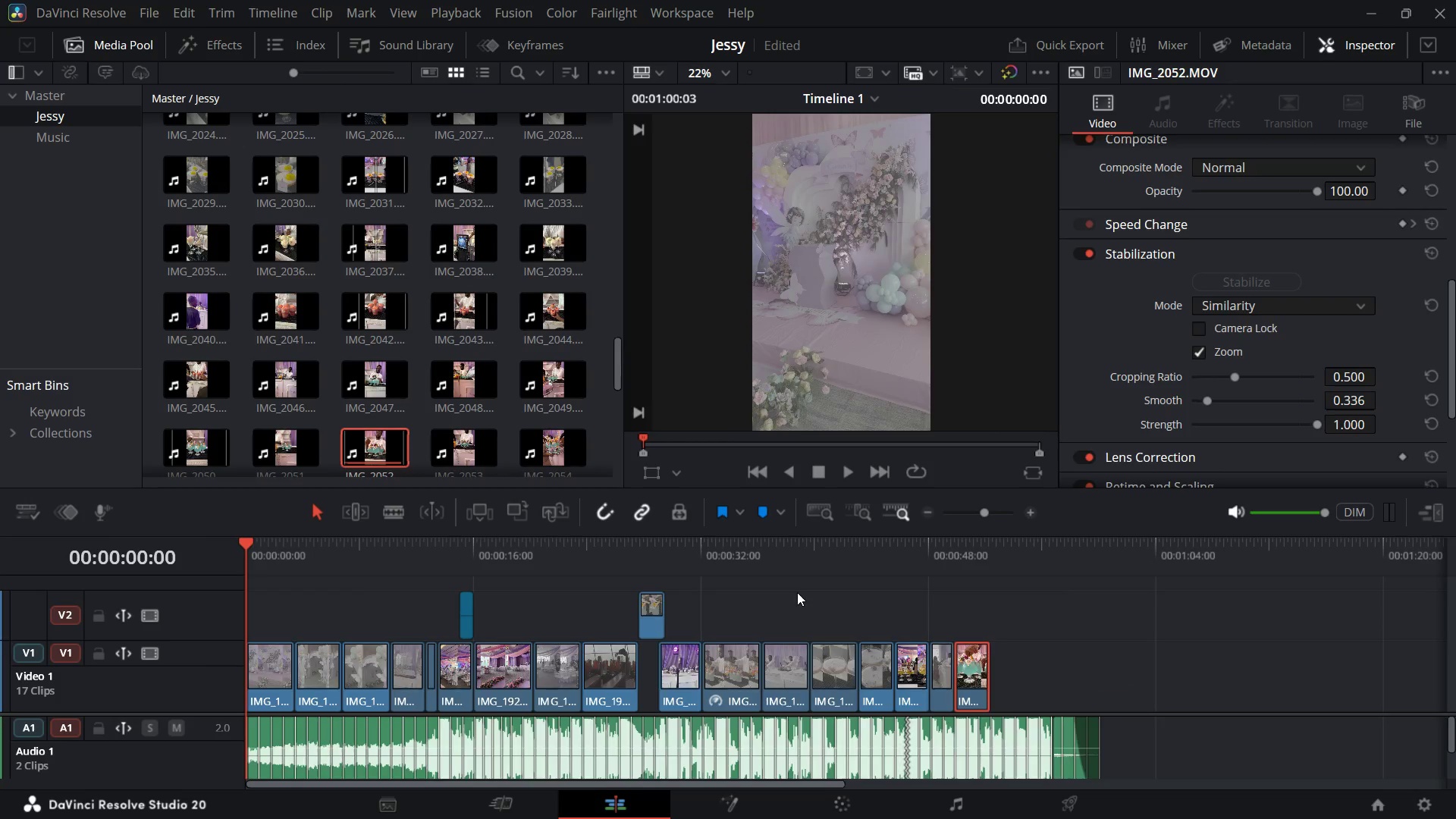 
key(Control+Minus)
 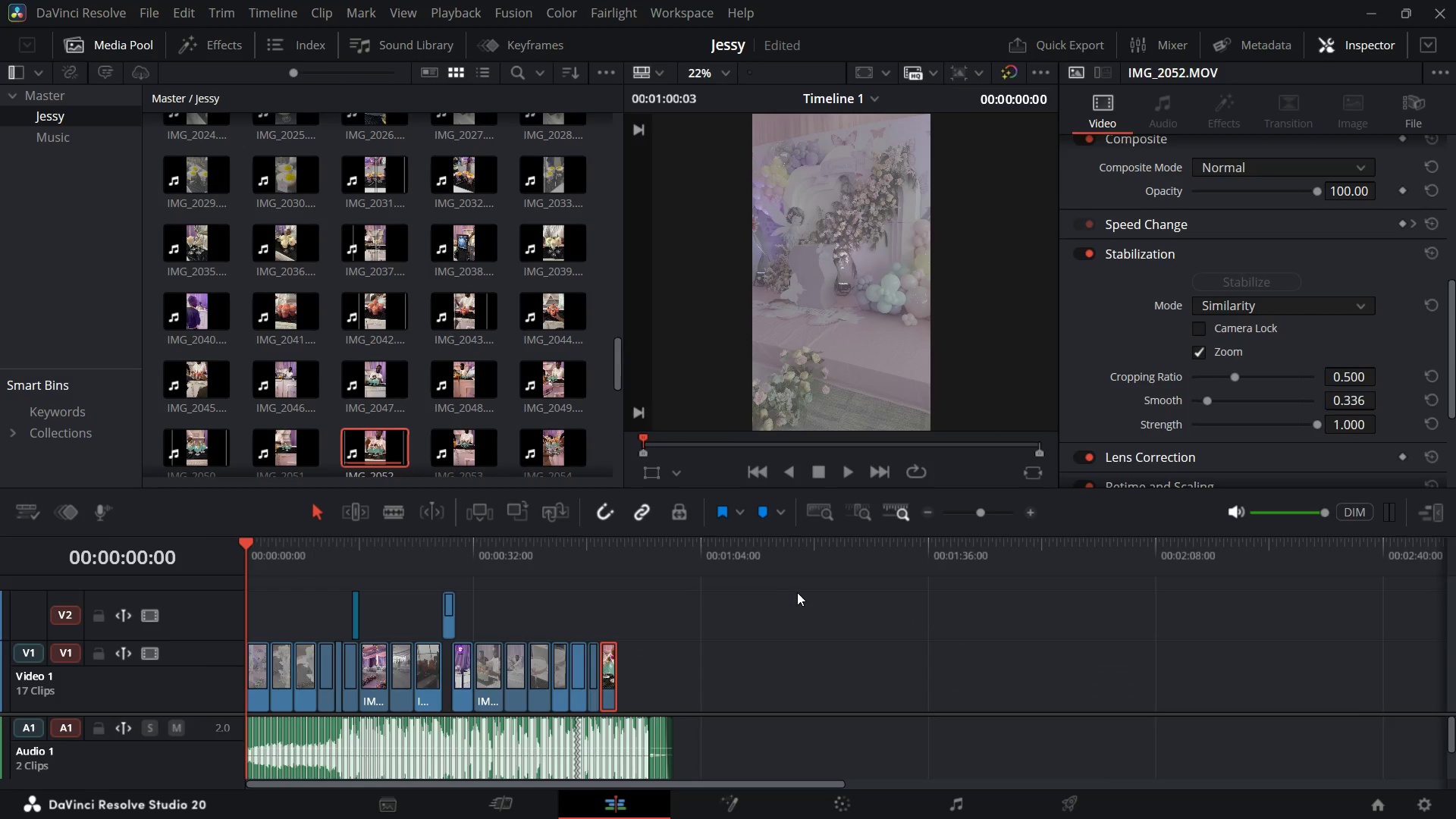 
key(Control+ControlRight)
 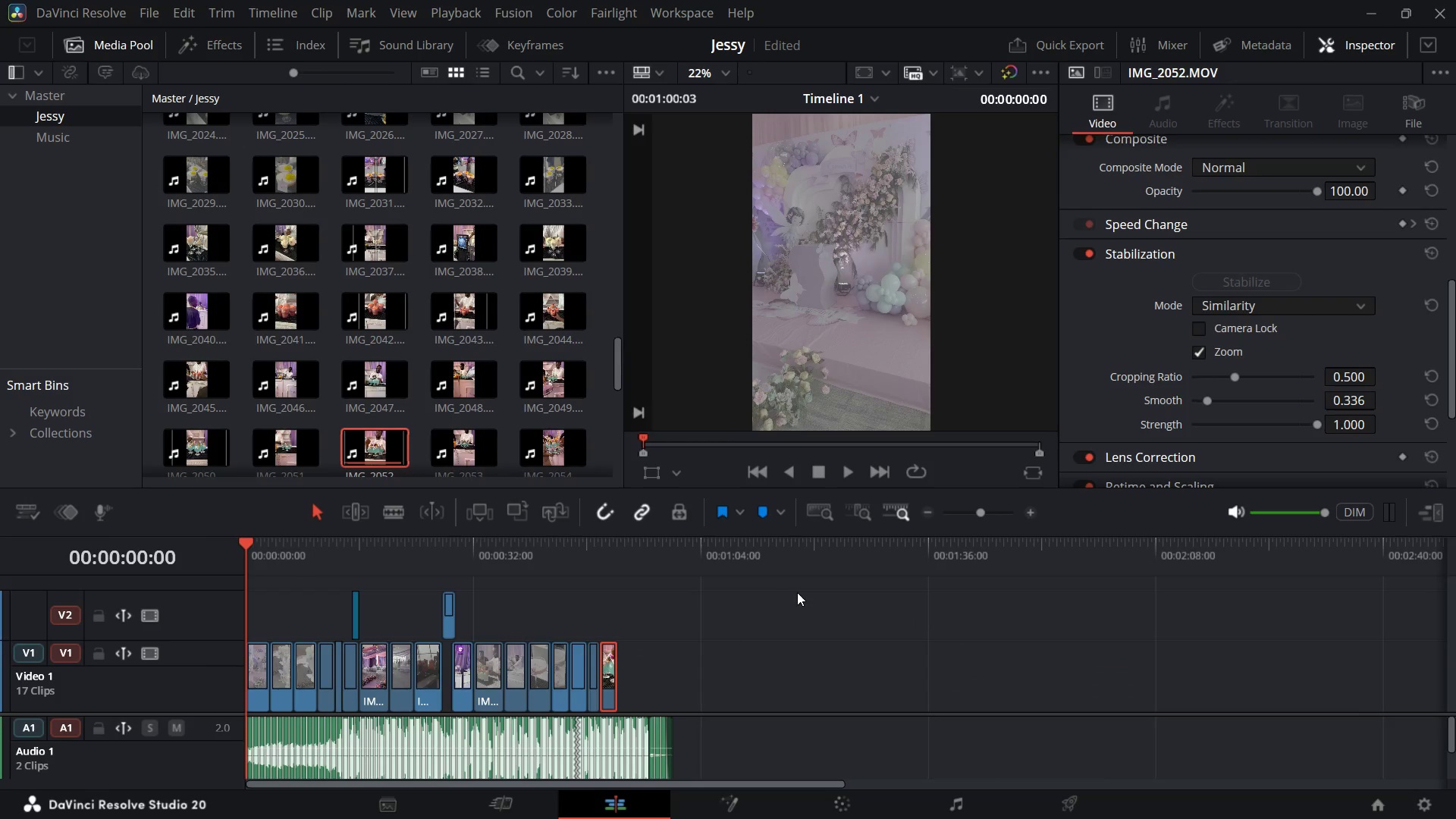 
key(Space)
 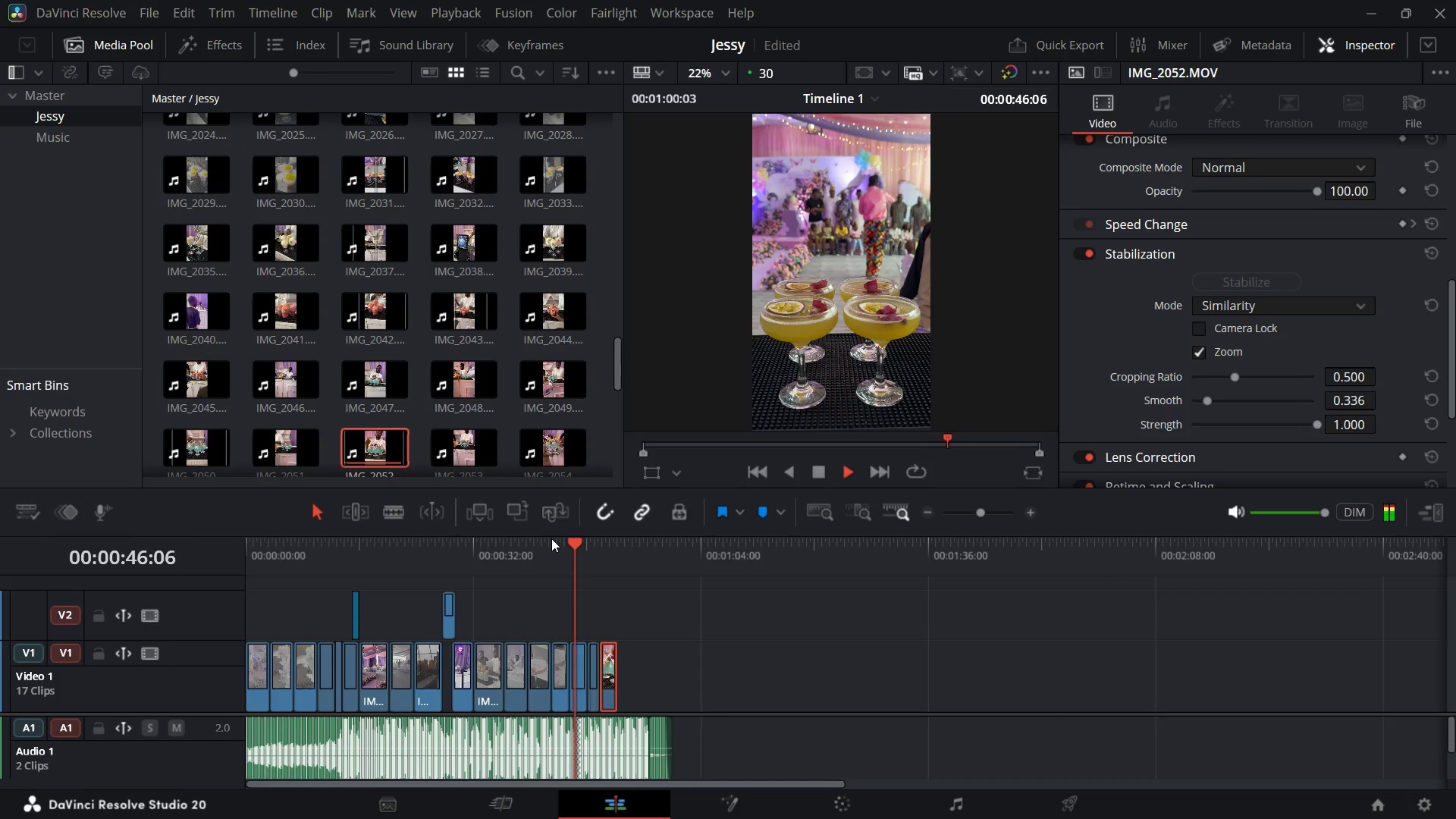 
wait(51.31)
 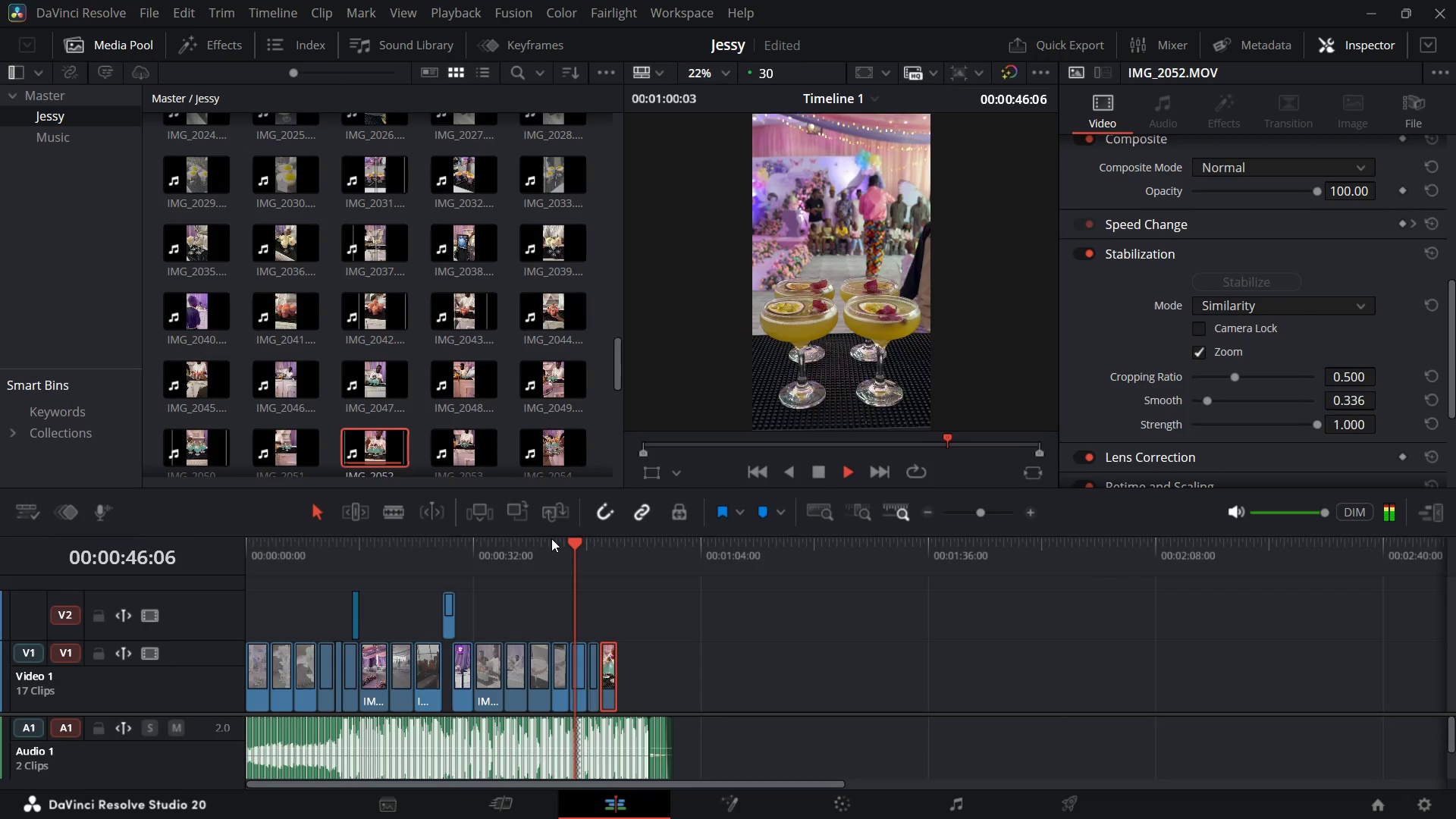 
key(Space)
 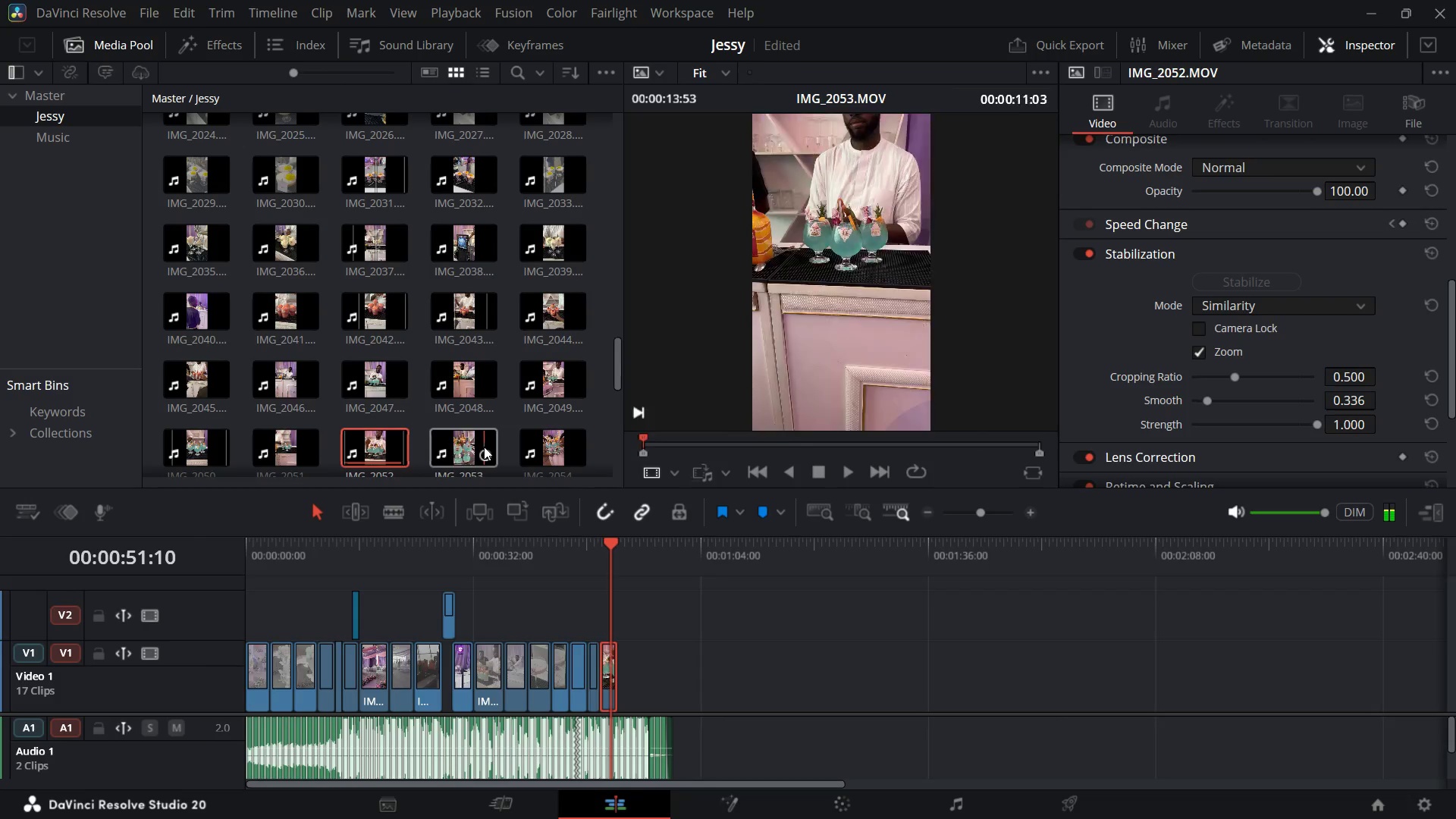 
wait(5.13)
 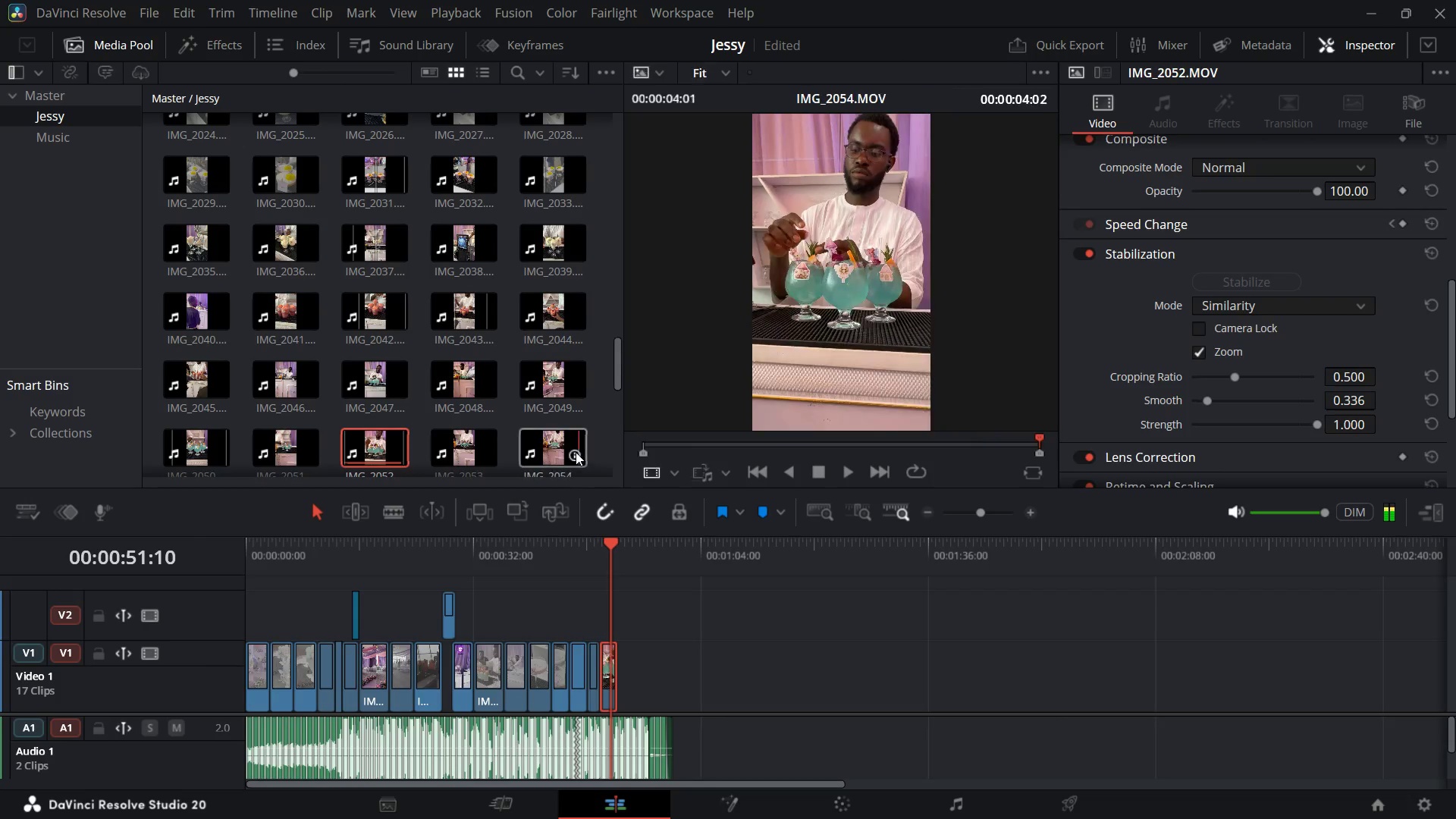 
scroll: coordinate [450, 415], scroll_direction: down, amount: 3.0
 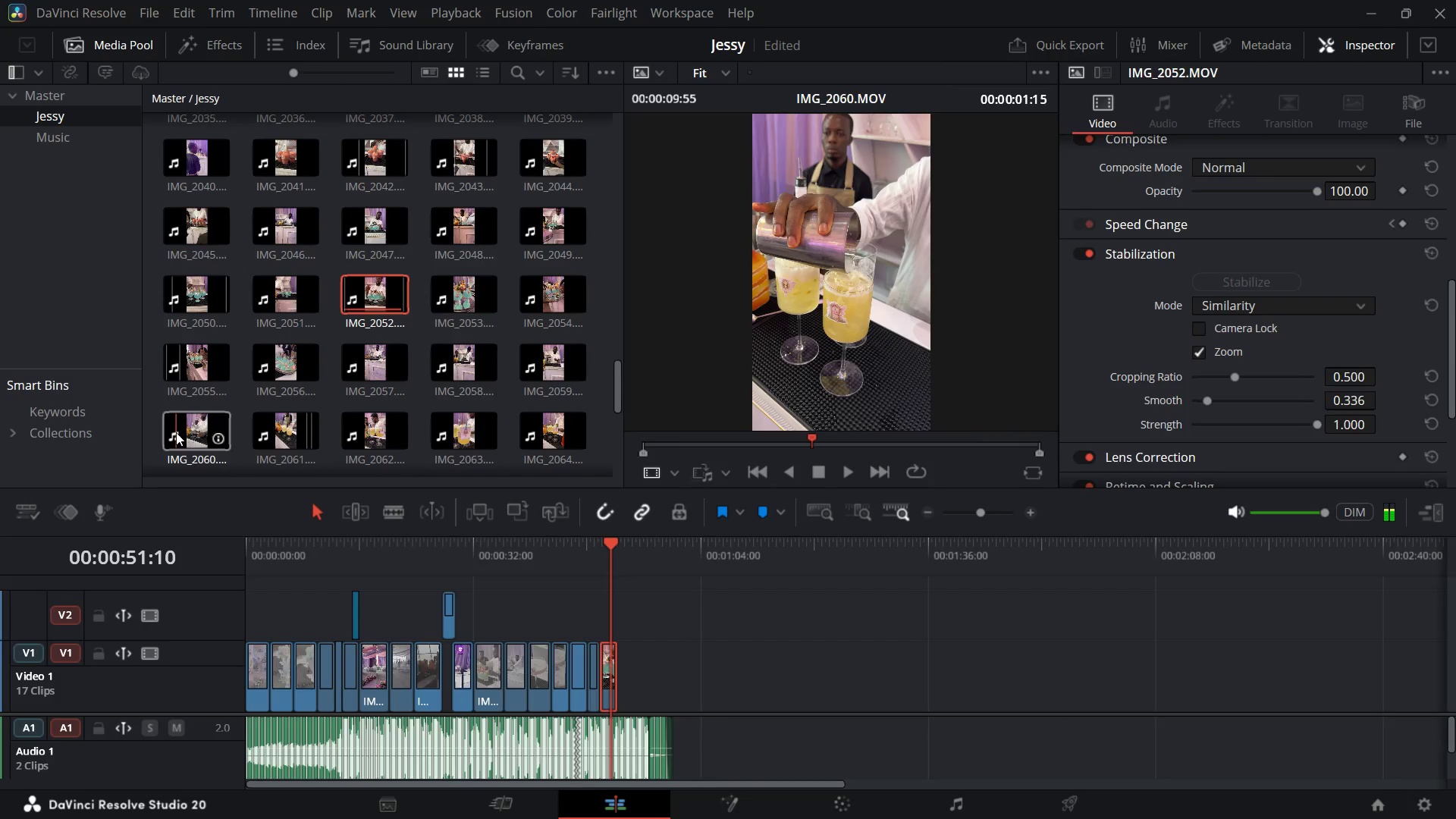 
wait(12.49)
 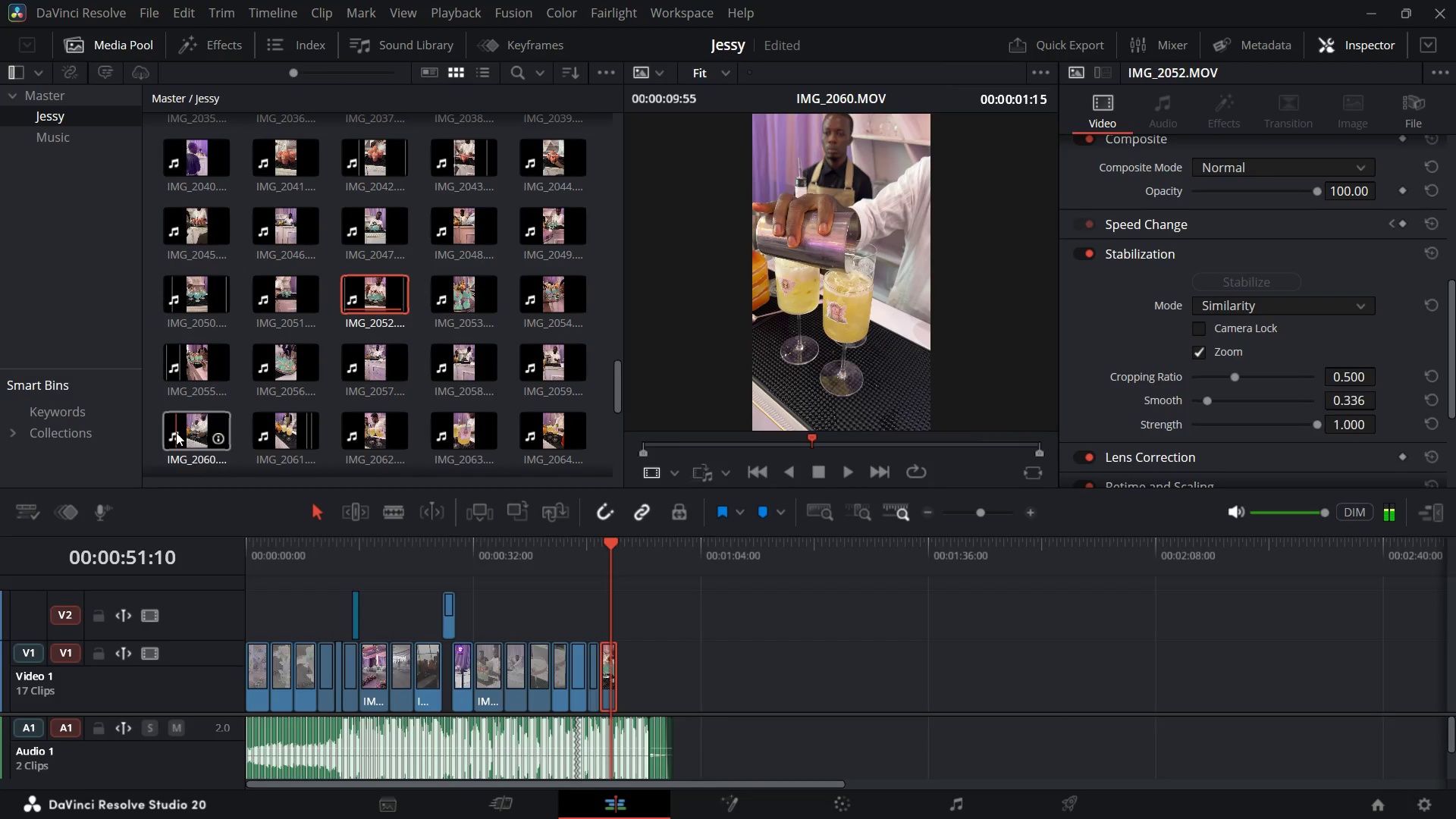 
mouse_move([208, 375])
 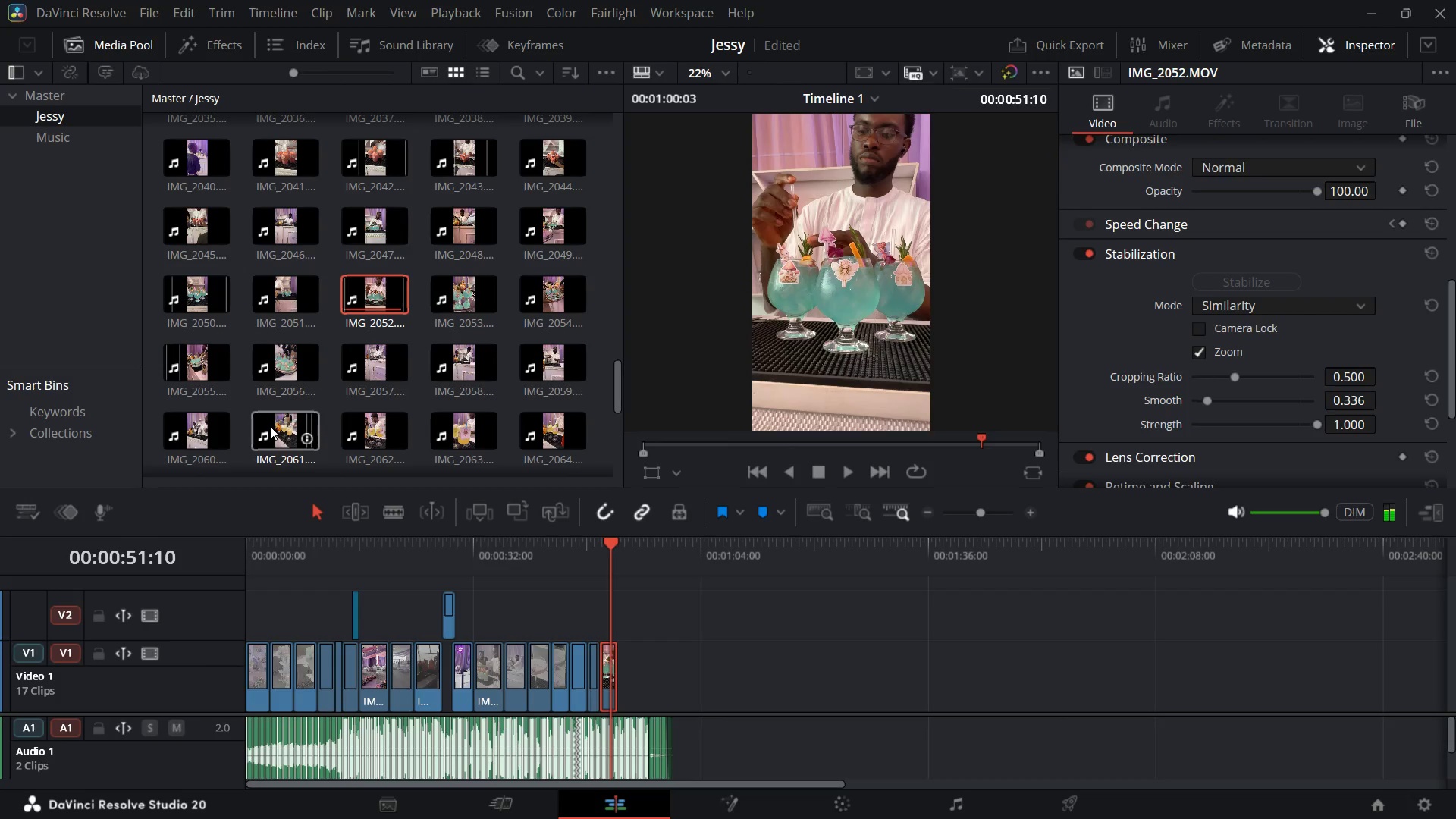 
scroll: coordinate [272, 428], scroll_direction: down, amount: 2.0
 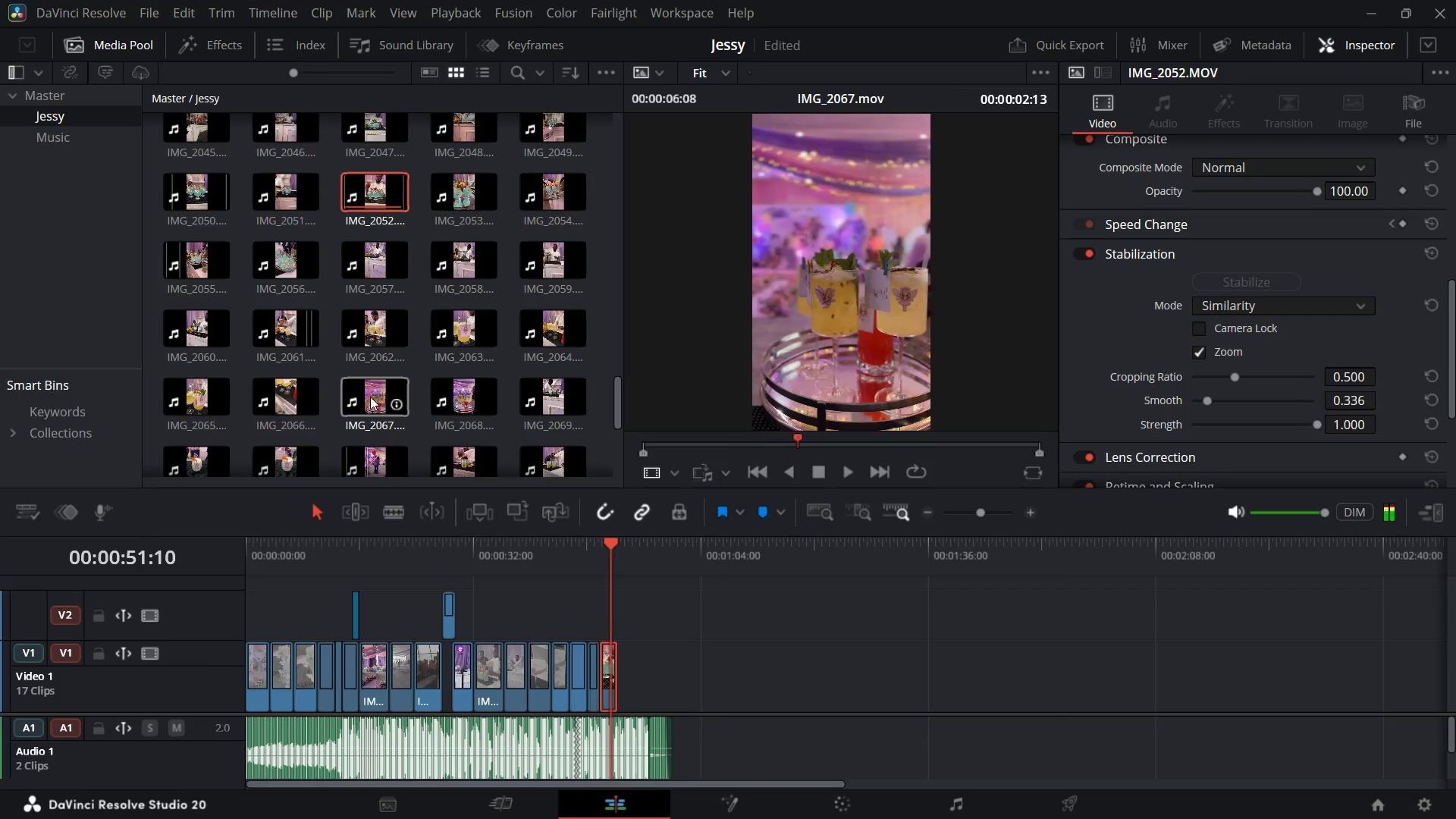 
wait(10.99)
 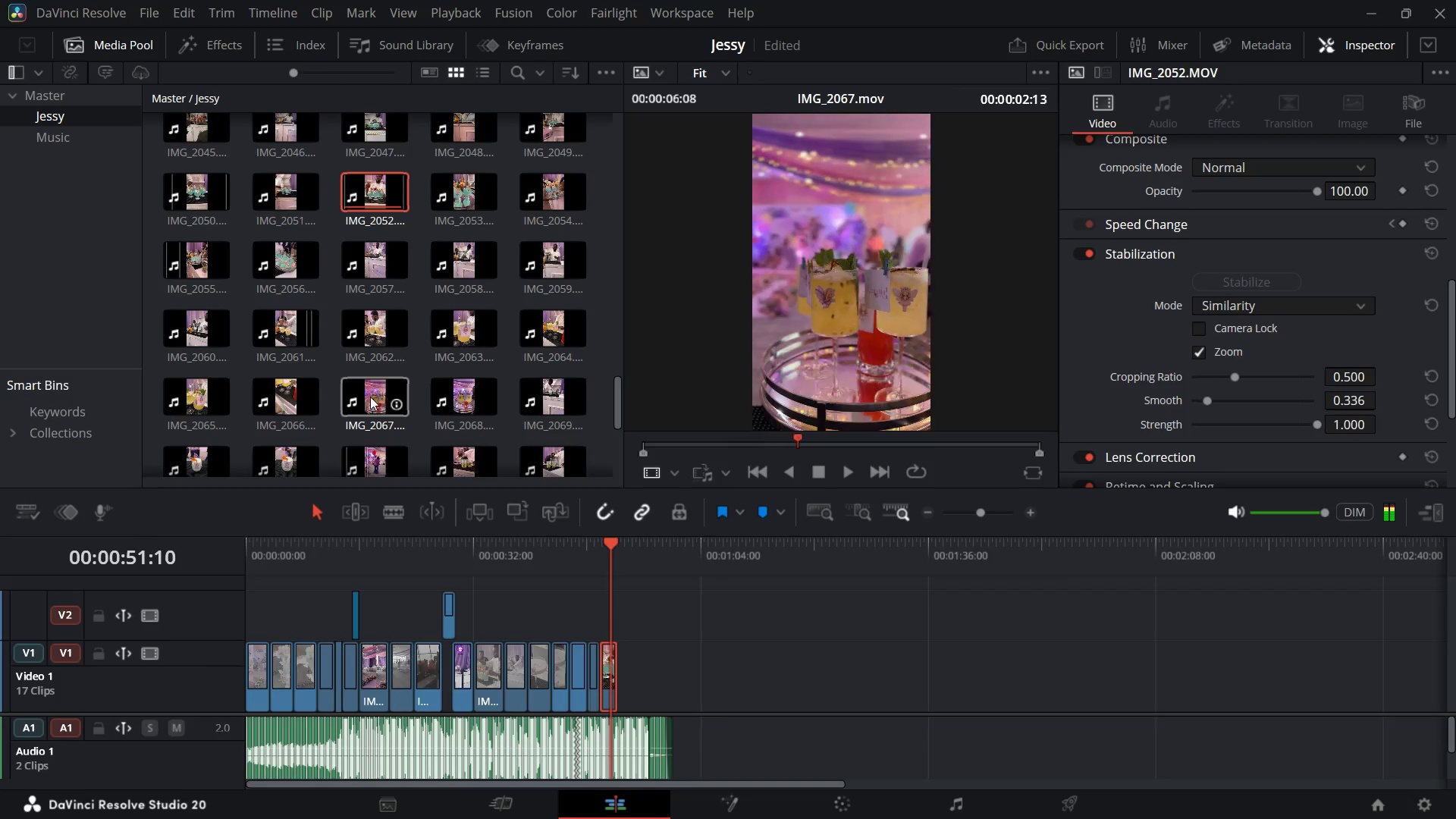 
scroll: coordinate [526, 401], scroll_direction: down, amount: 1.0
 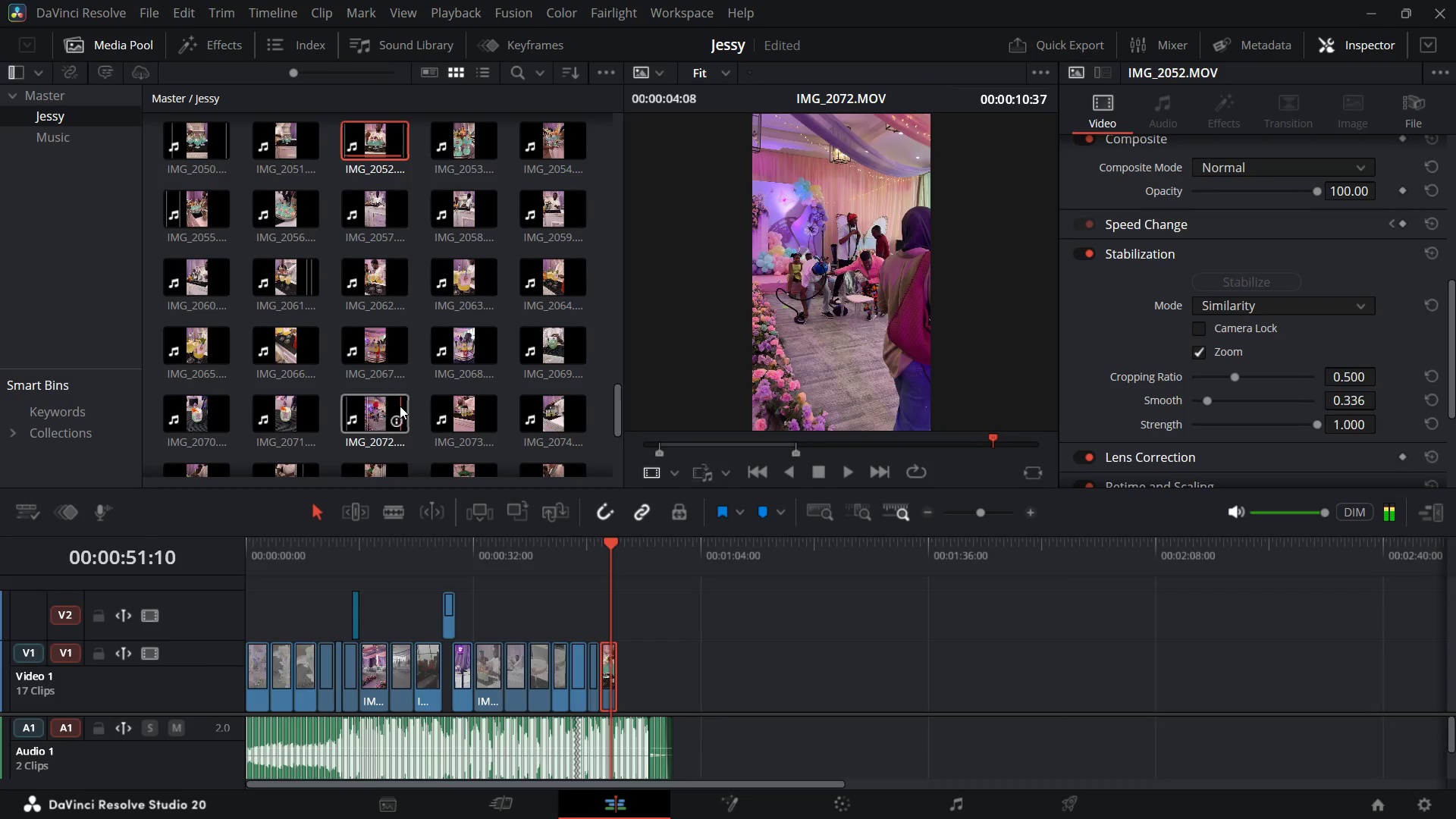 
wait(11.02)
 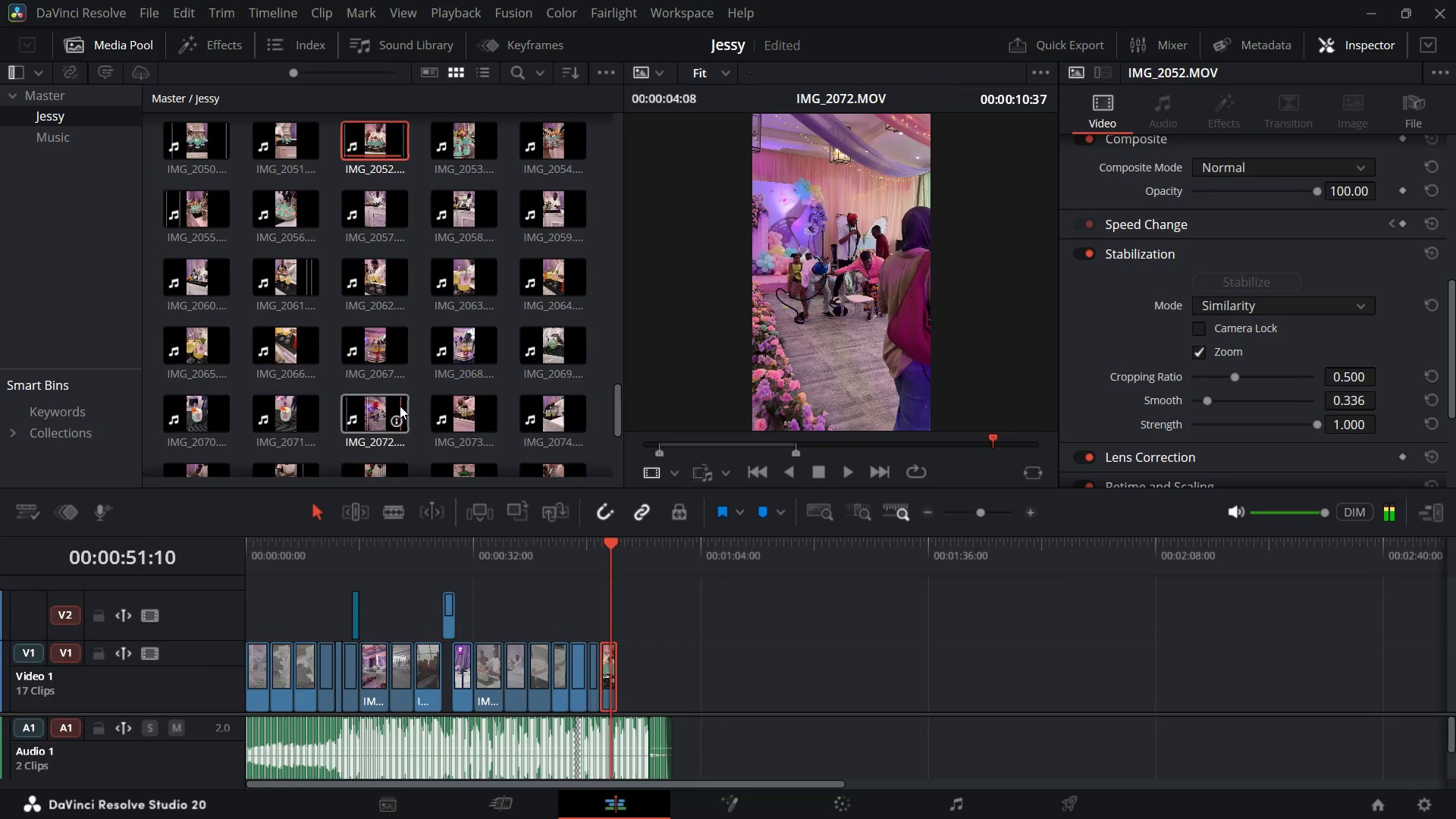 
scroll: coordinate [295, 422], scroll_direction: down, amount: 2.0
 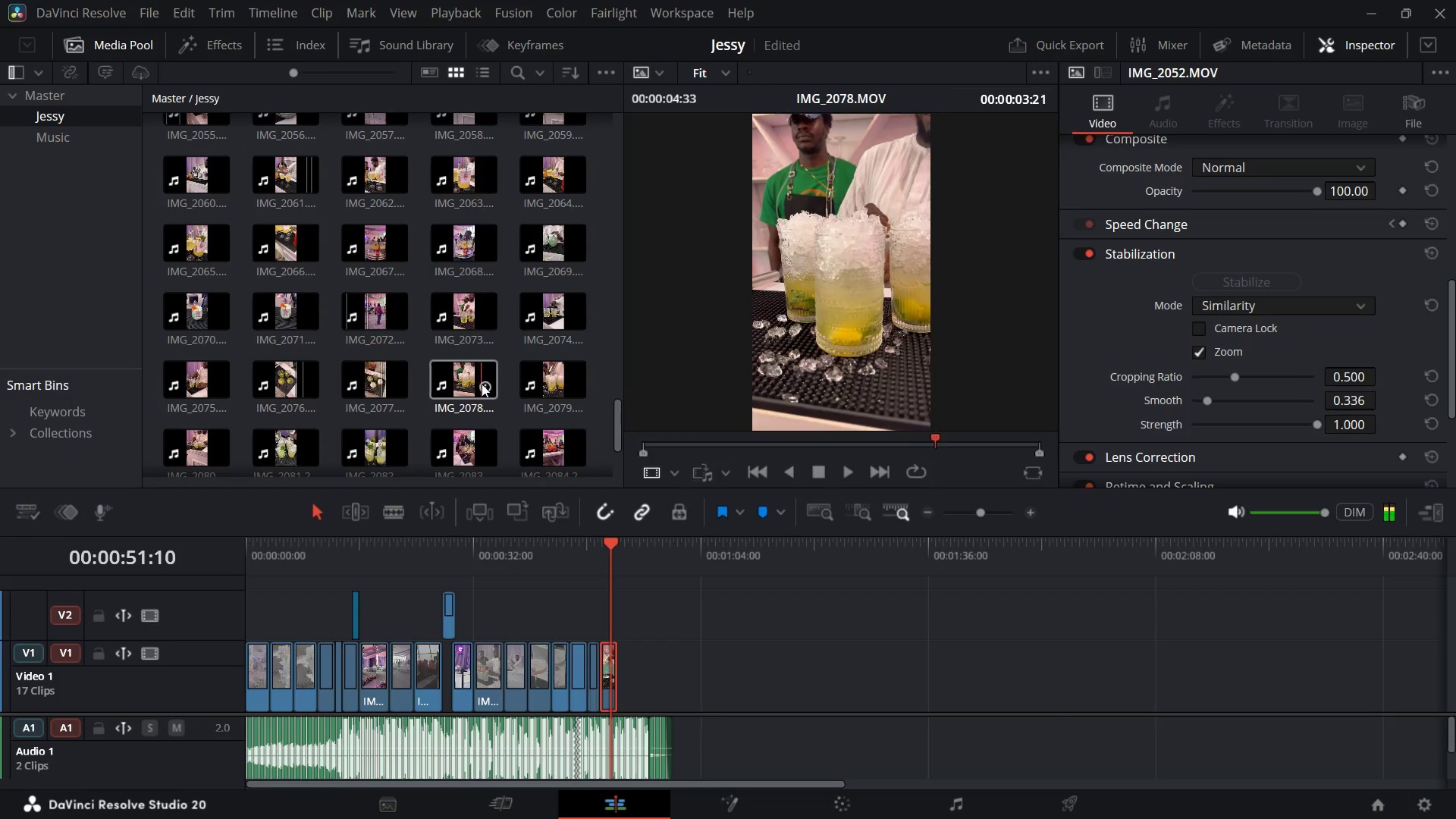 
wait(21.09)
 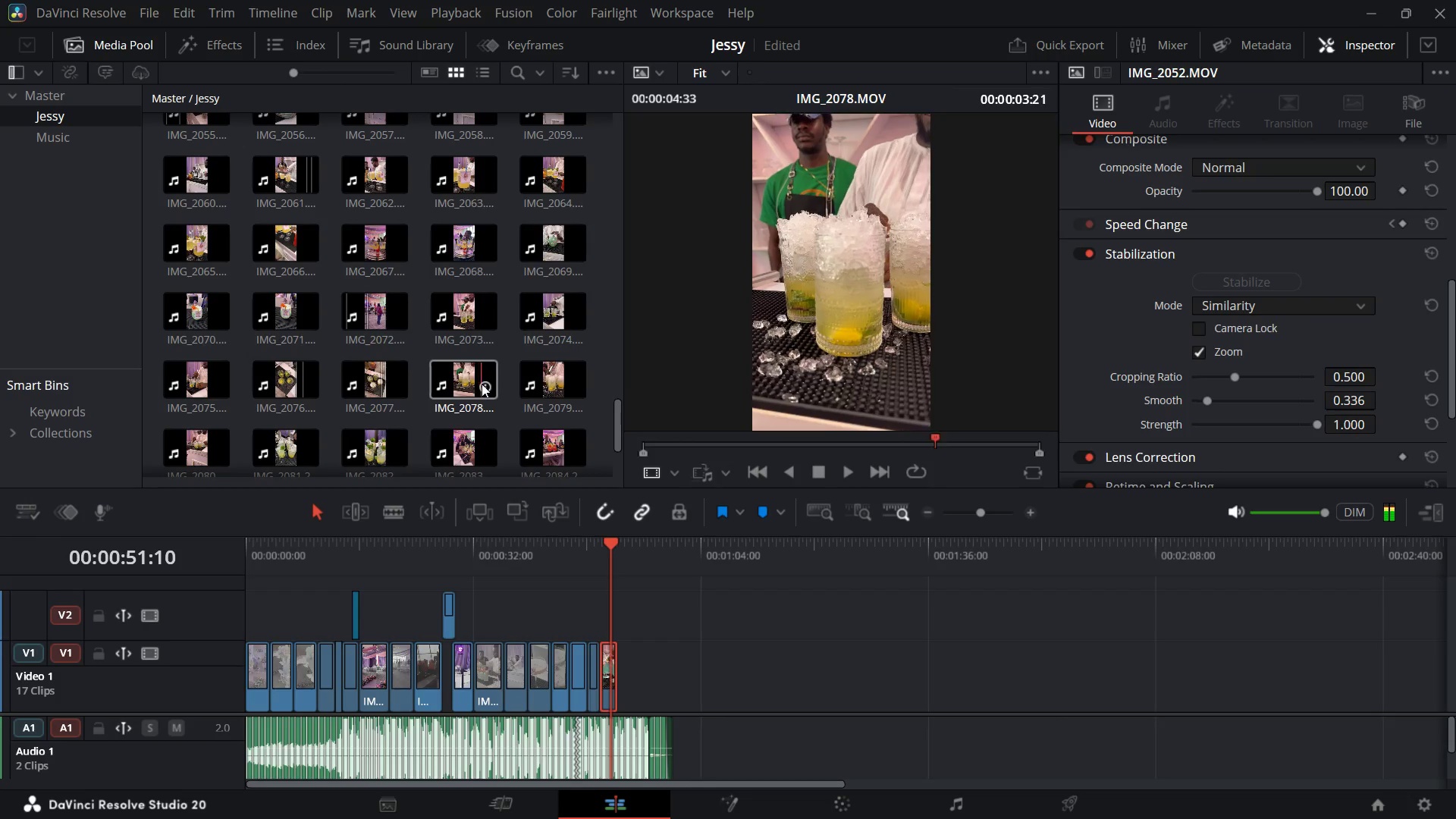 
double_click([537, 384])
 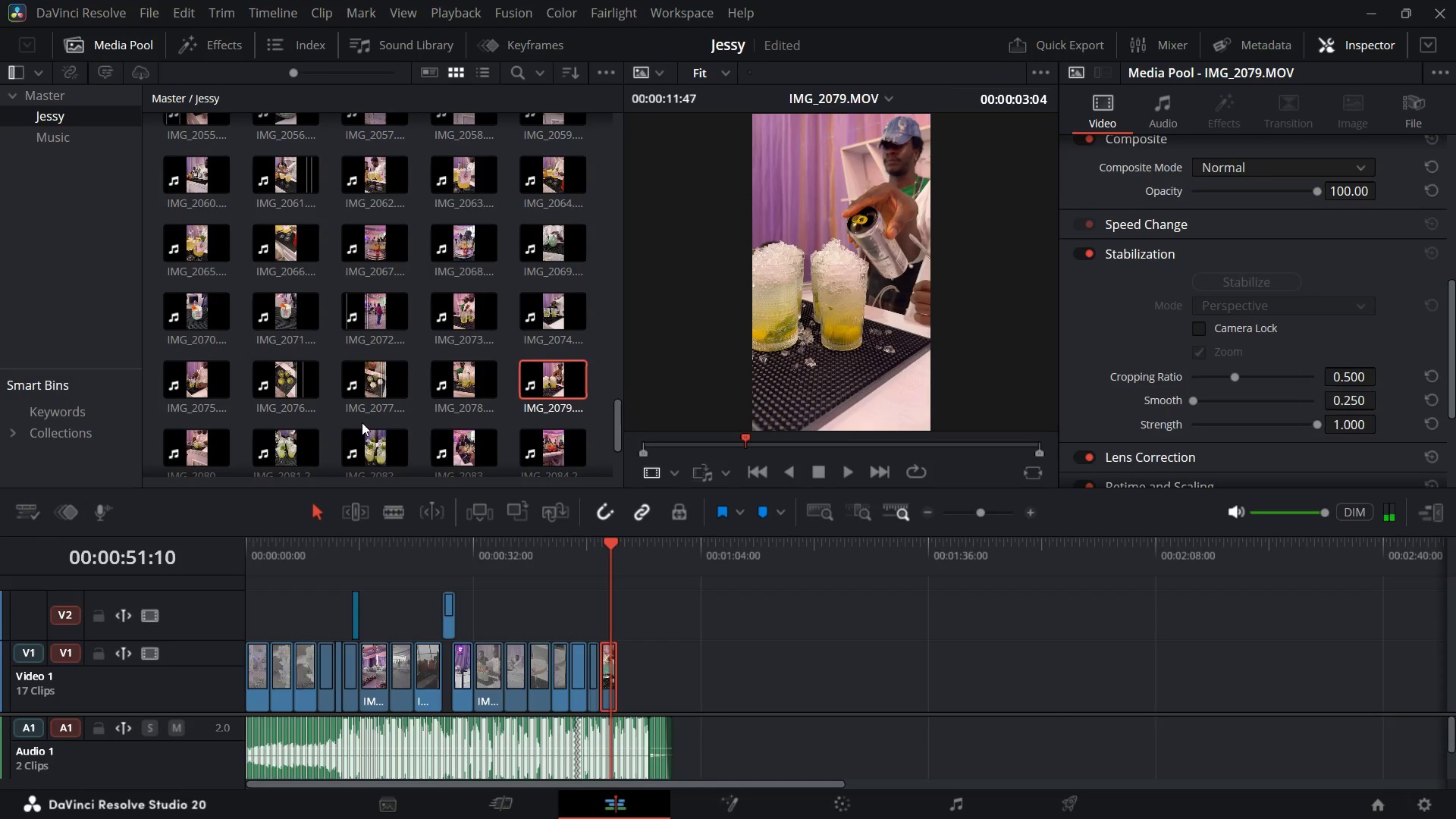 
scroll: coordinate [362, 422], scroll_direction: down, amount: 1.0
 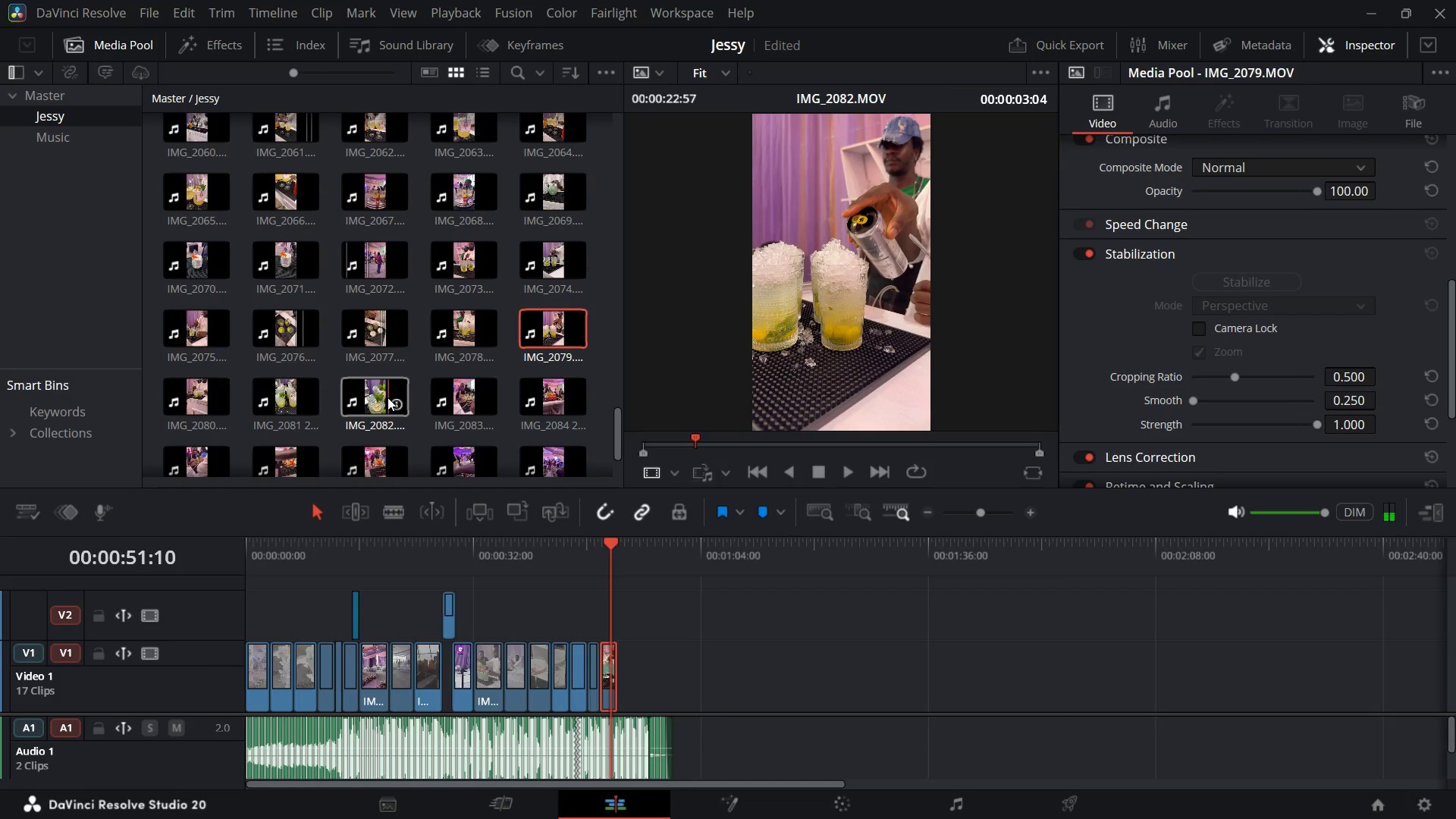 
wait(5.05)
 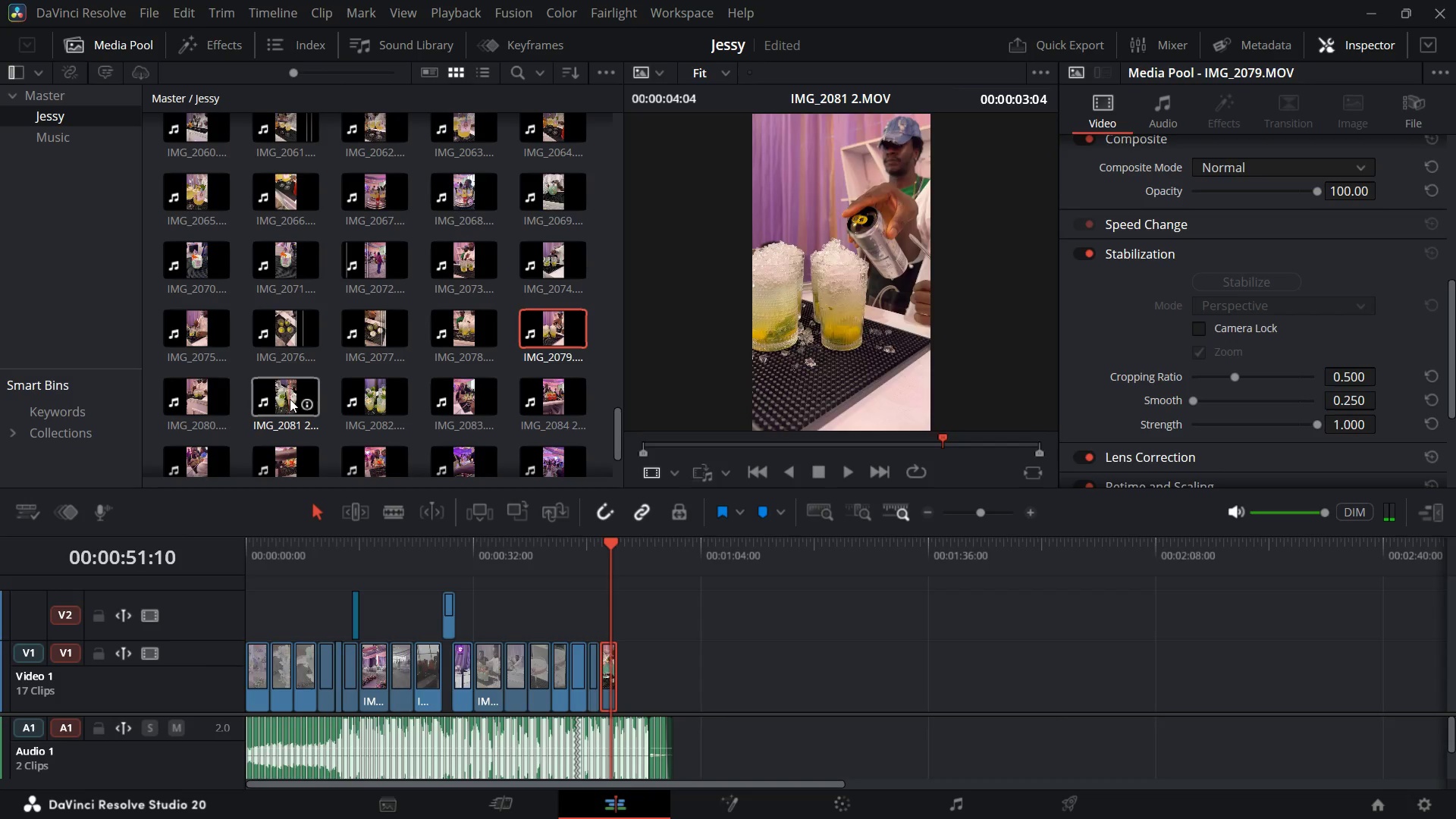 
mouse_move([219, 403])
 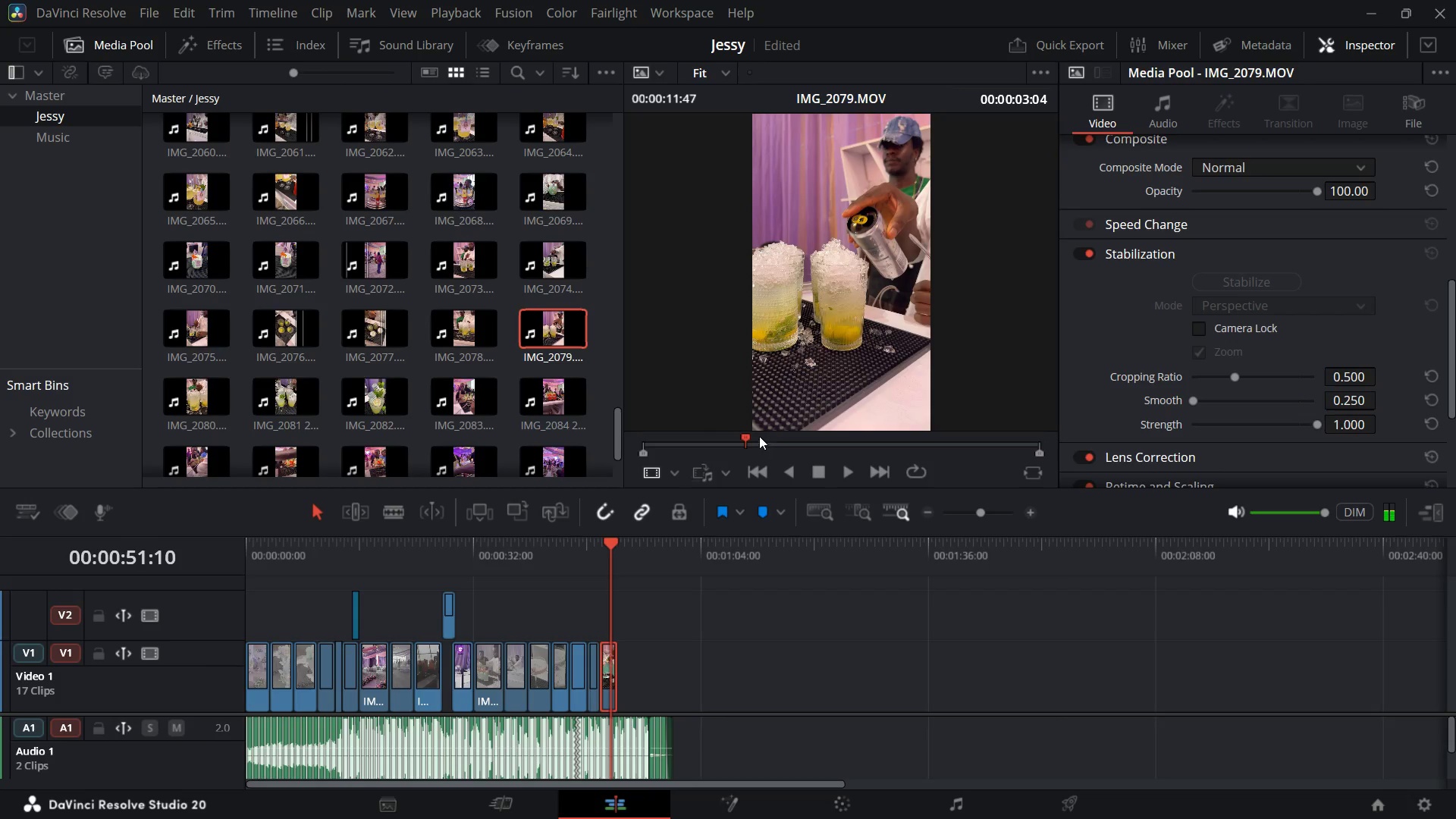 
left_click_drag(start_coordinate=[747, 435], to_coordinate=[1031, 406])
 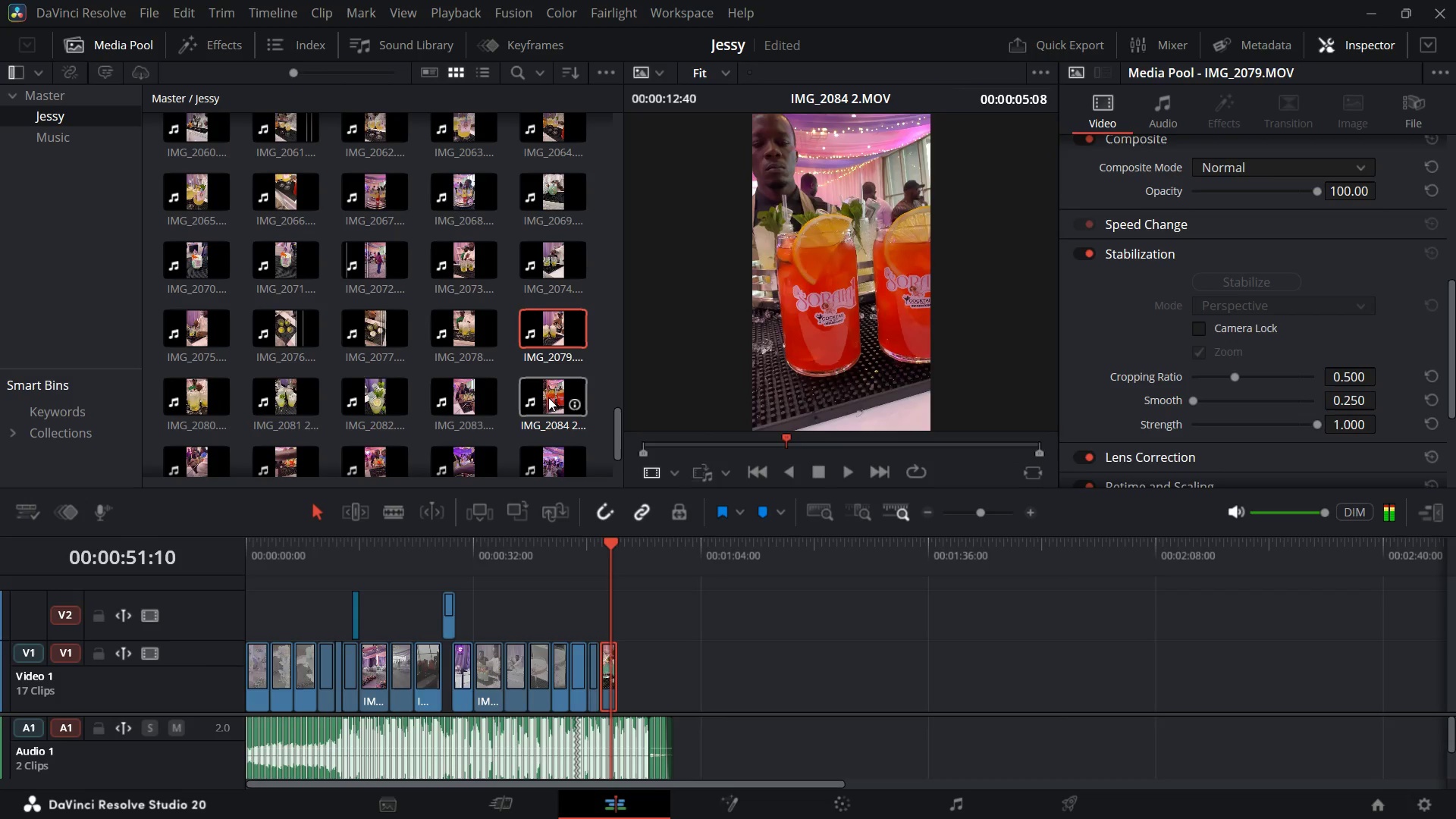 
wait(6.24)
 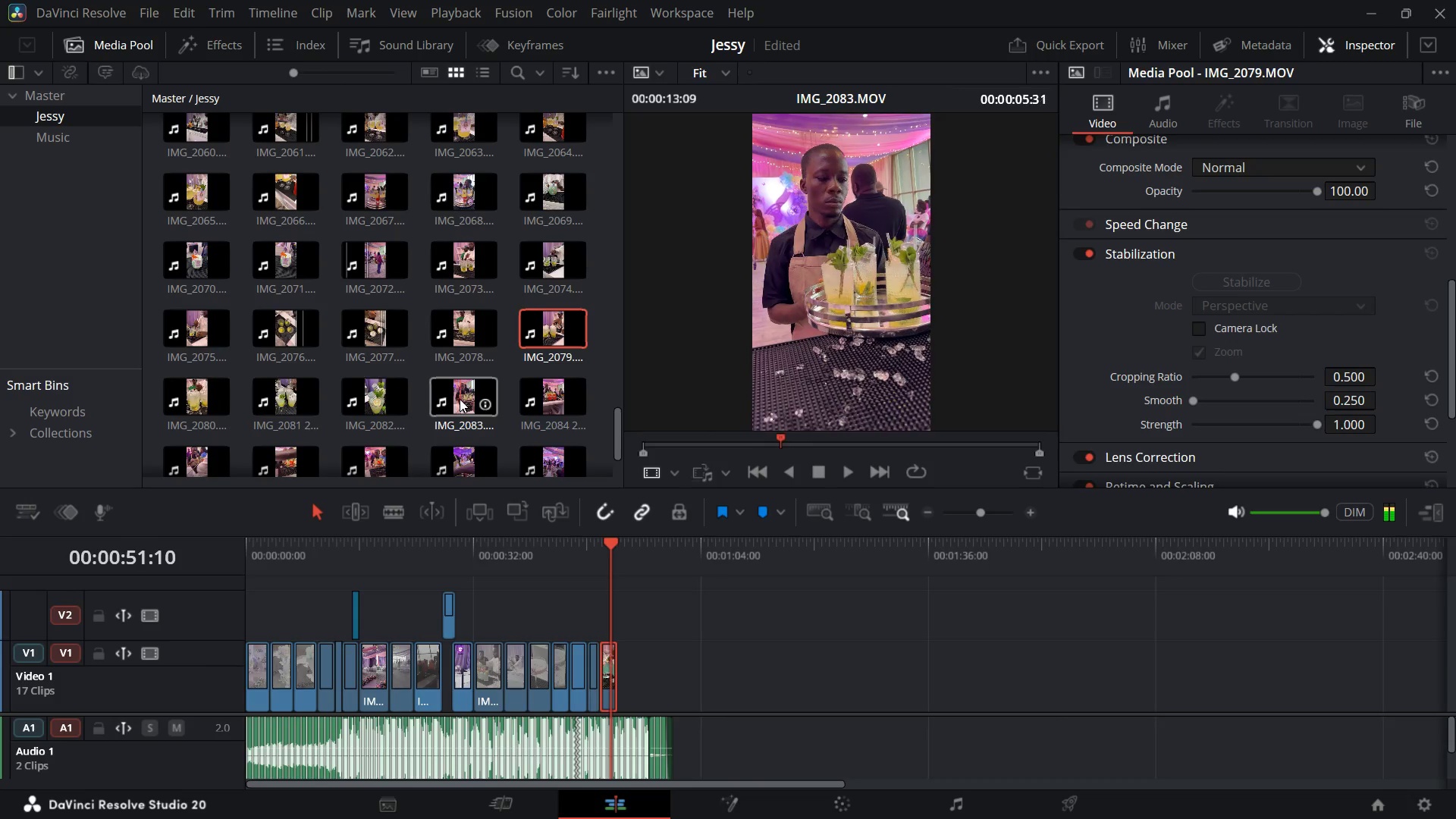 
scroll: coordinate [448, 415], scroll_direction: down, amount: 1.0
 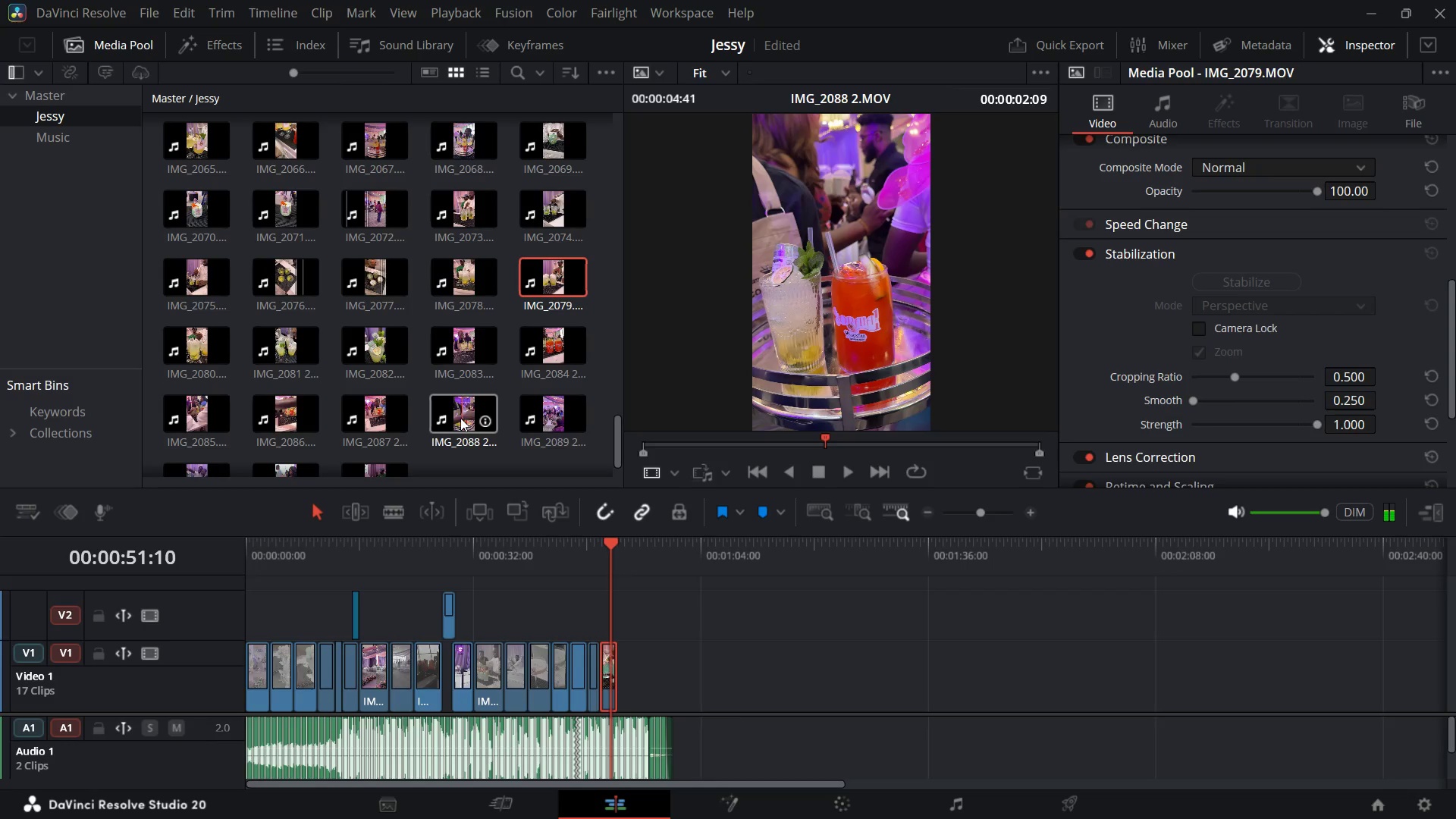 
mouse_move([353, 416])
 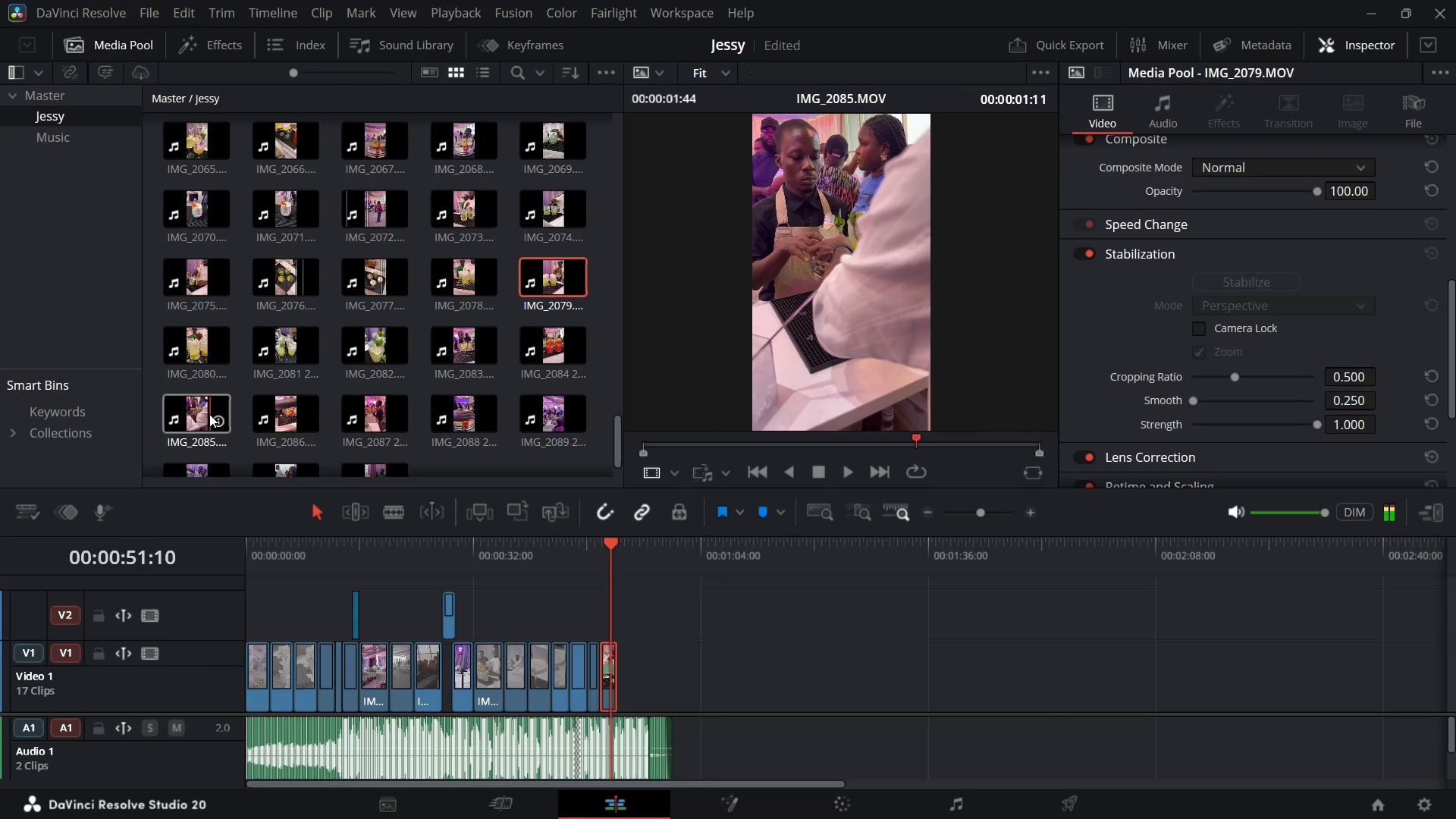 
scroll: coordinate [301, 388], scroll_direction: down, amount: 2.0
 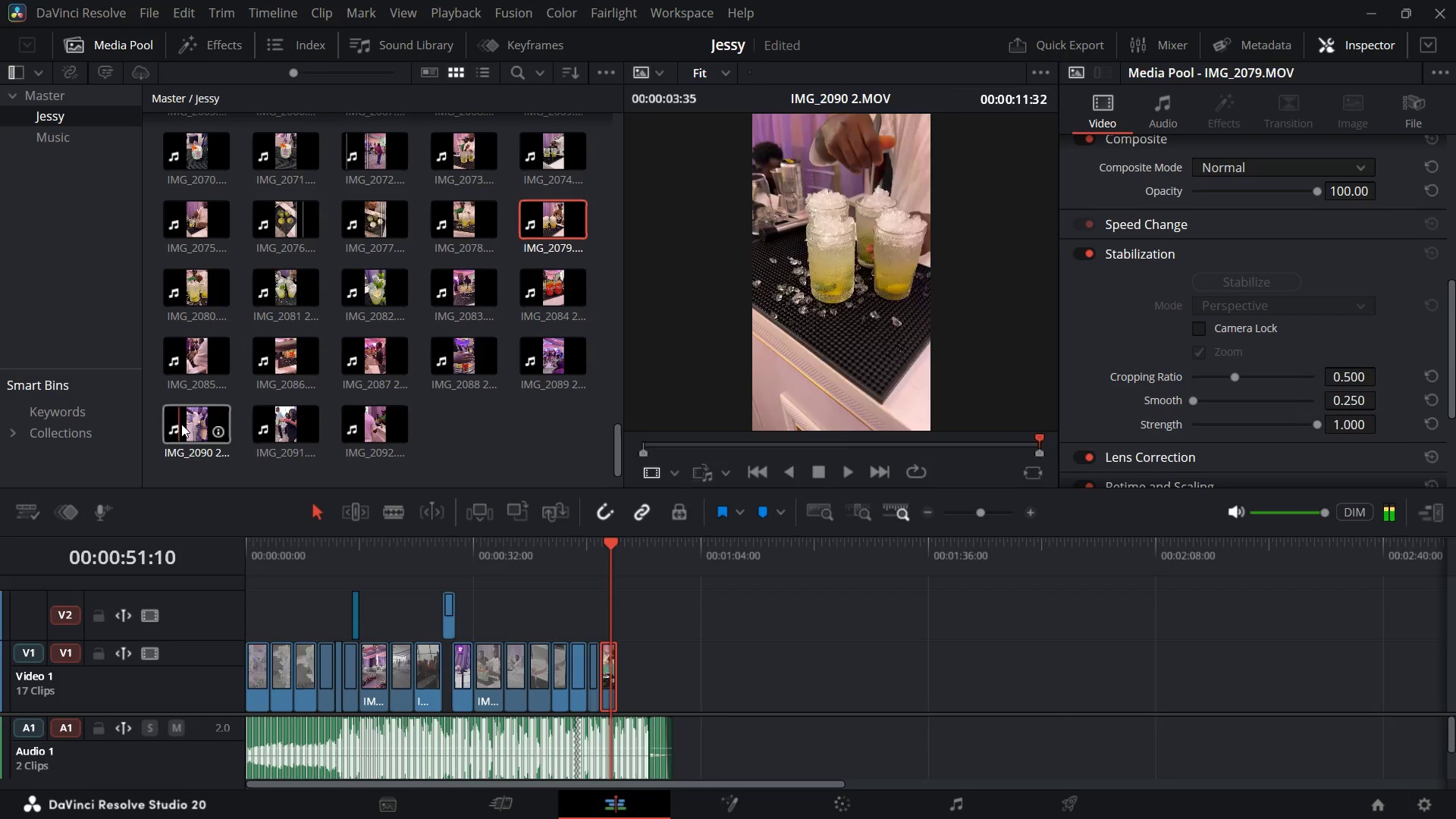 
wait(6.85)
 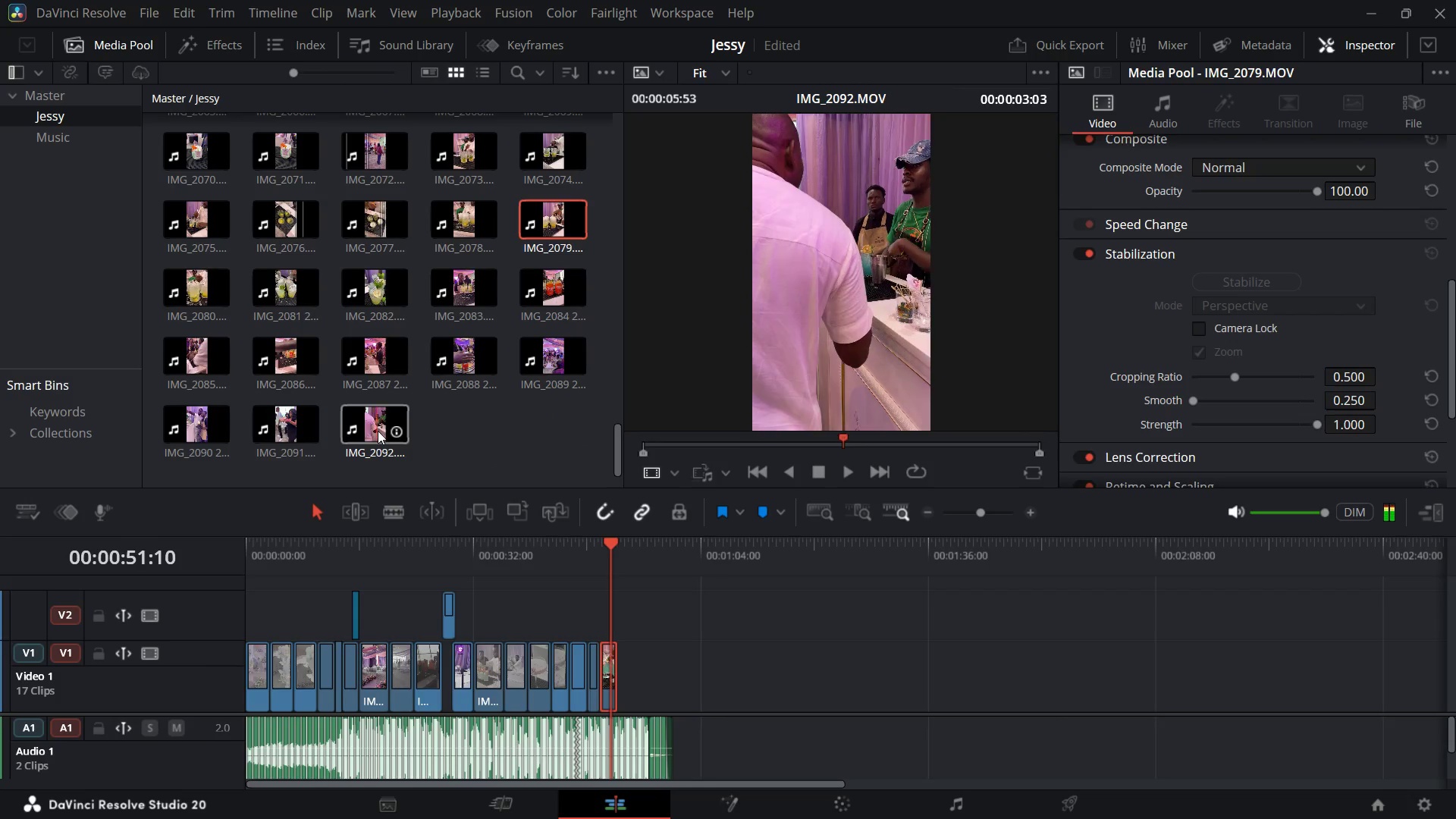 
mouse_move([267, 366])
 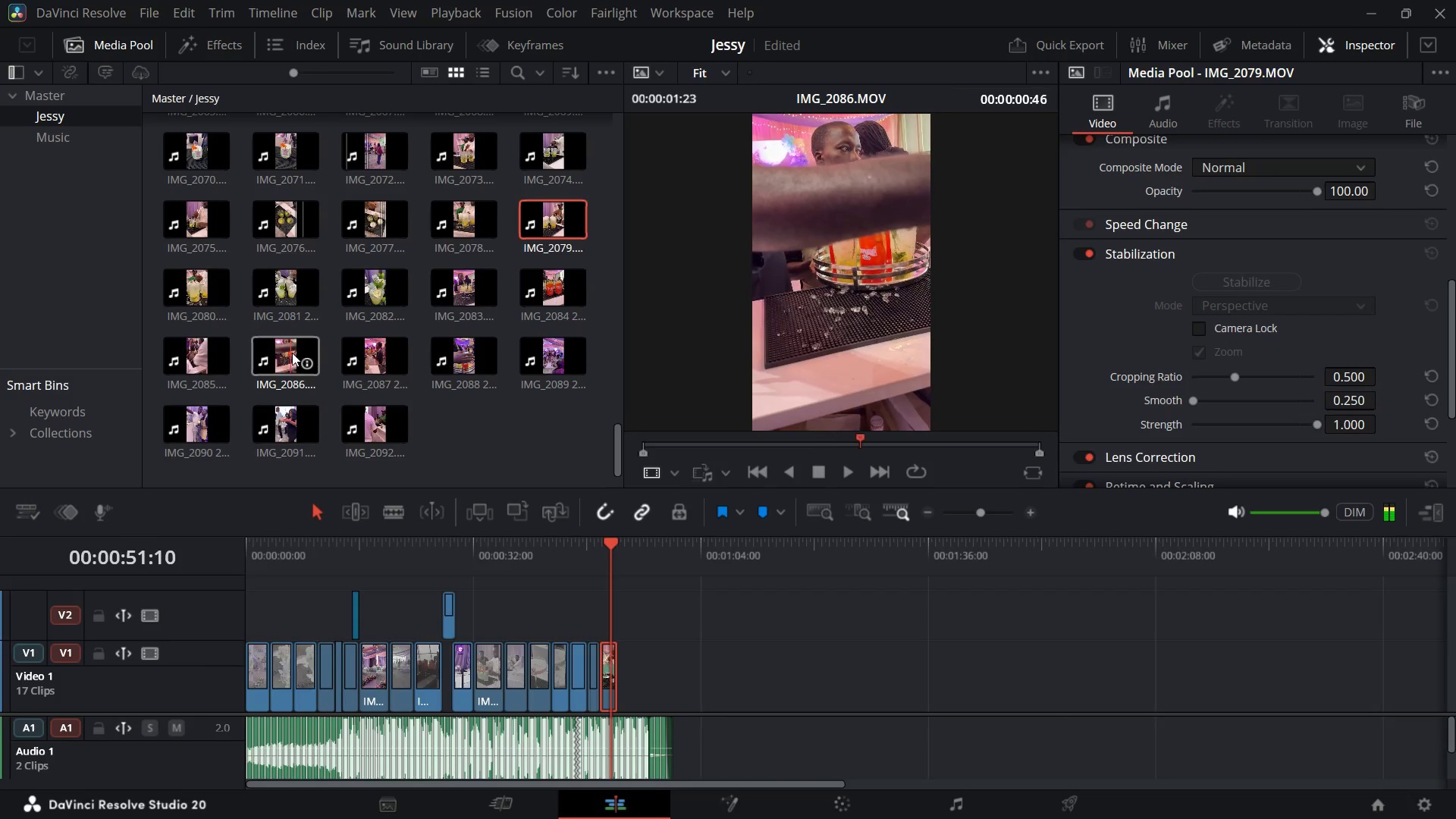 
scroll: coordinate [295, 366], scroll_direction: up, amount: 4.0
 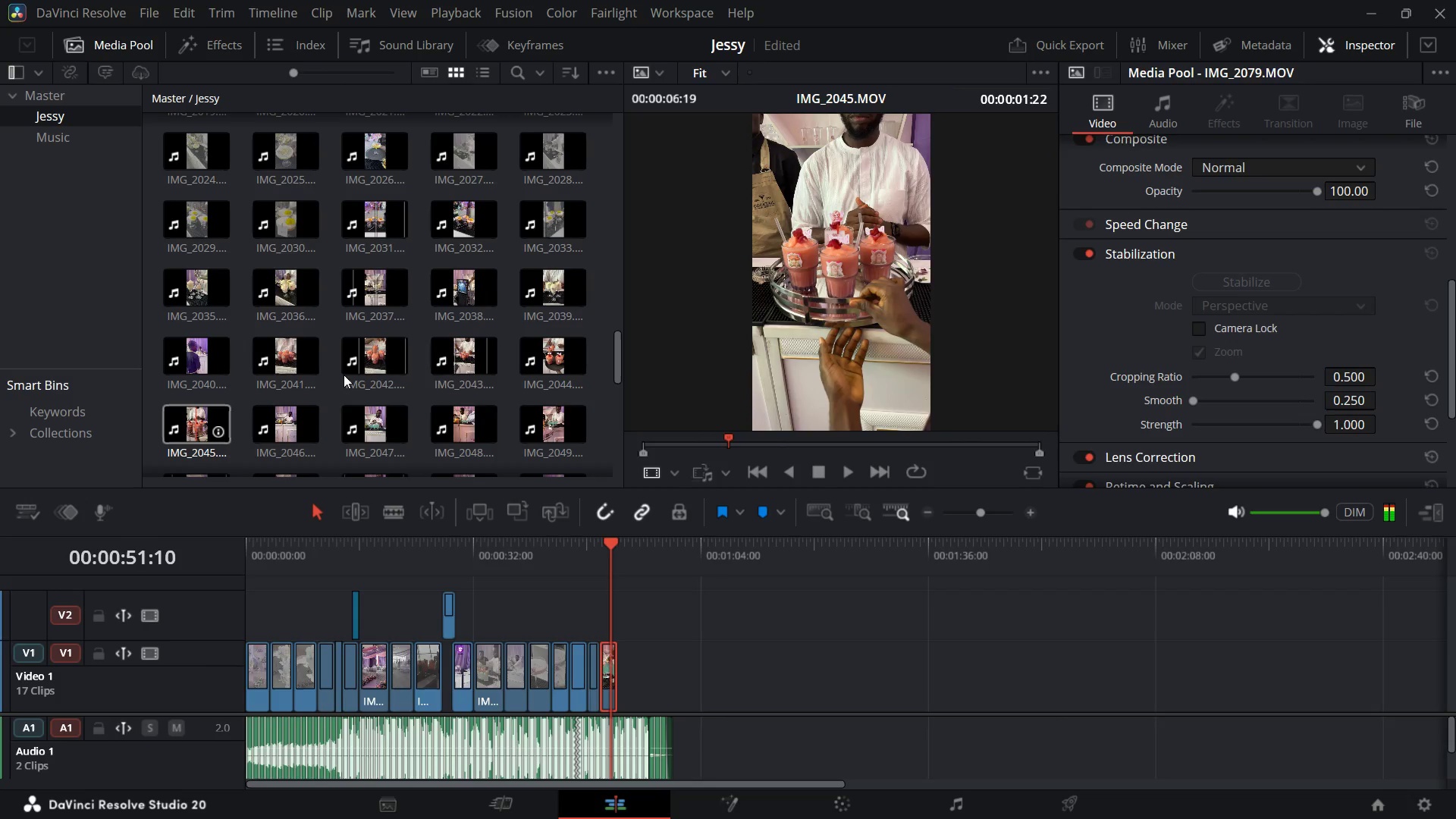 
wait(20.82)
 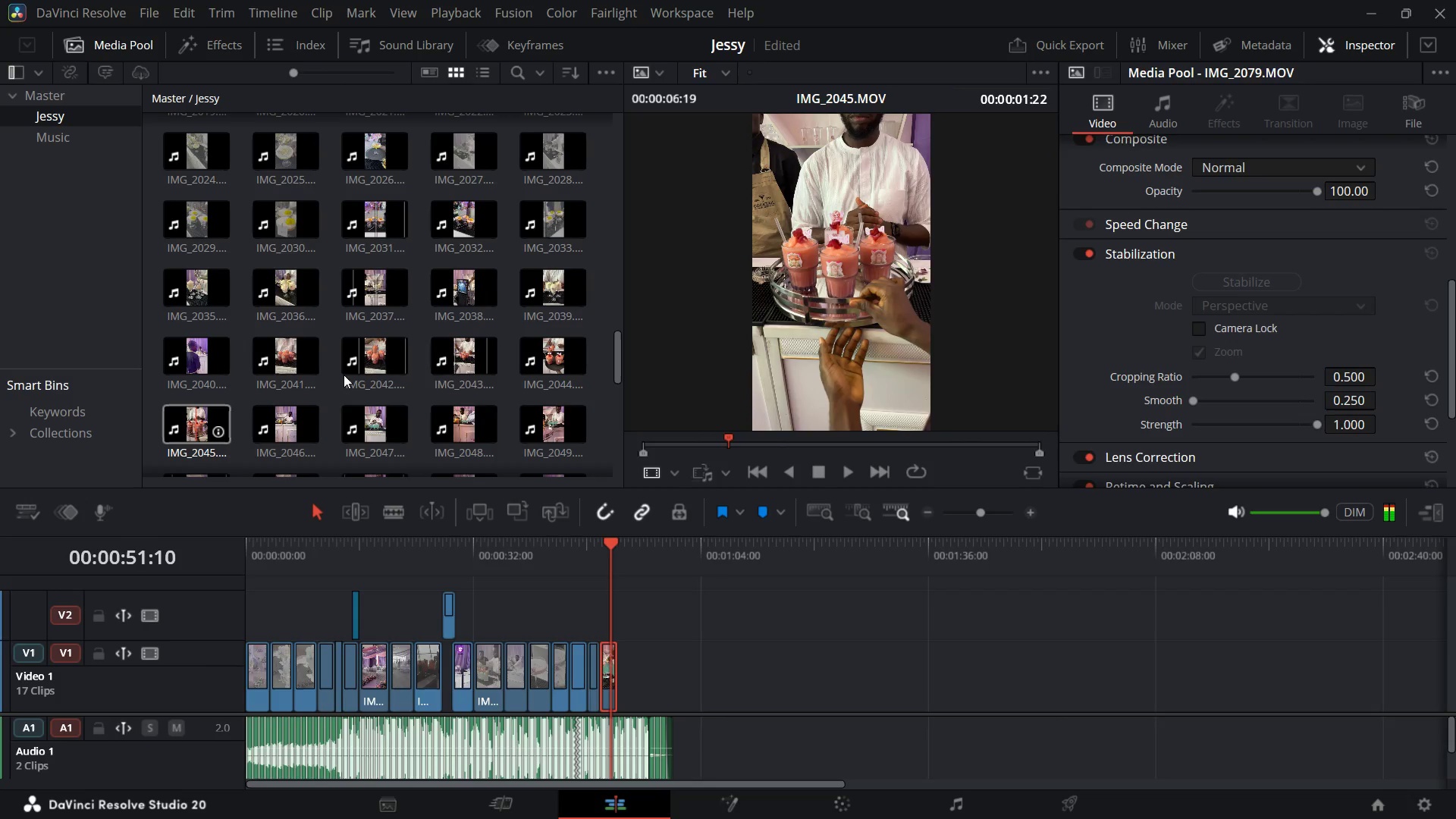 
double_click([547, 362])
 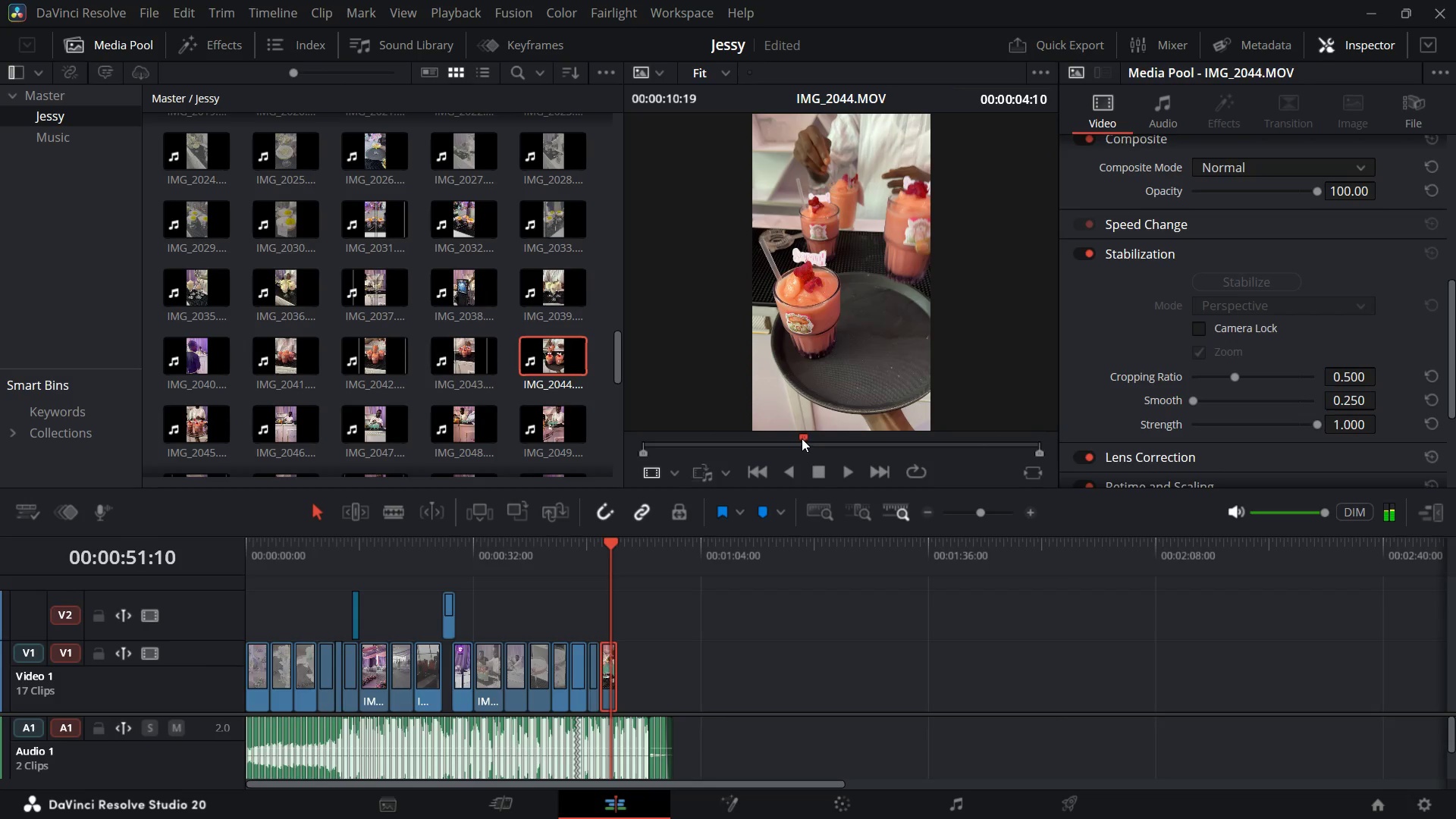 
left_click_drag(start_coordinate=[802, 438], to_coordinate=[648, 457])
 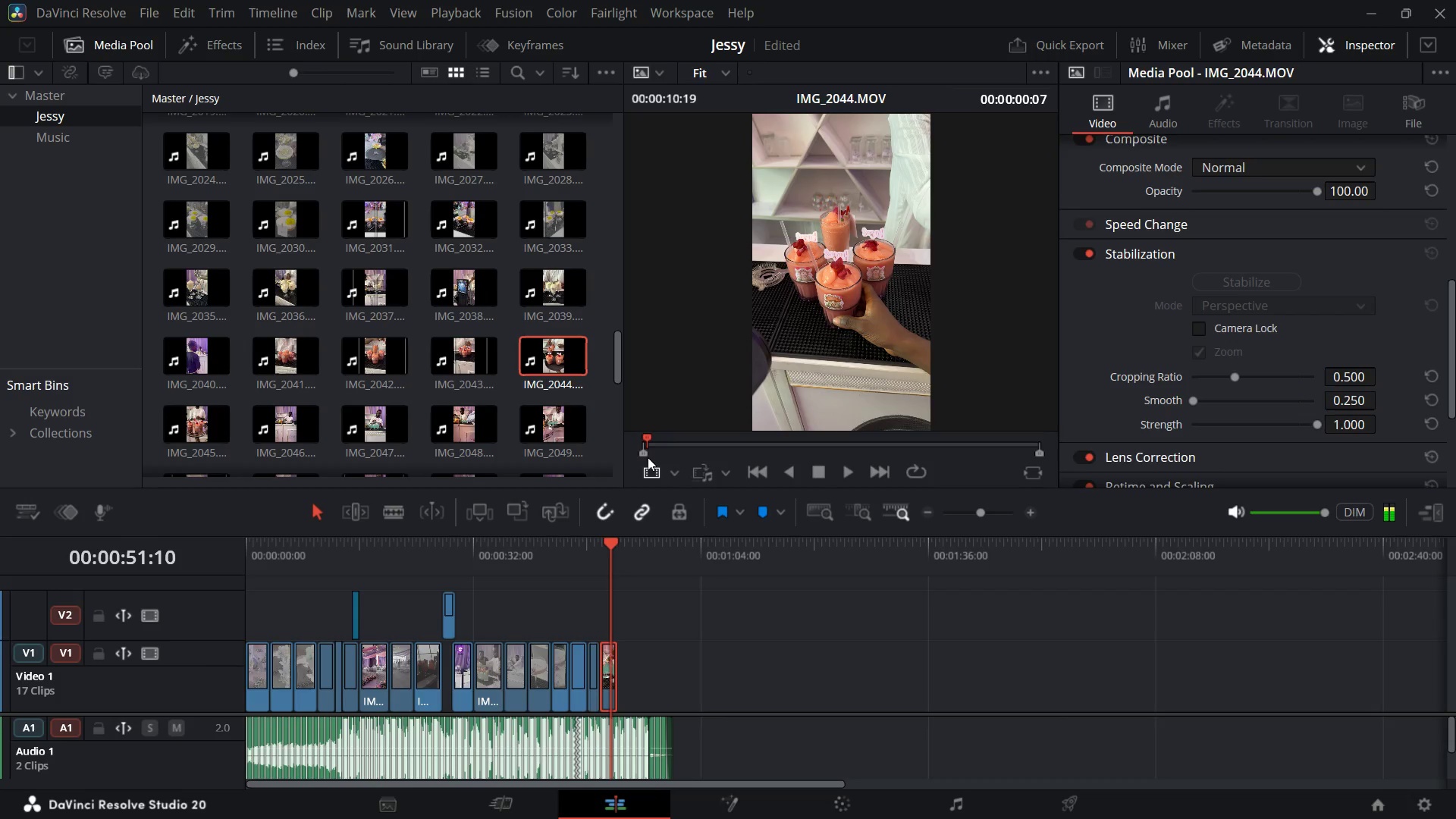 
key(I)
 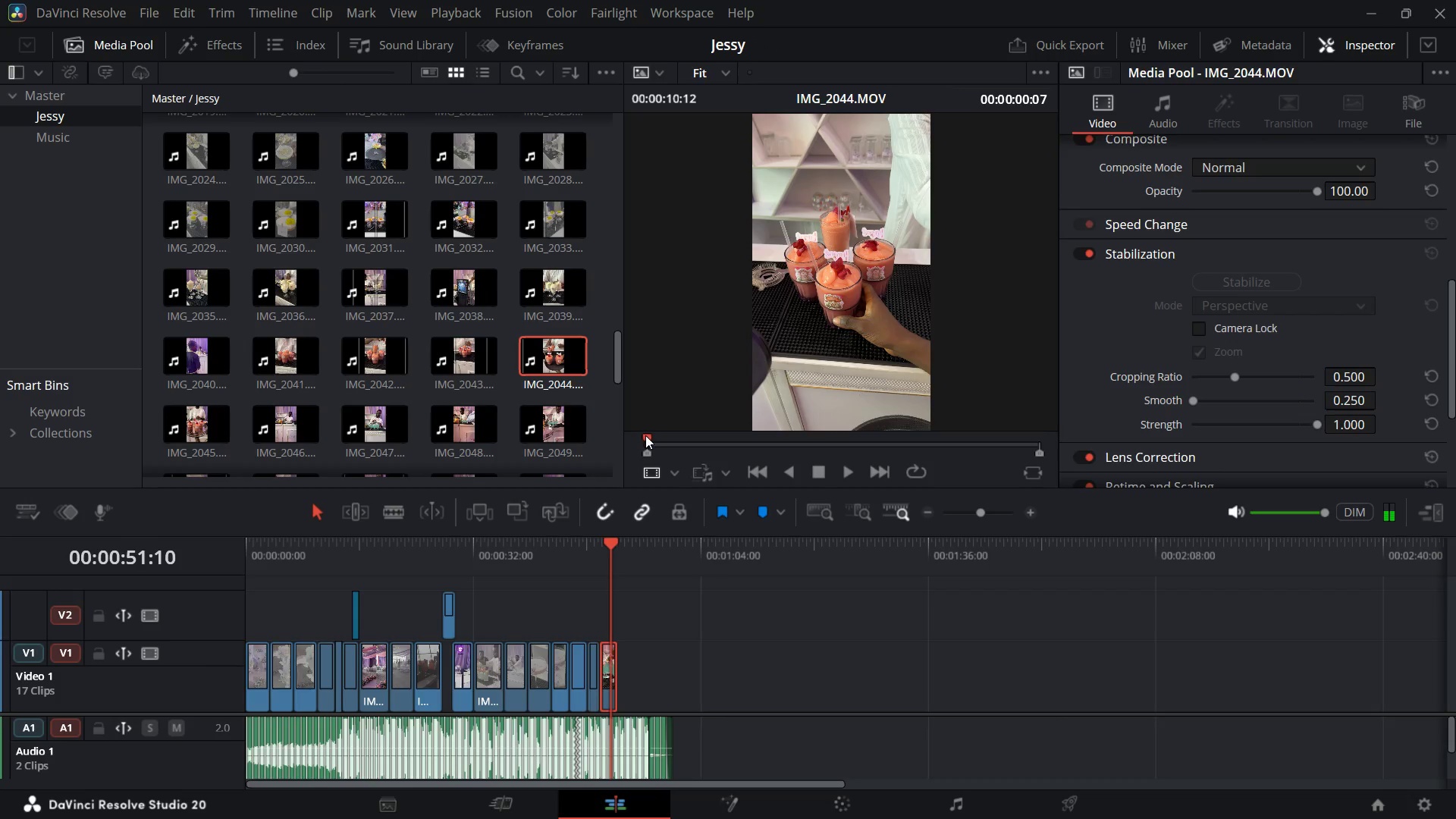 
left_click_drag(start_coordinate=[645, 435], to_coordinate=[923, 425])
 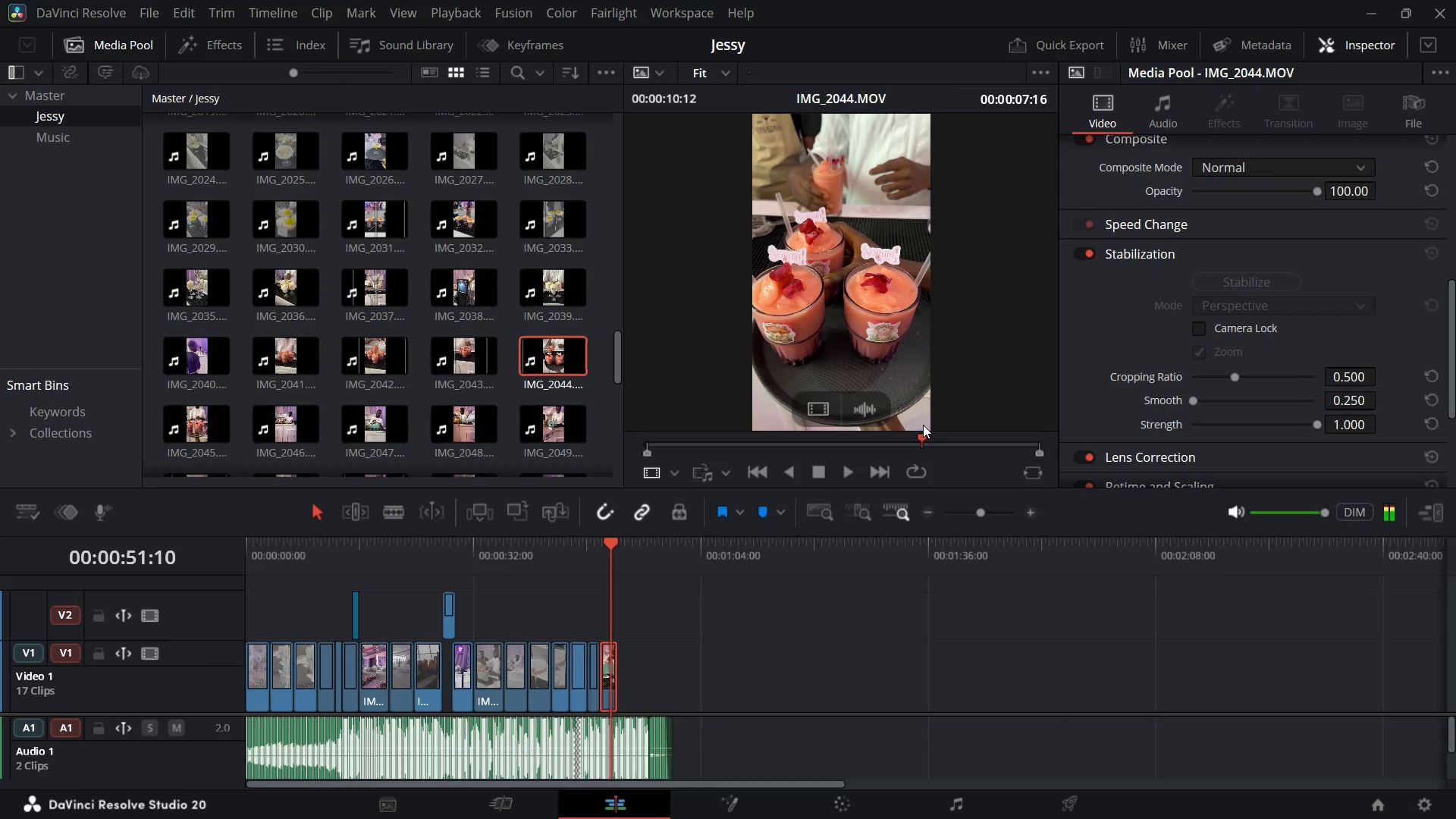 
key(O)
 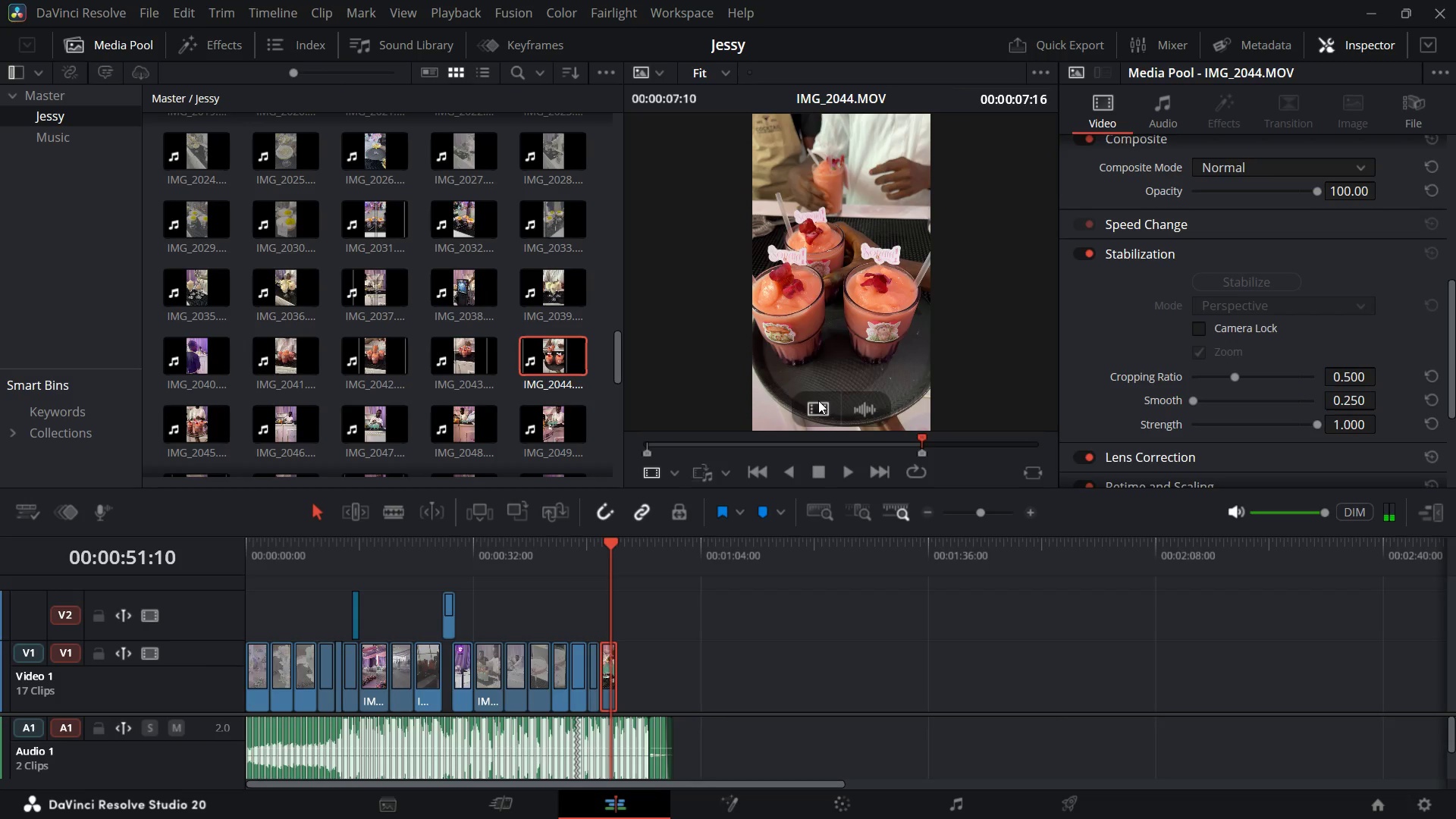 
left_click_drag(start_coordinate=[818, 406], to_coordinate=[644, 676])
 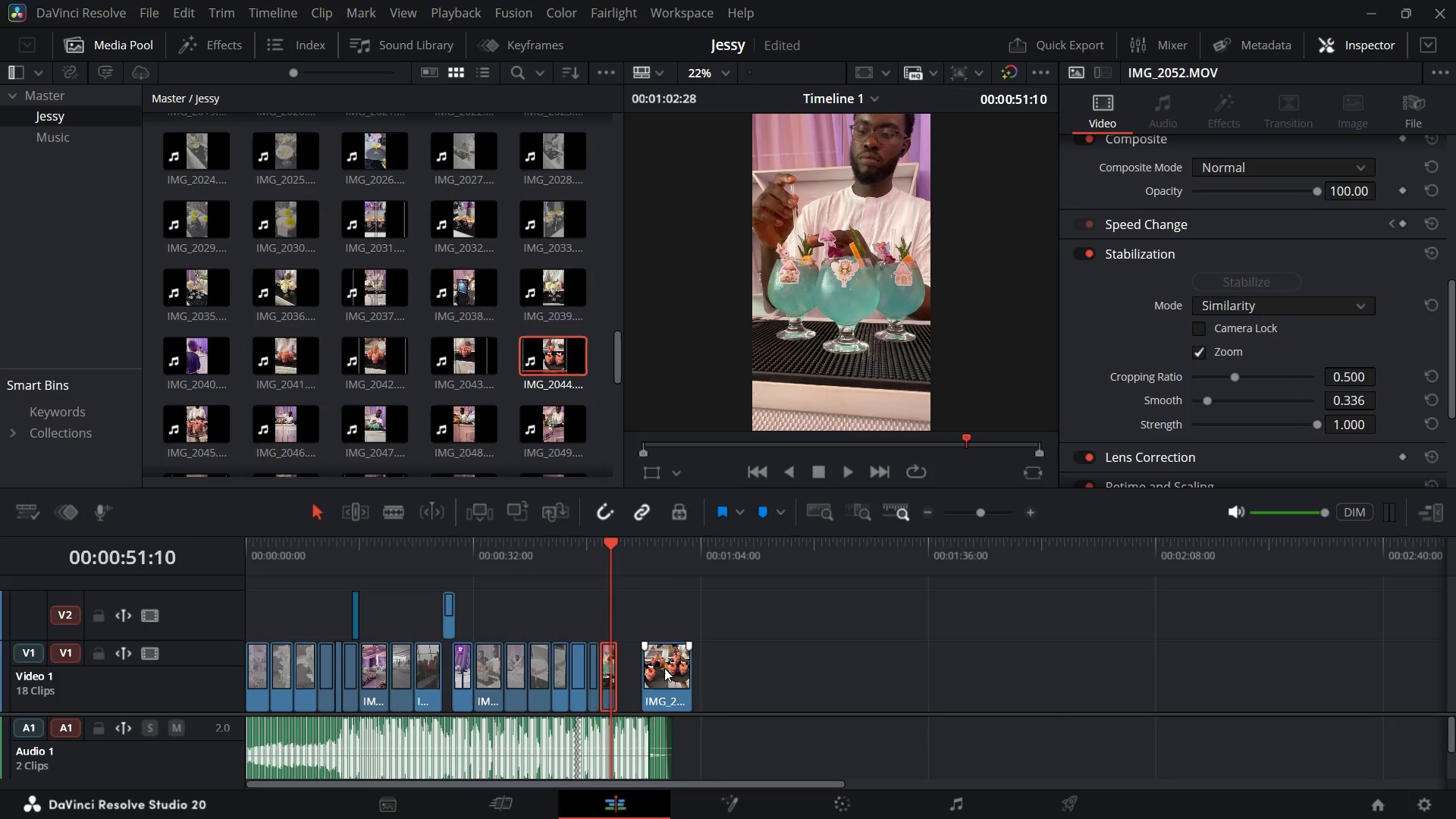 
left_click_drag(start_coordinate=[664, 668], to_coordinate=[641, 668])
 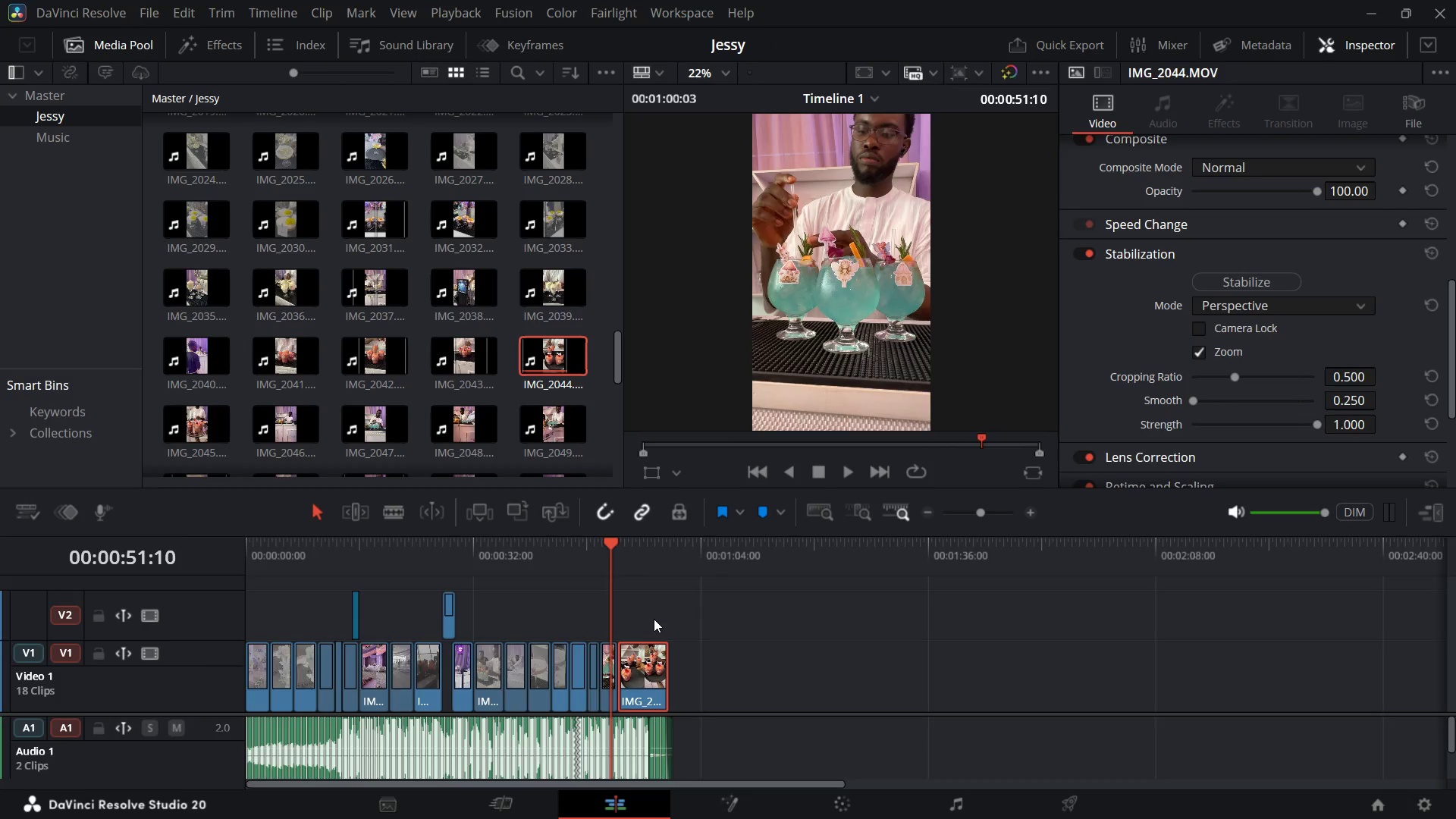 
key(Control+Equal)
 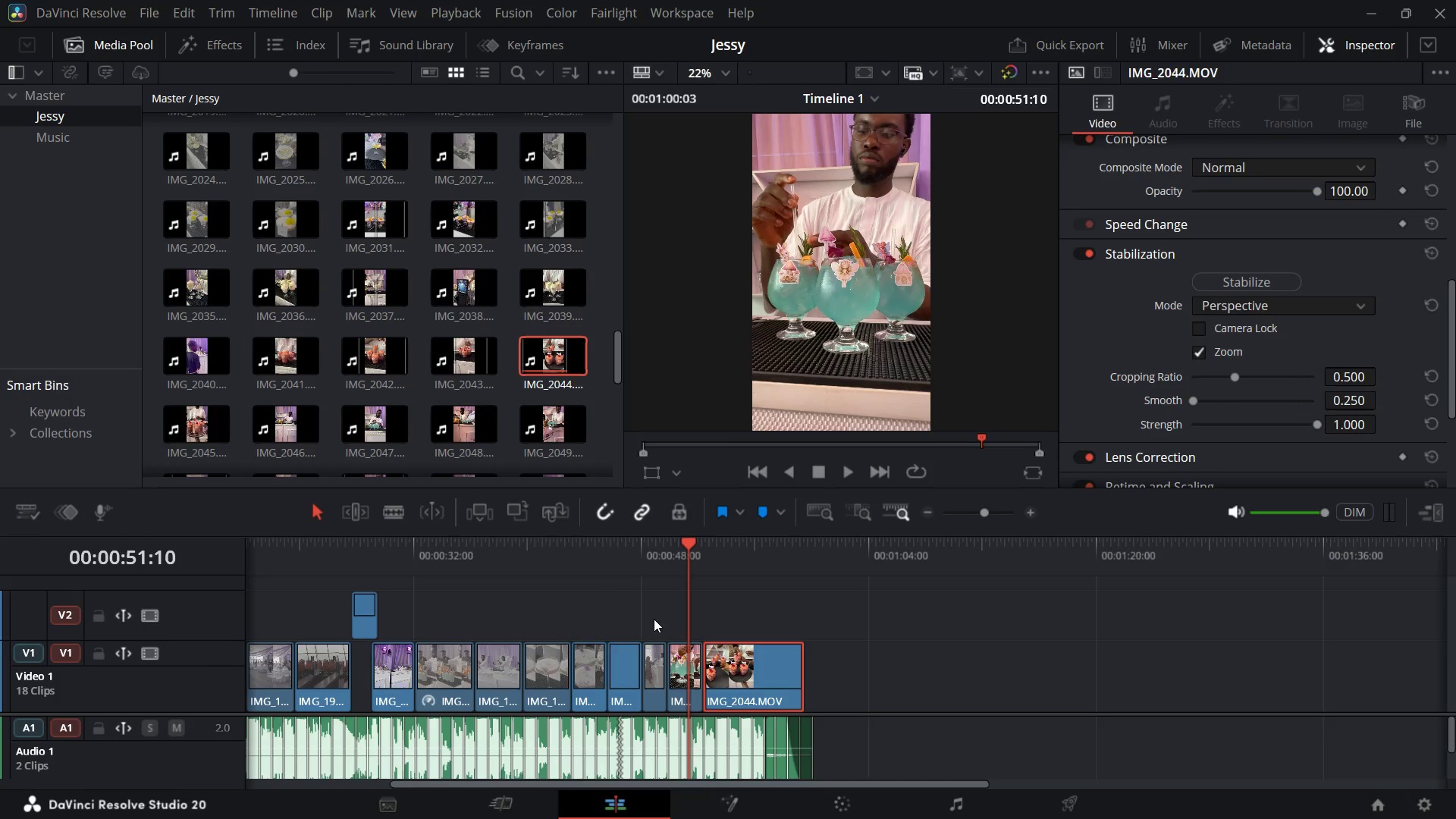 
key(Control+Equal)
 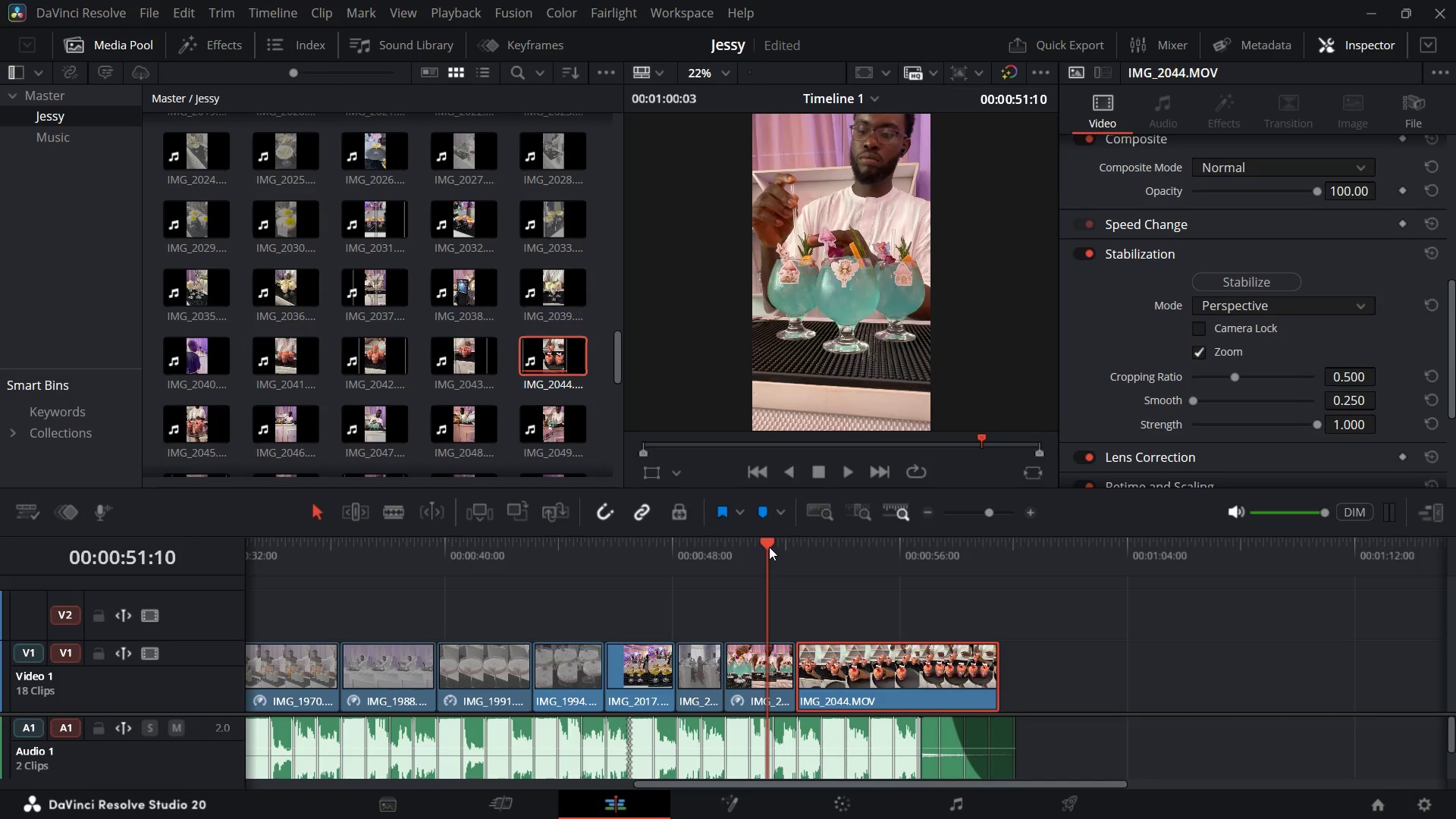 
left_click_drag(start_coordinate=[769, 547], to_coordinate=[857, 579])
 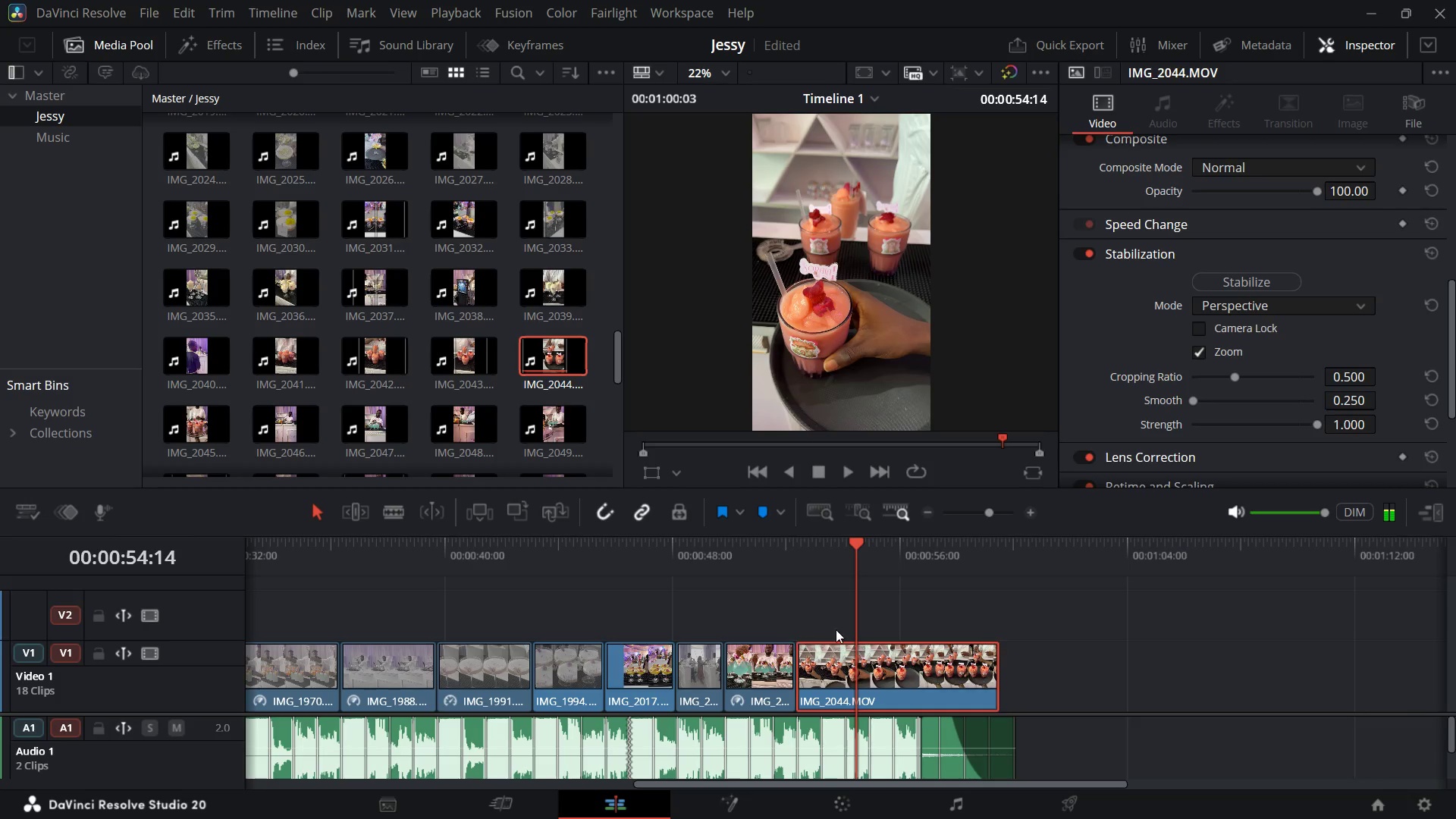 
left_click_drag(start_coordinate=[865, 542], to_coordinate=[893, 625])
 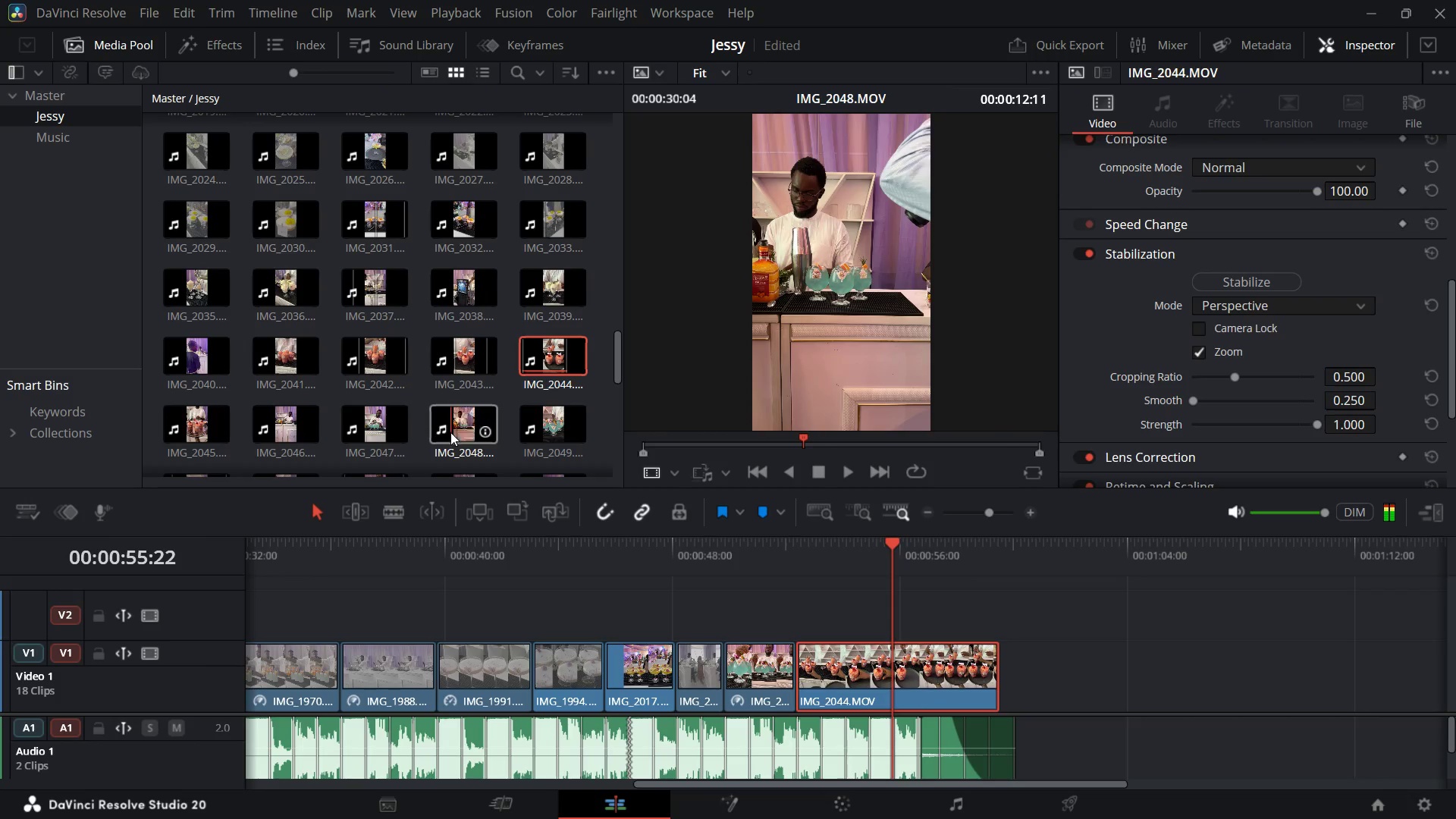 
scroll: coordinate [444, 441], scroll_direction: down, amount: 2.0
 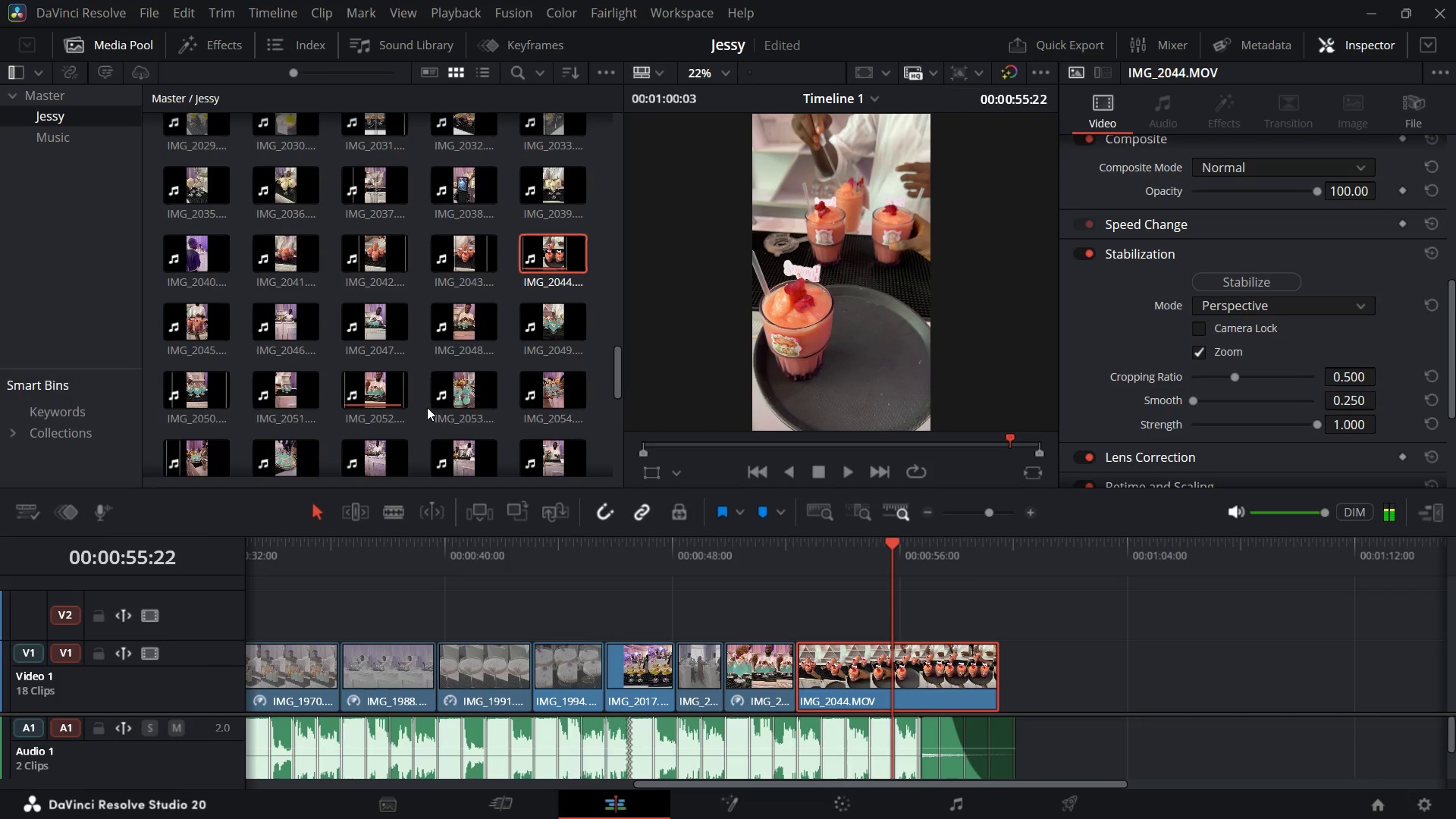 
mouse_move([295, 394])
 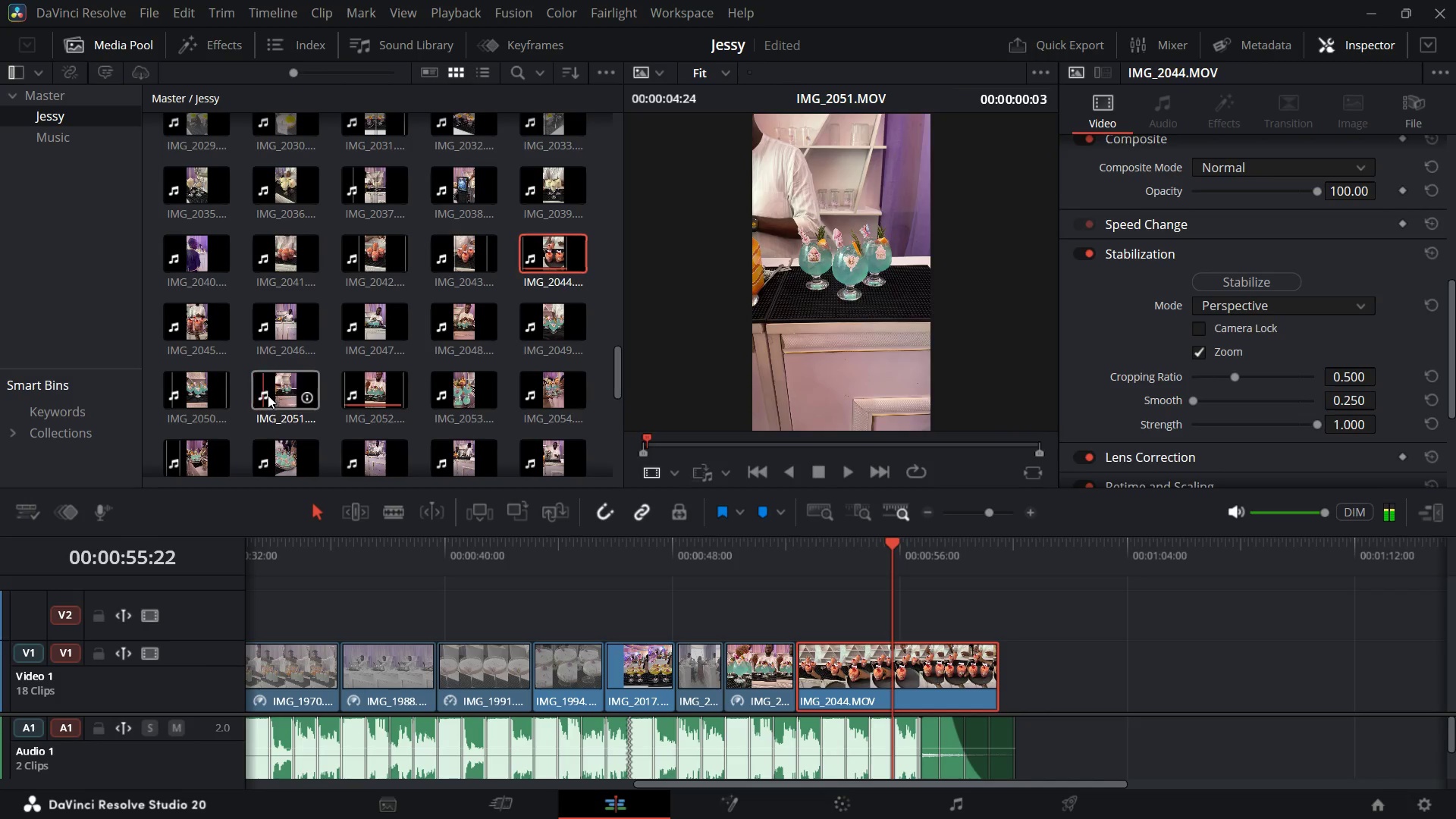 
wait(7.41)
 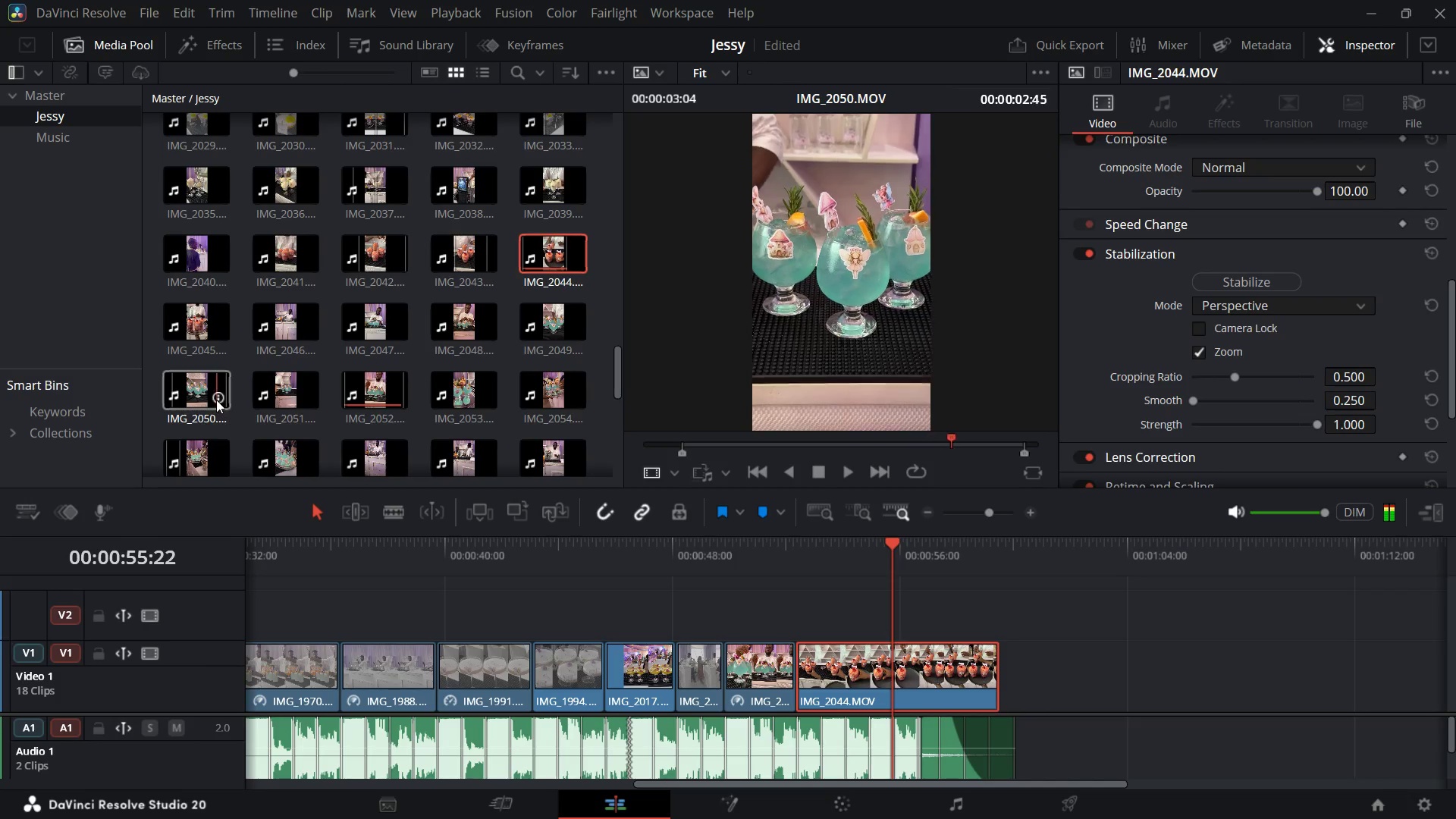 
double_click([281, 395])
 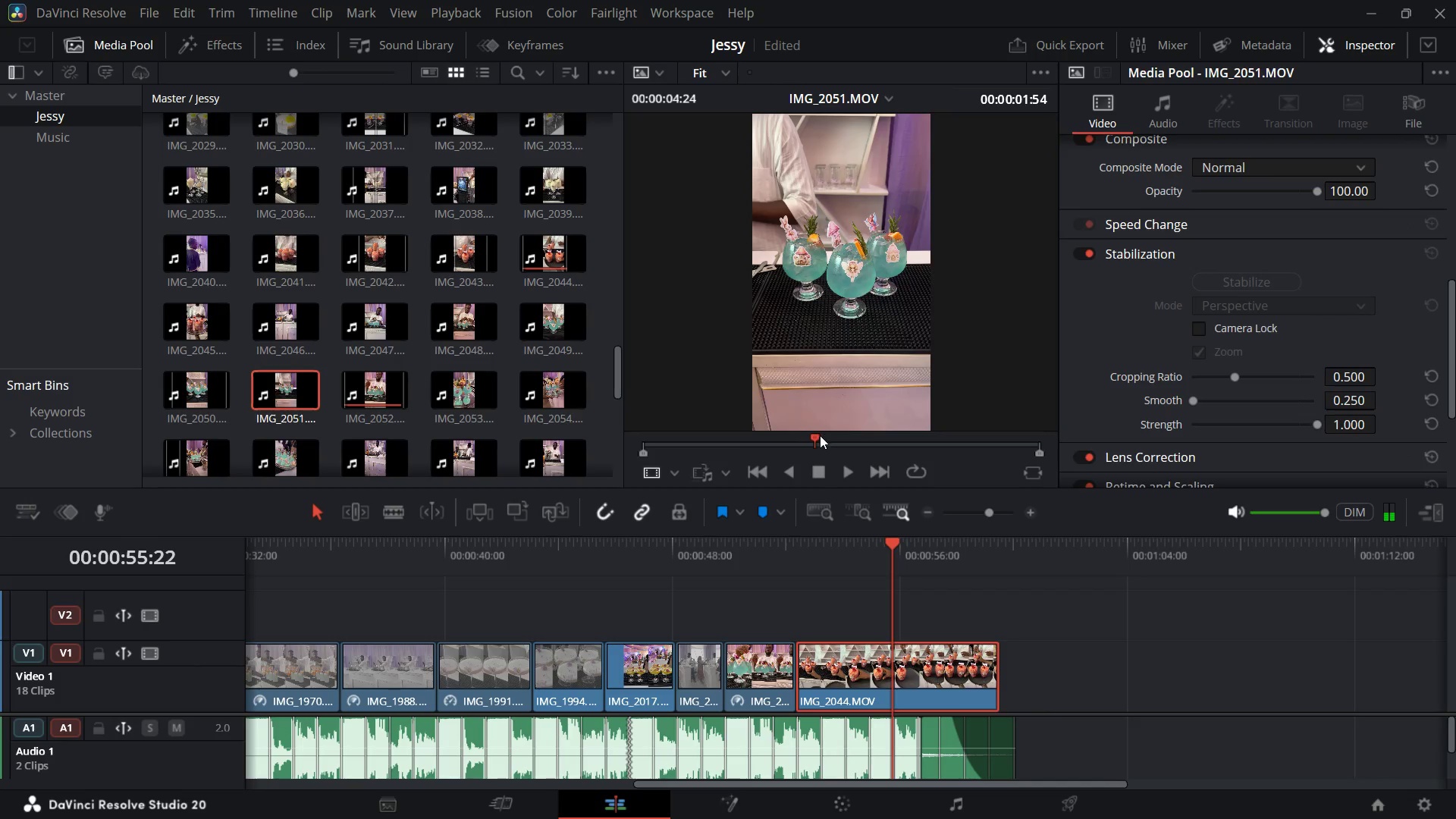 
left_click_drag(start_coordinate=[810, 439], to_coordinate=[708, 446])
 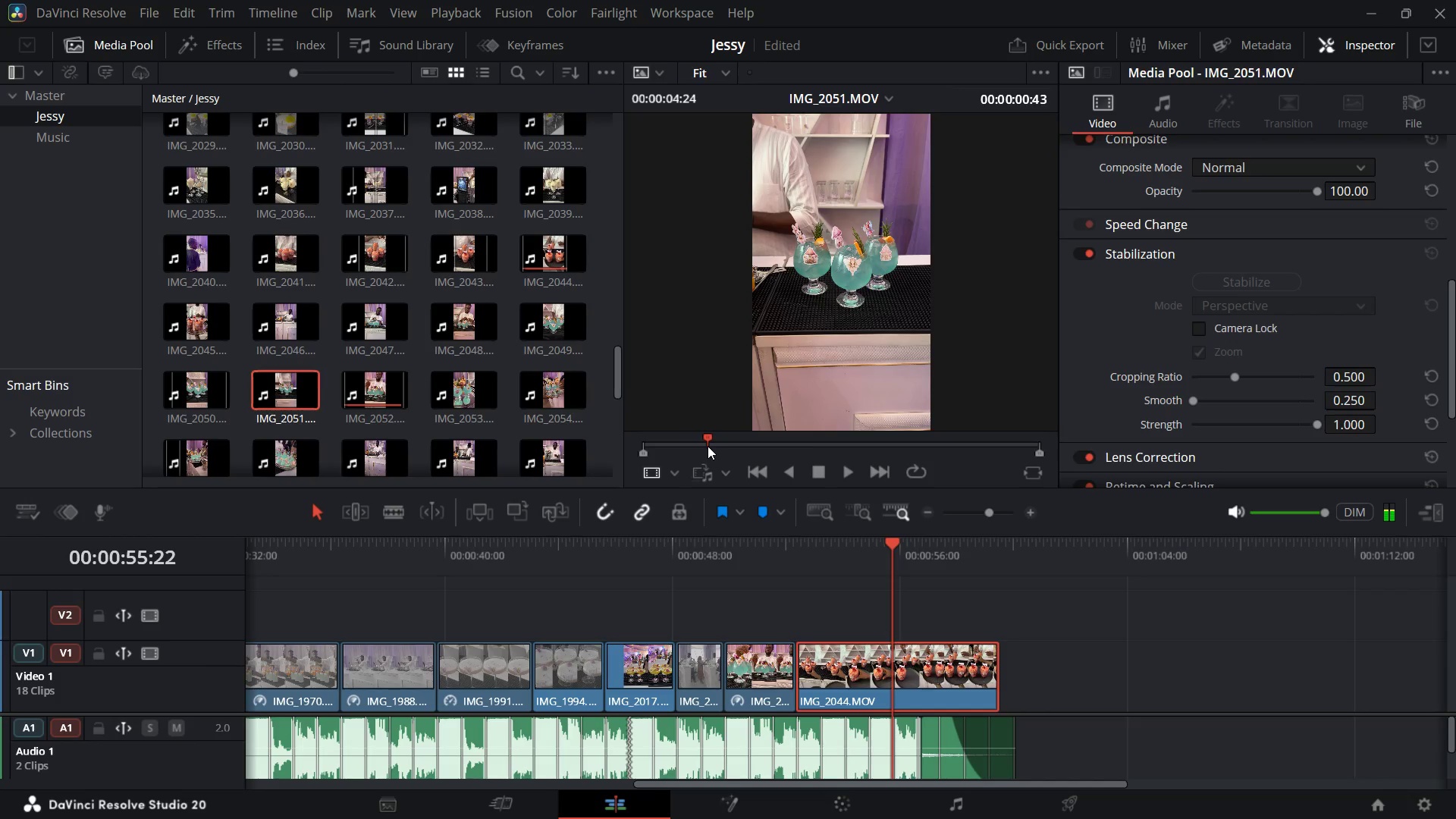 
key(I)
 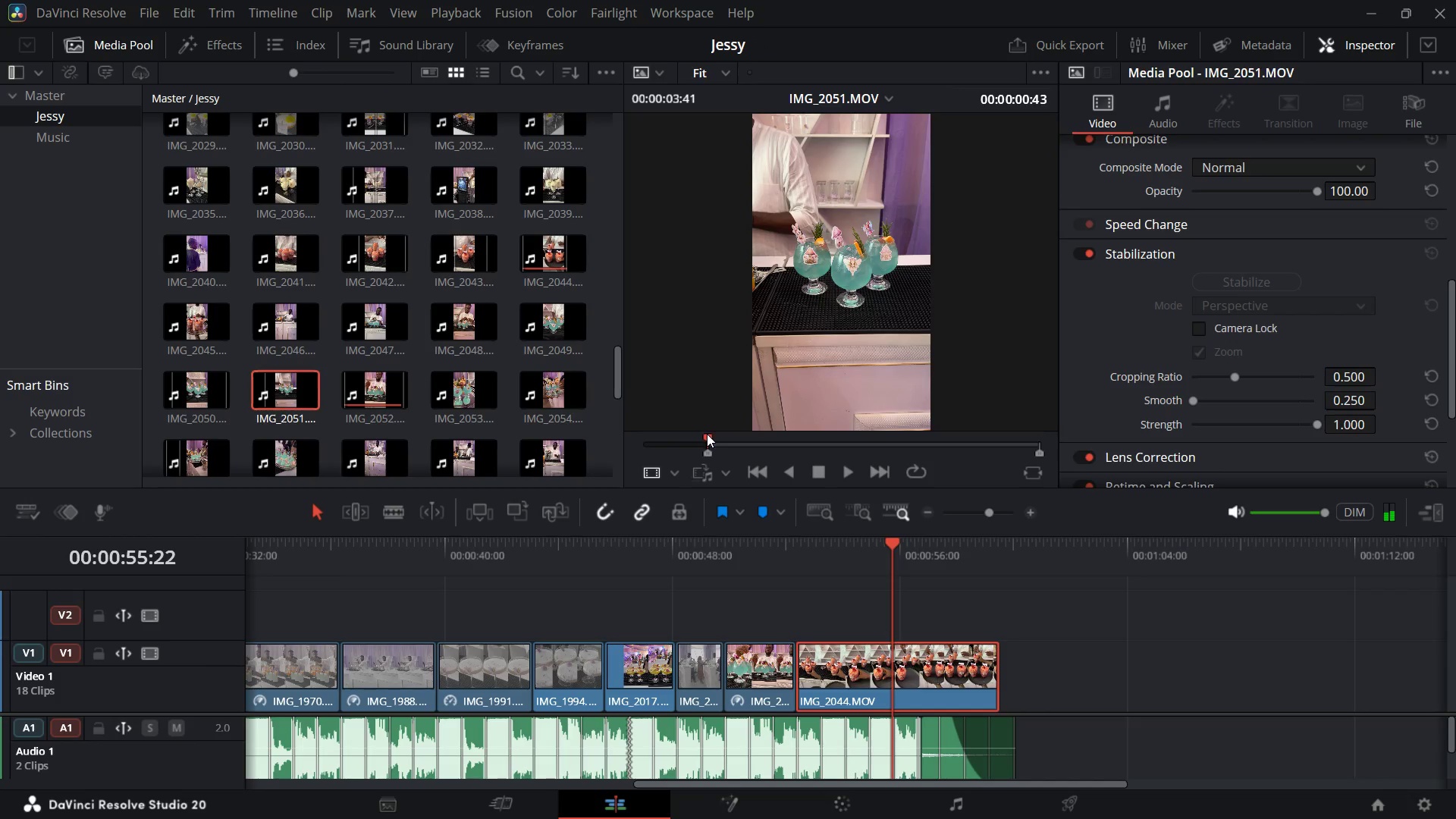 
left_click_drag(start_coordinate=[707, 434], to_coordinate=[964, 443])
 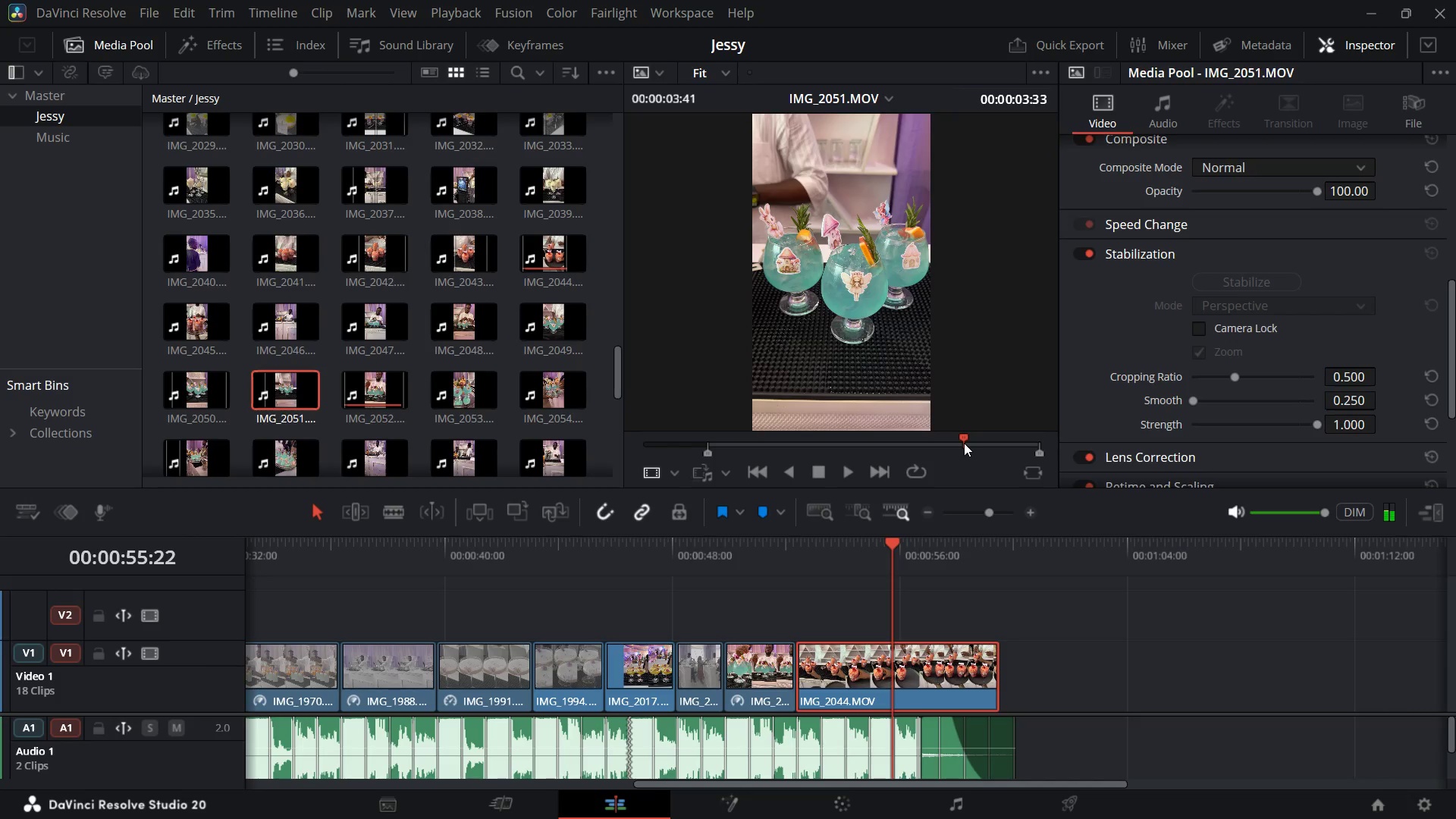 
key(O)
 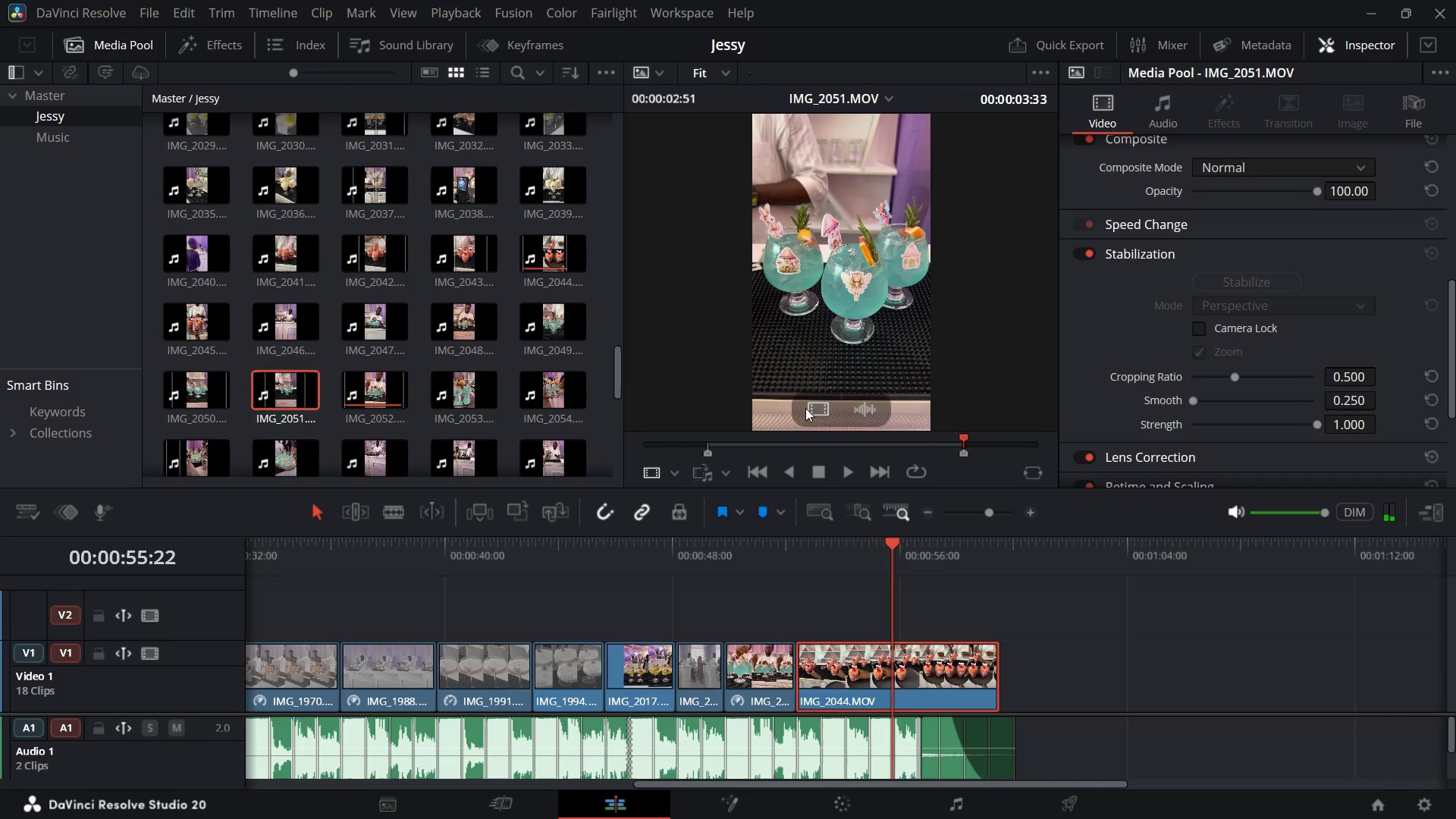 
left_click_drag(start_coordinate=[817, 406], to_coordinate=[828, 643])
 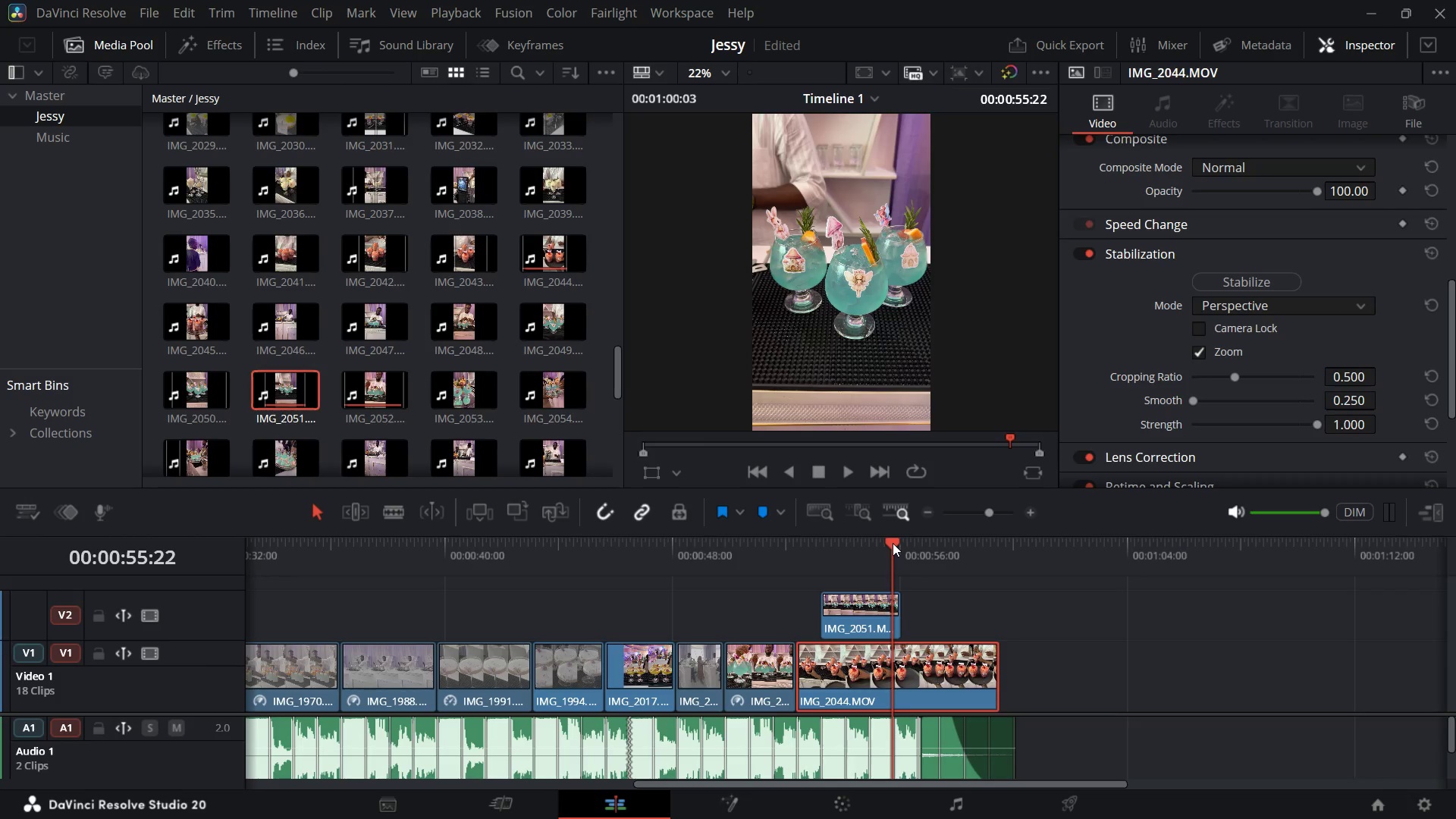 
left_click_drag(start_coordinate=[893, 543], to_coordinate=[772, 591])
 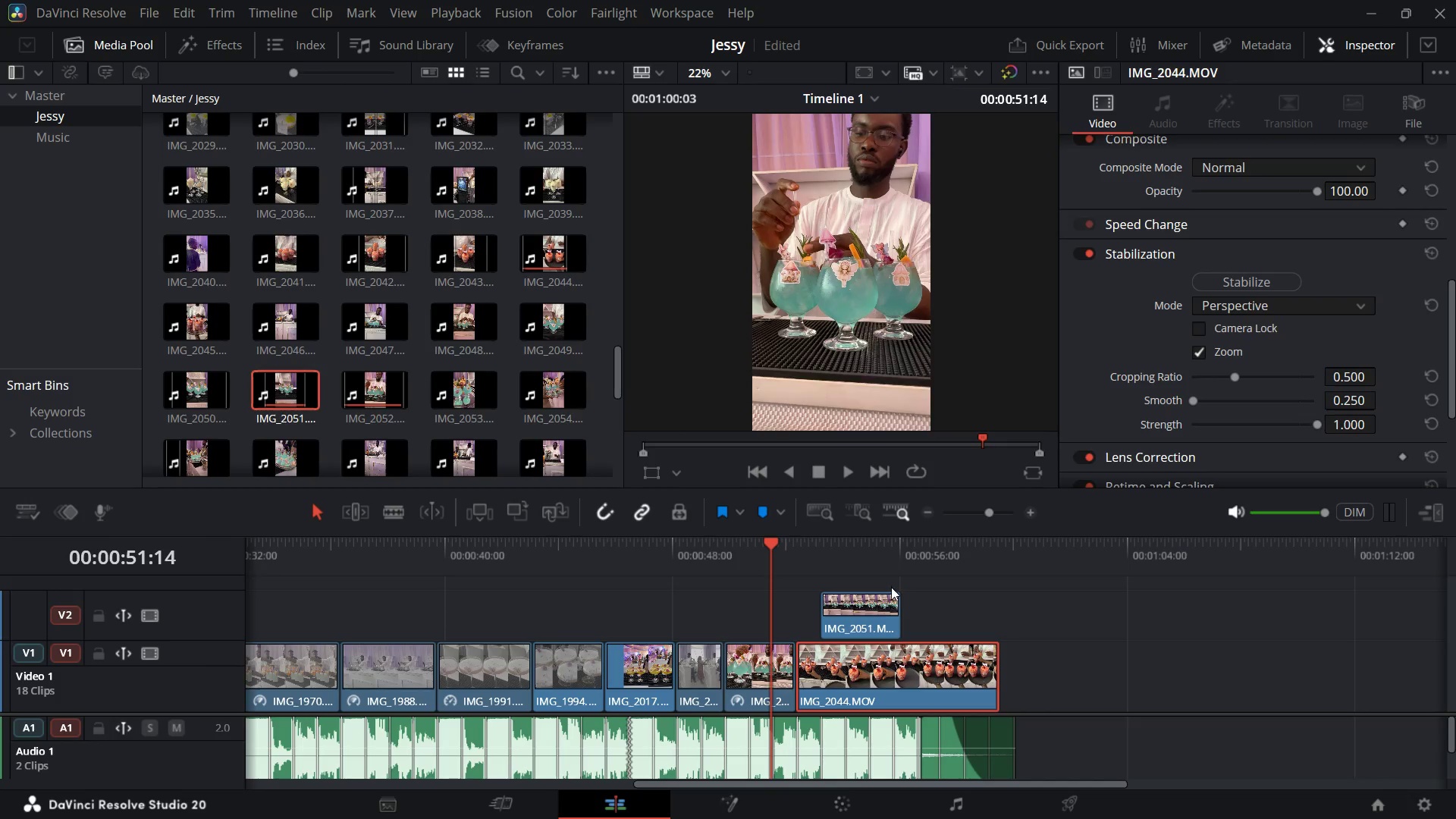 
key(Space)
 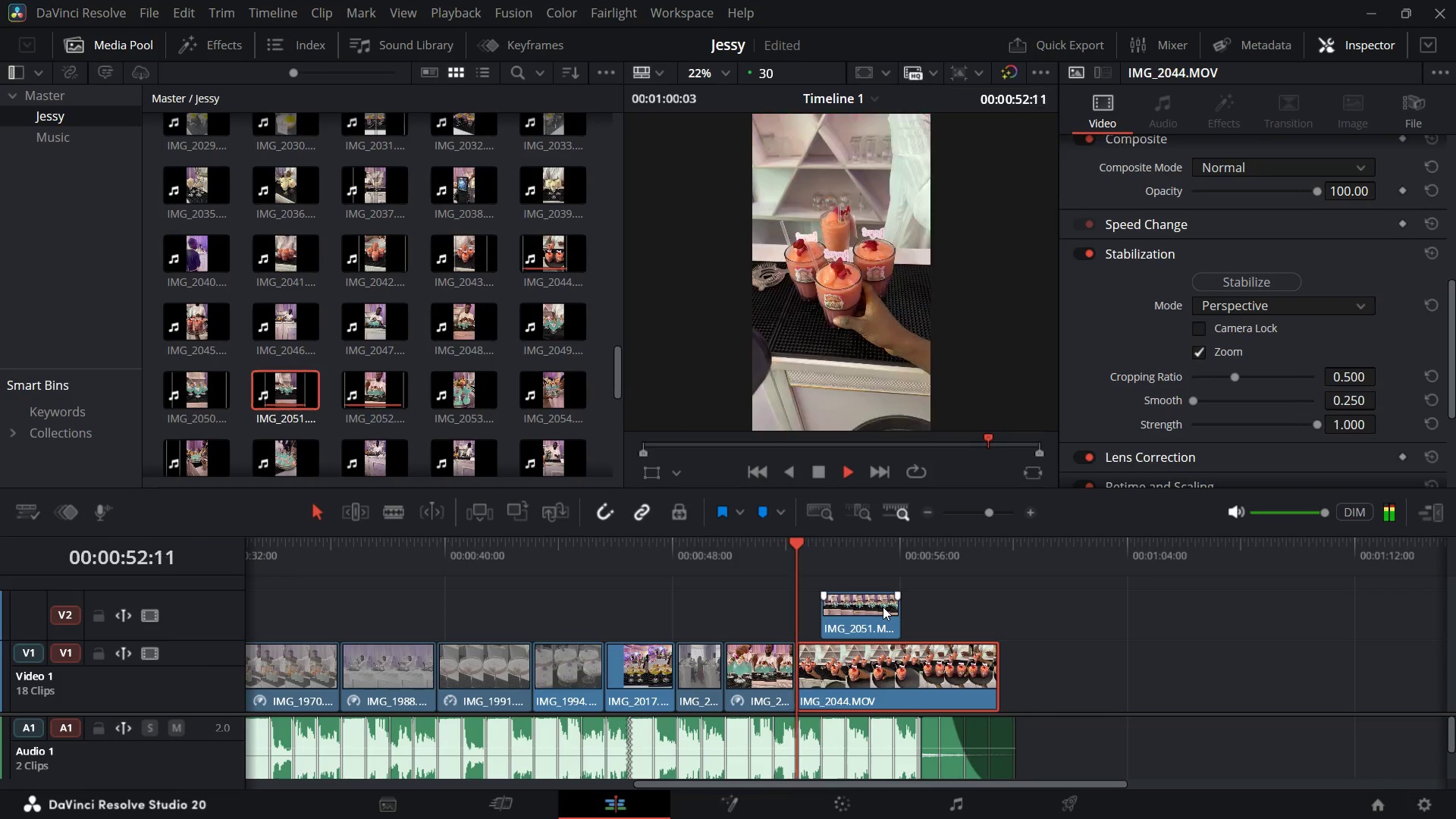 
key(Space)
 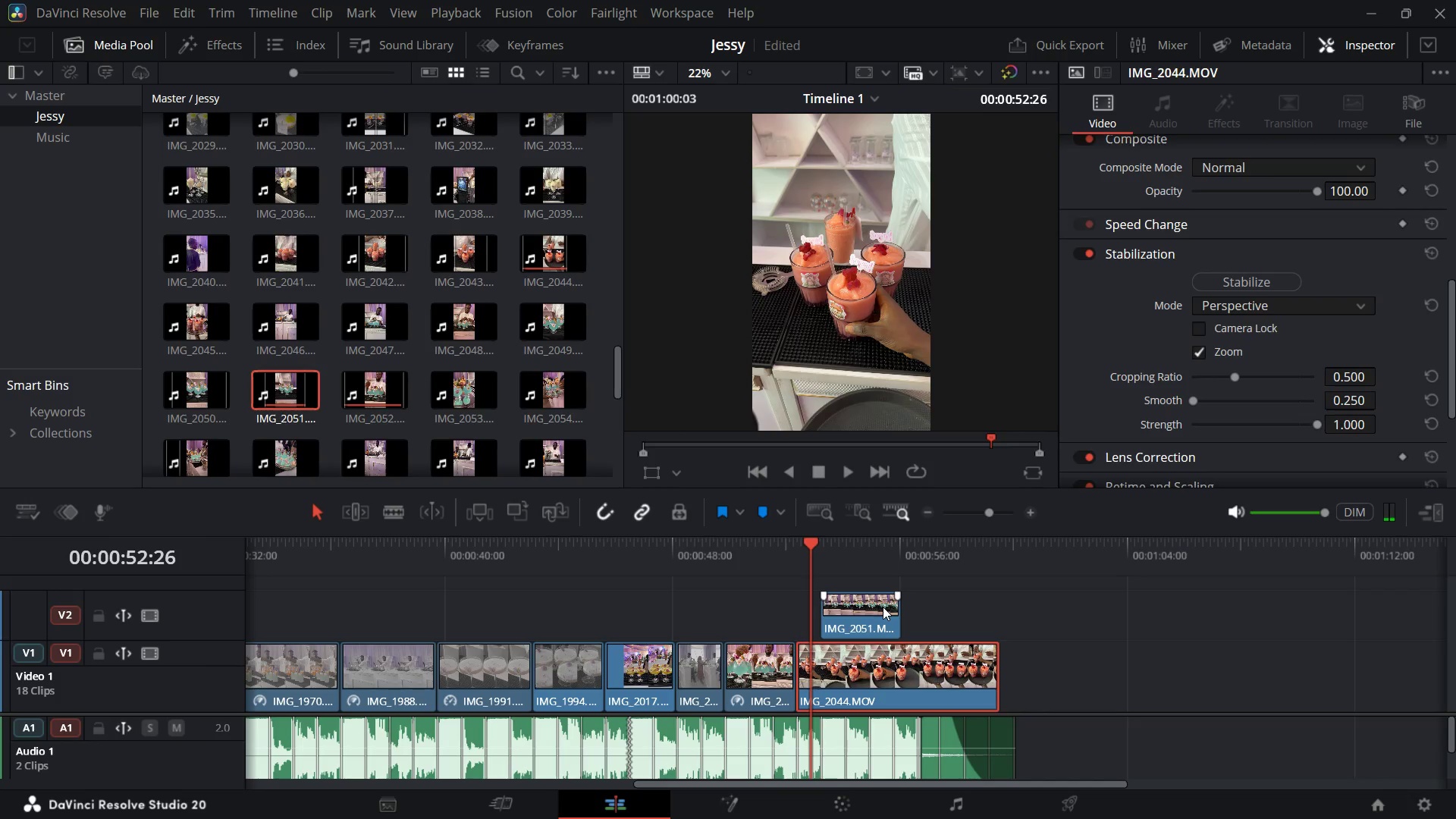 
wait(5.2)
 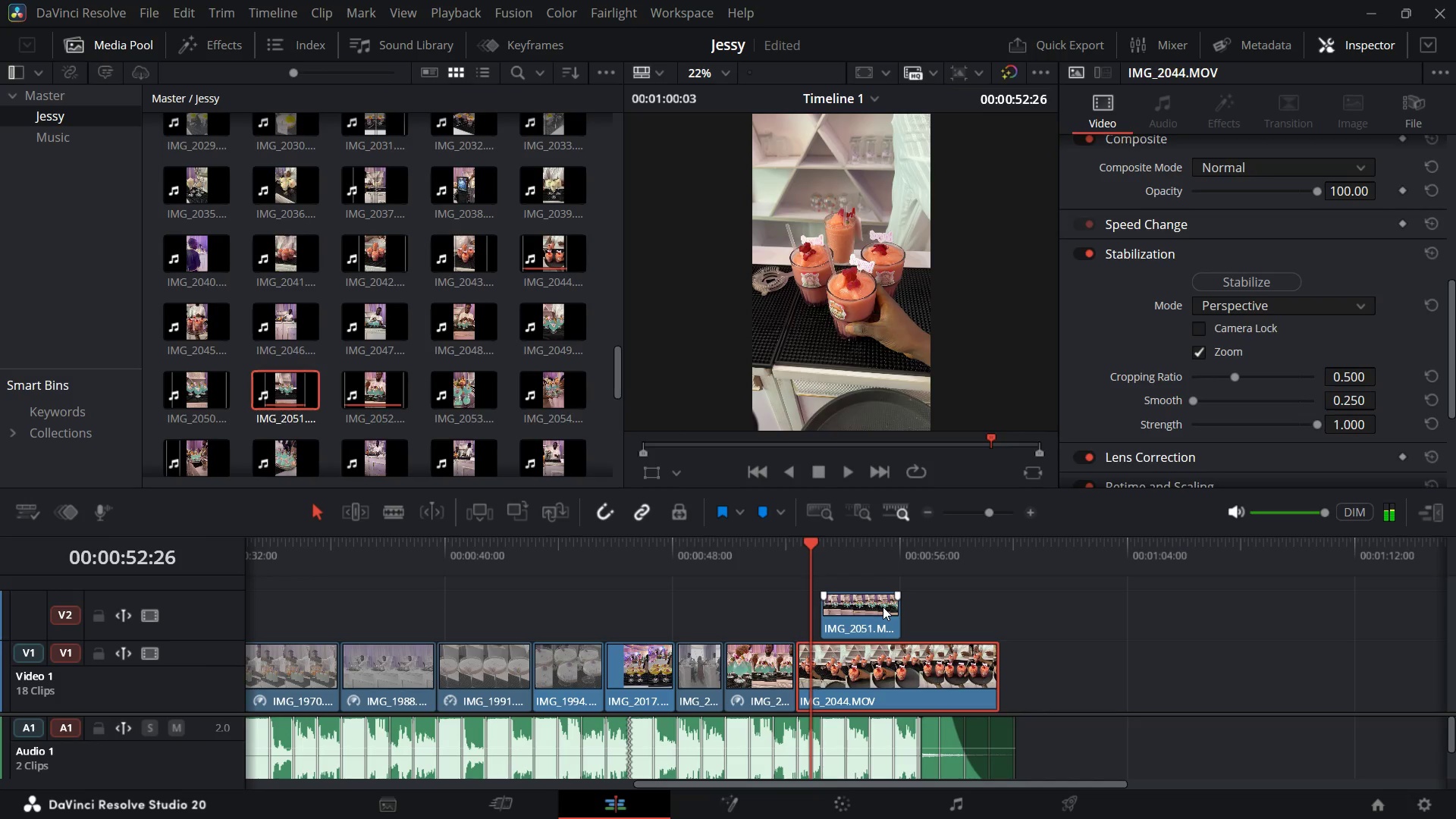 
key(Space)
 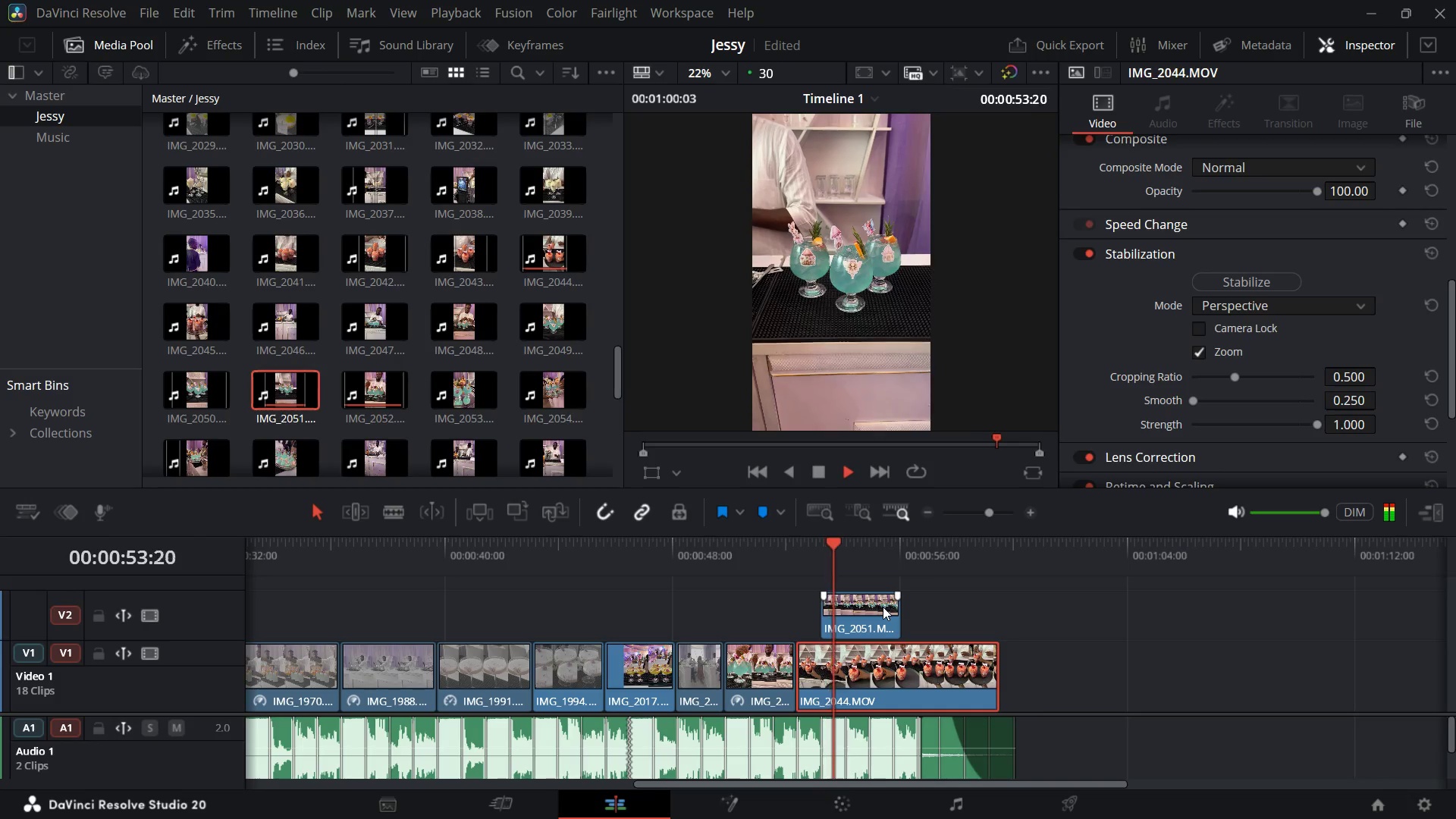 
key(Space)
 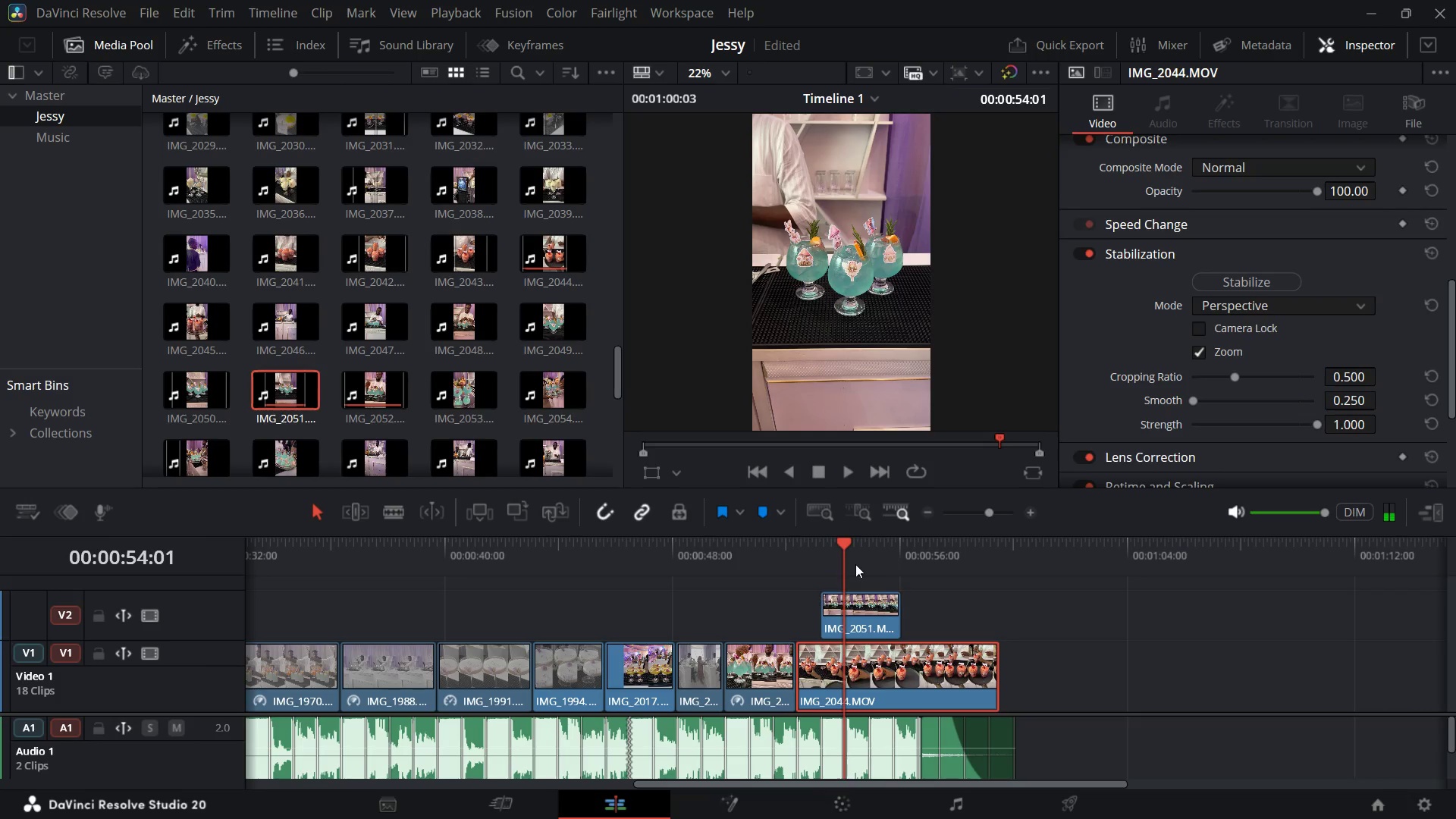 
key(Space)
 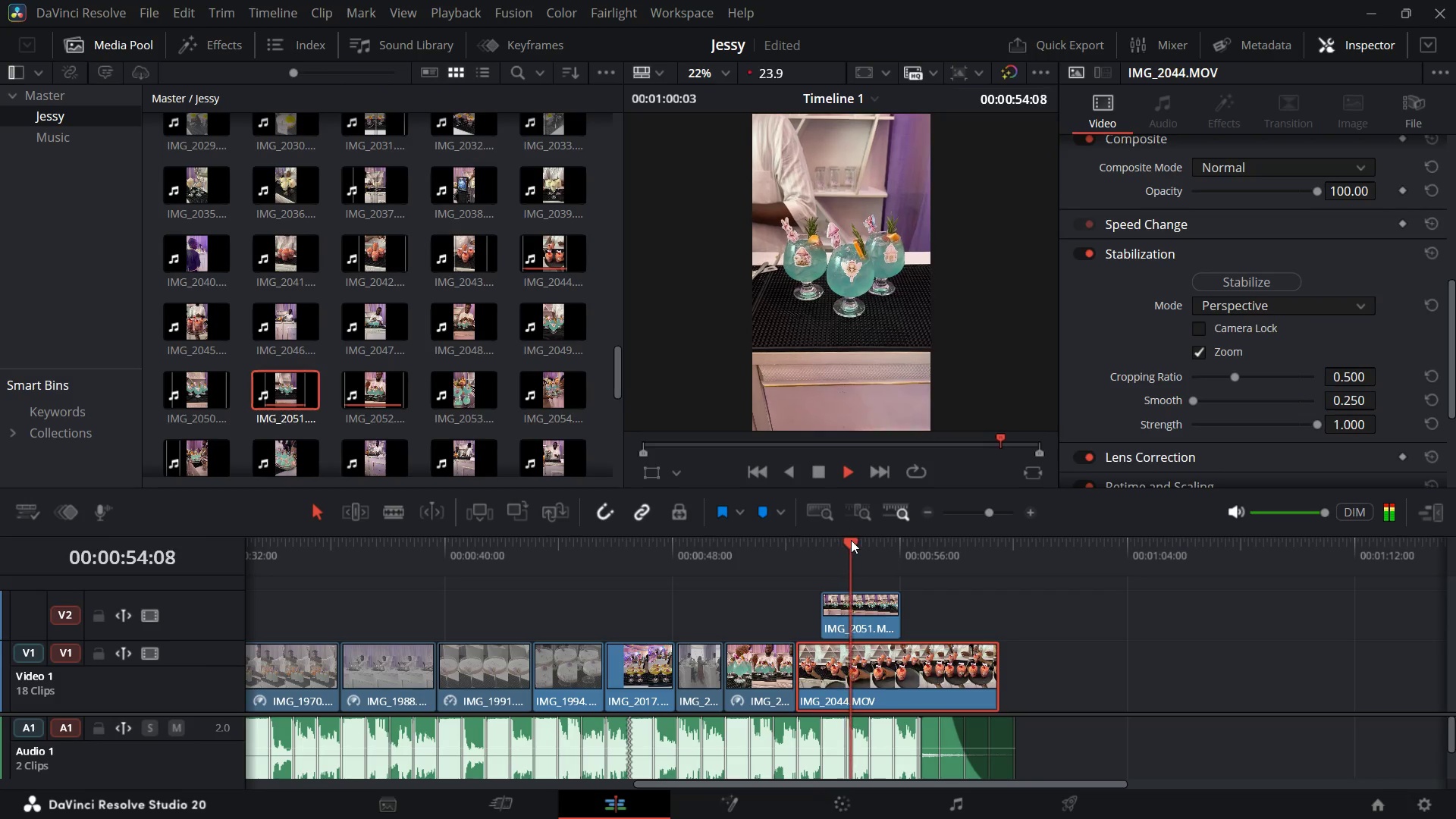 
key(Space)
 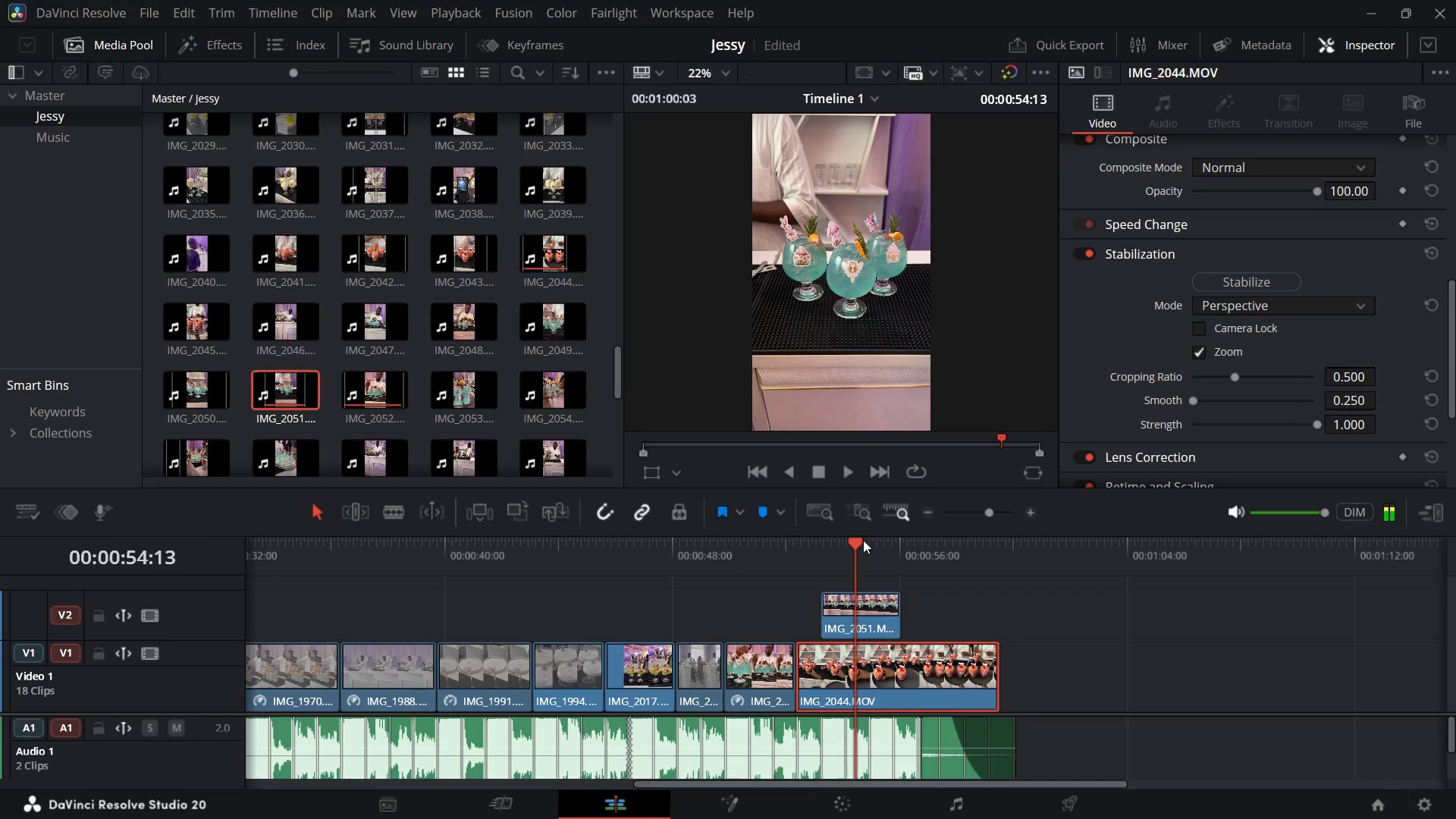 
left_click_drag(start_coordinate=[852, 541], to_coordinate=[642, 621])
 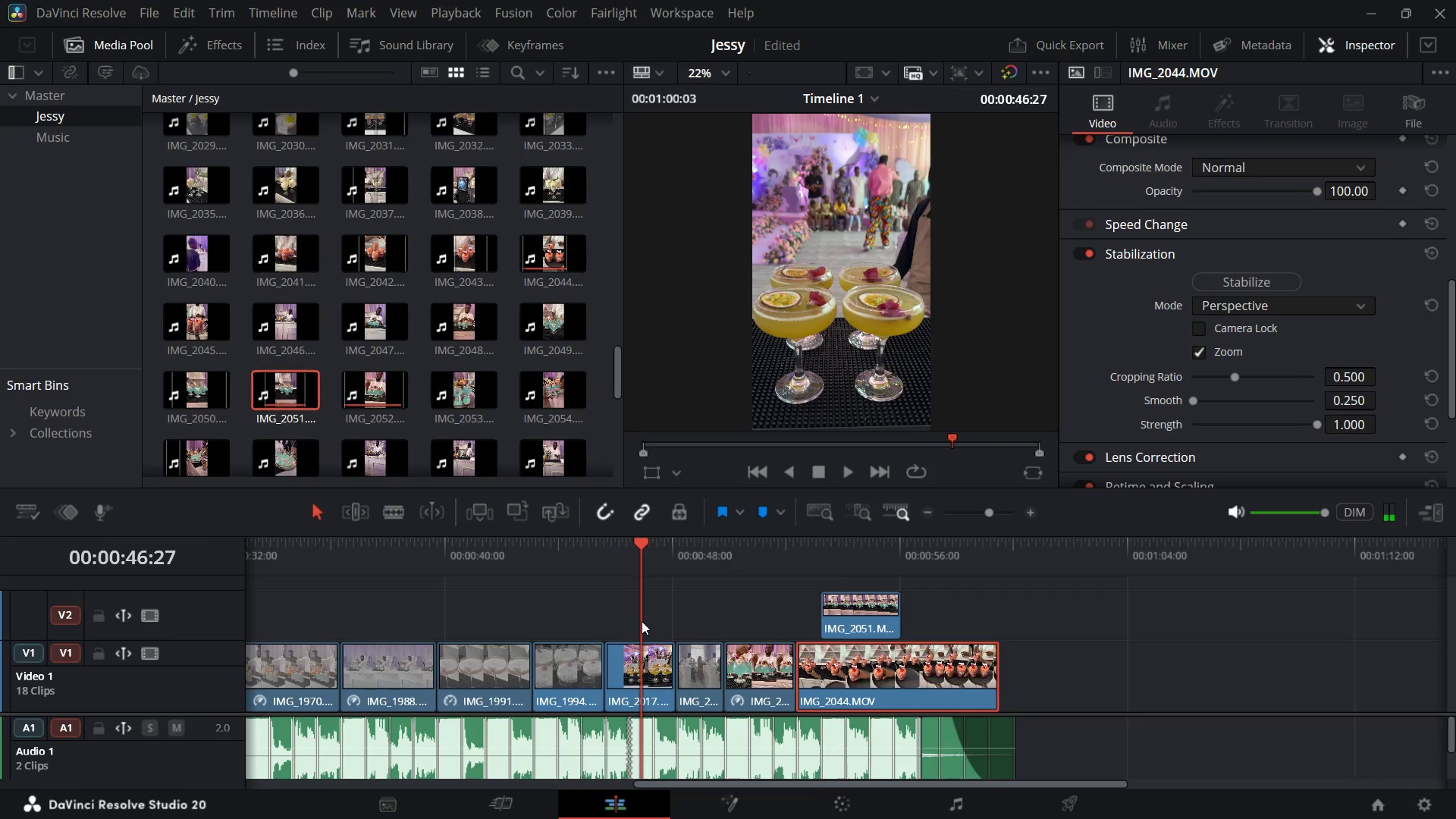 
key(Space)
 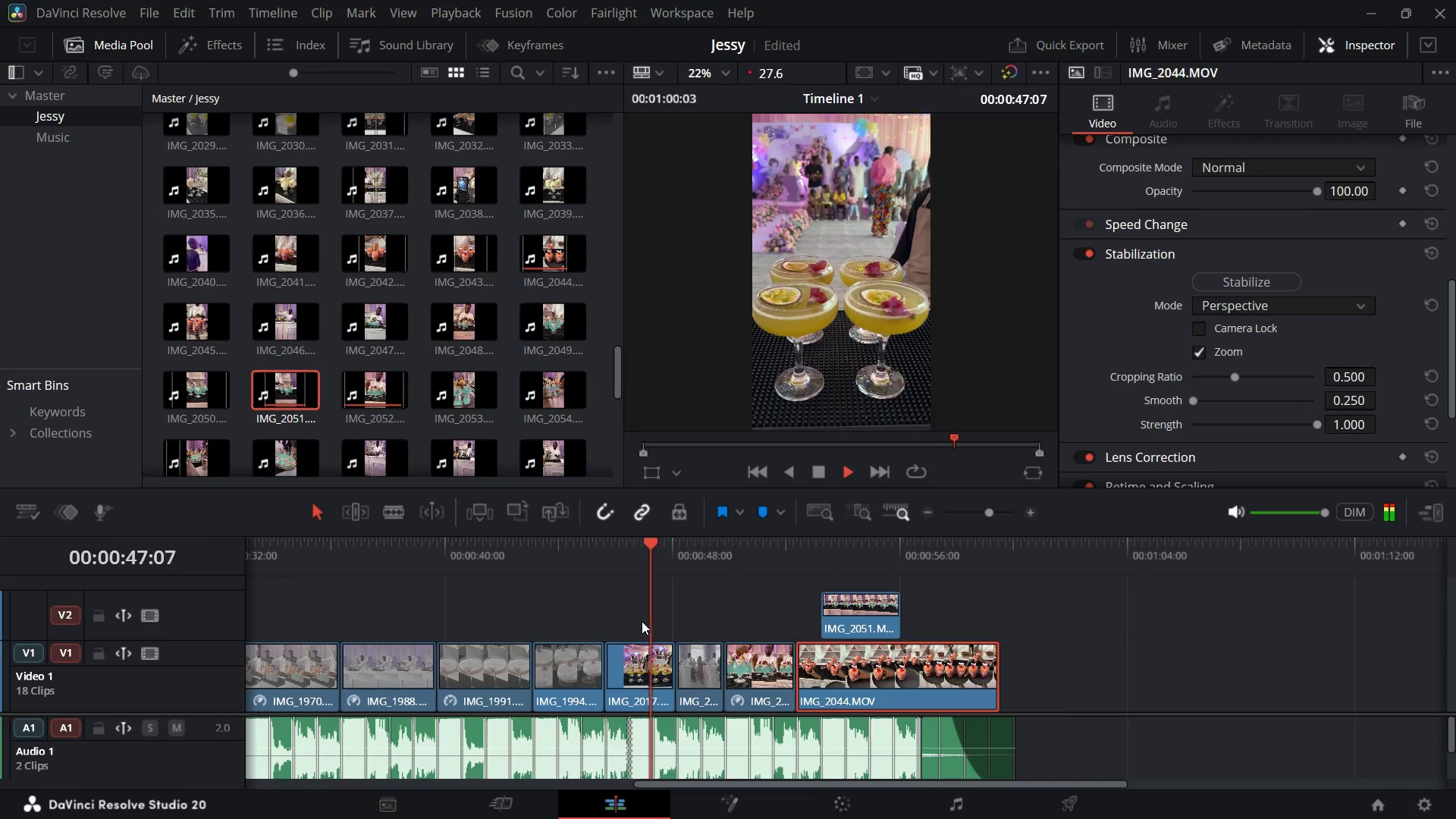 
key(Space)
 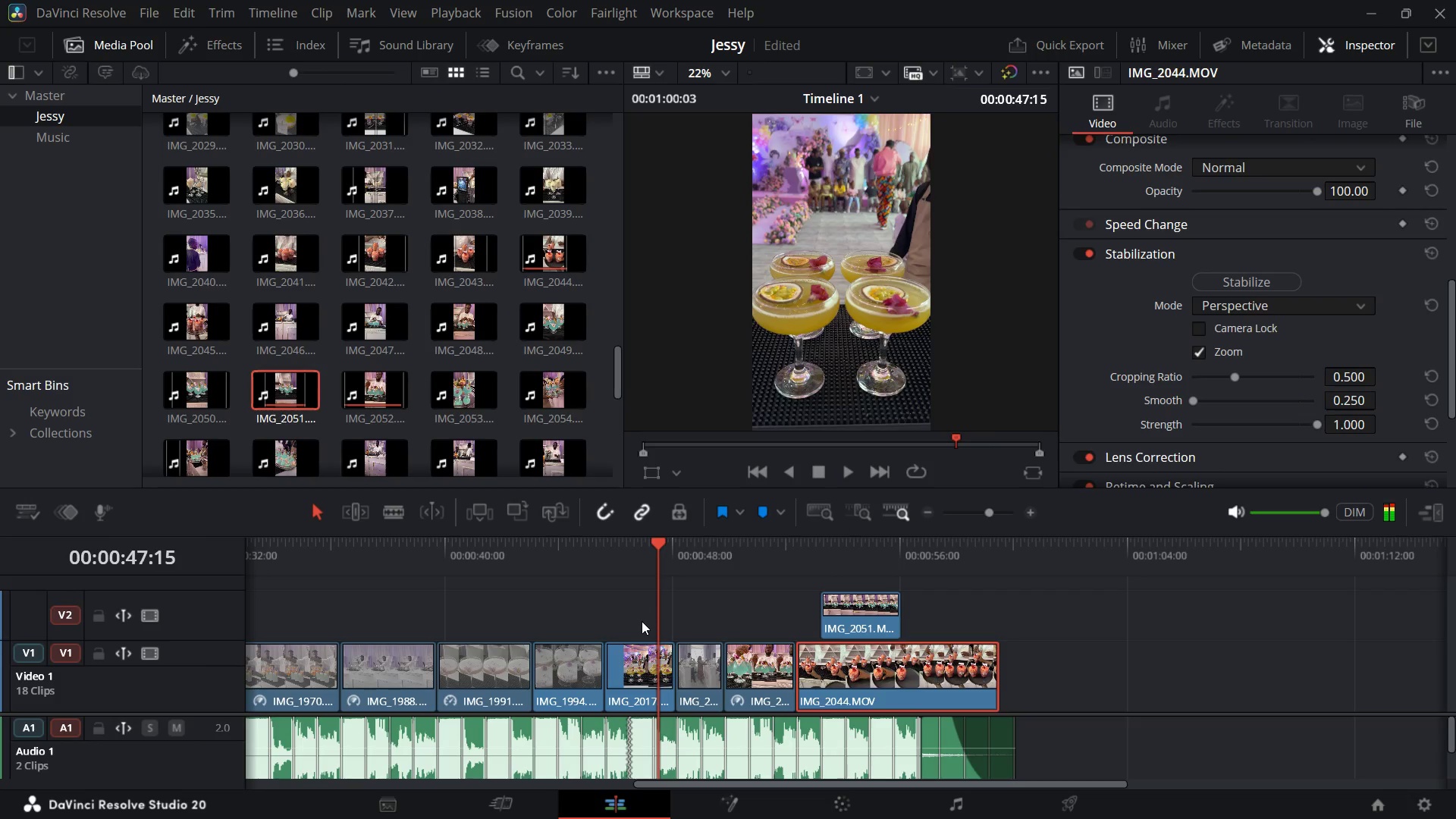 
key(Space)
 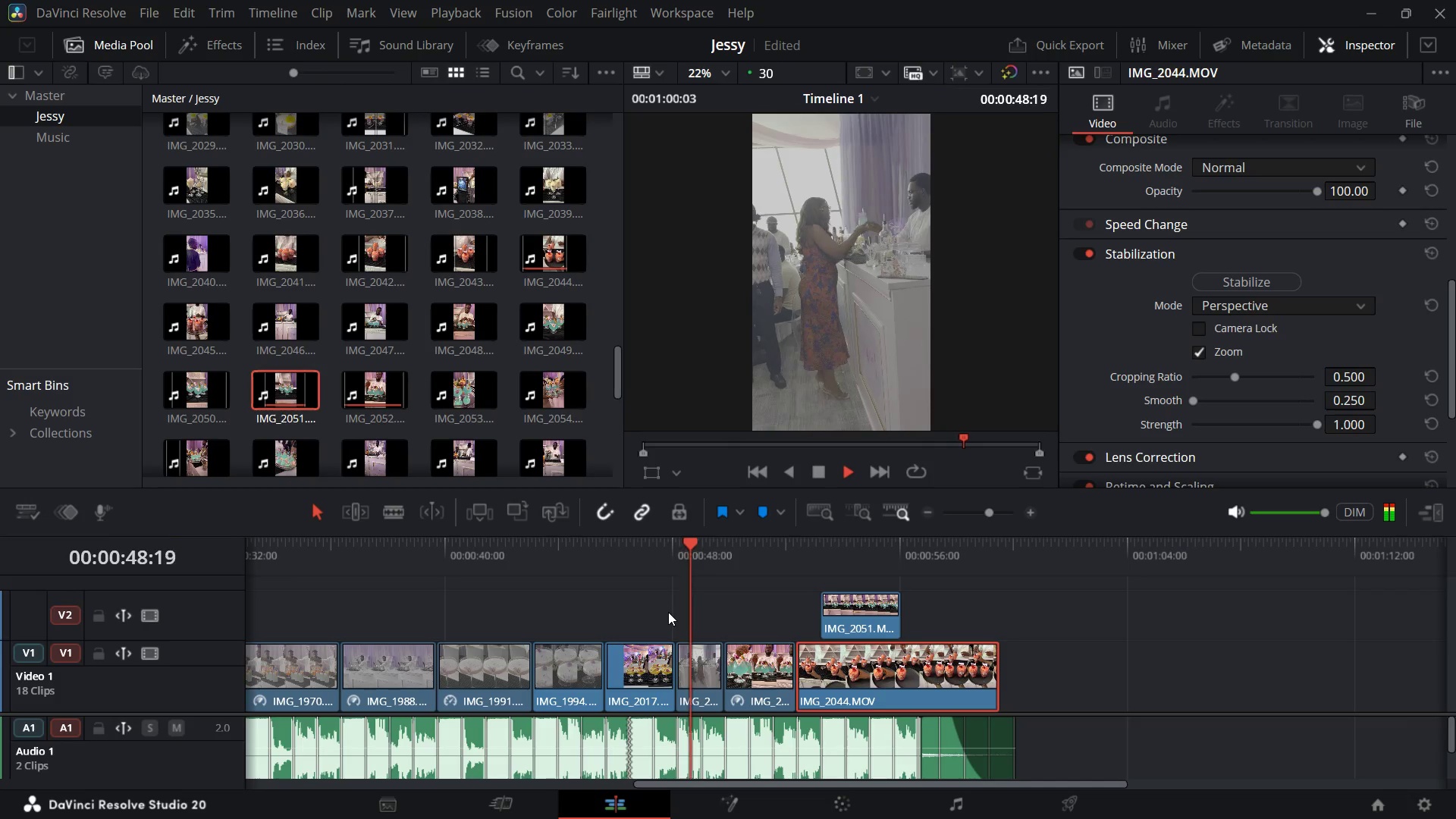 
key(Space)
 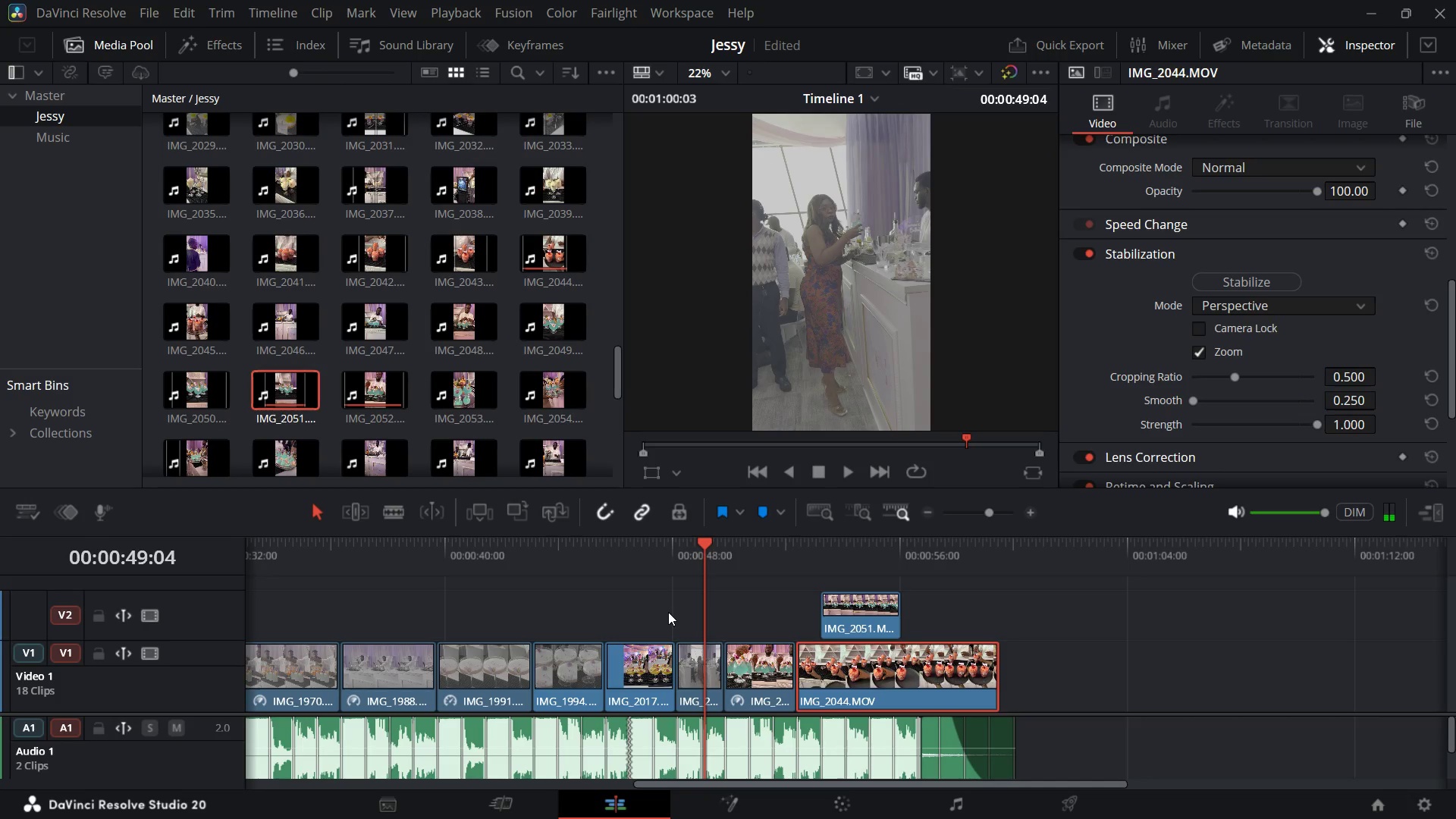 
key(Space)
 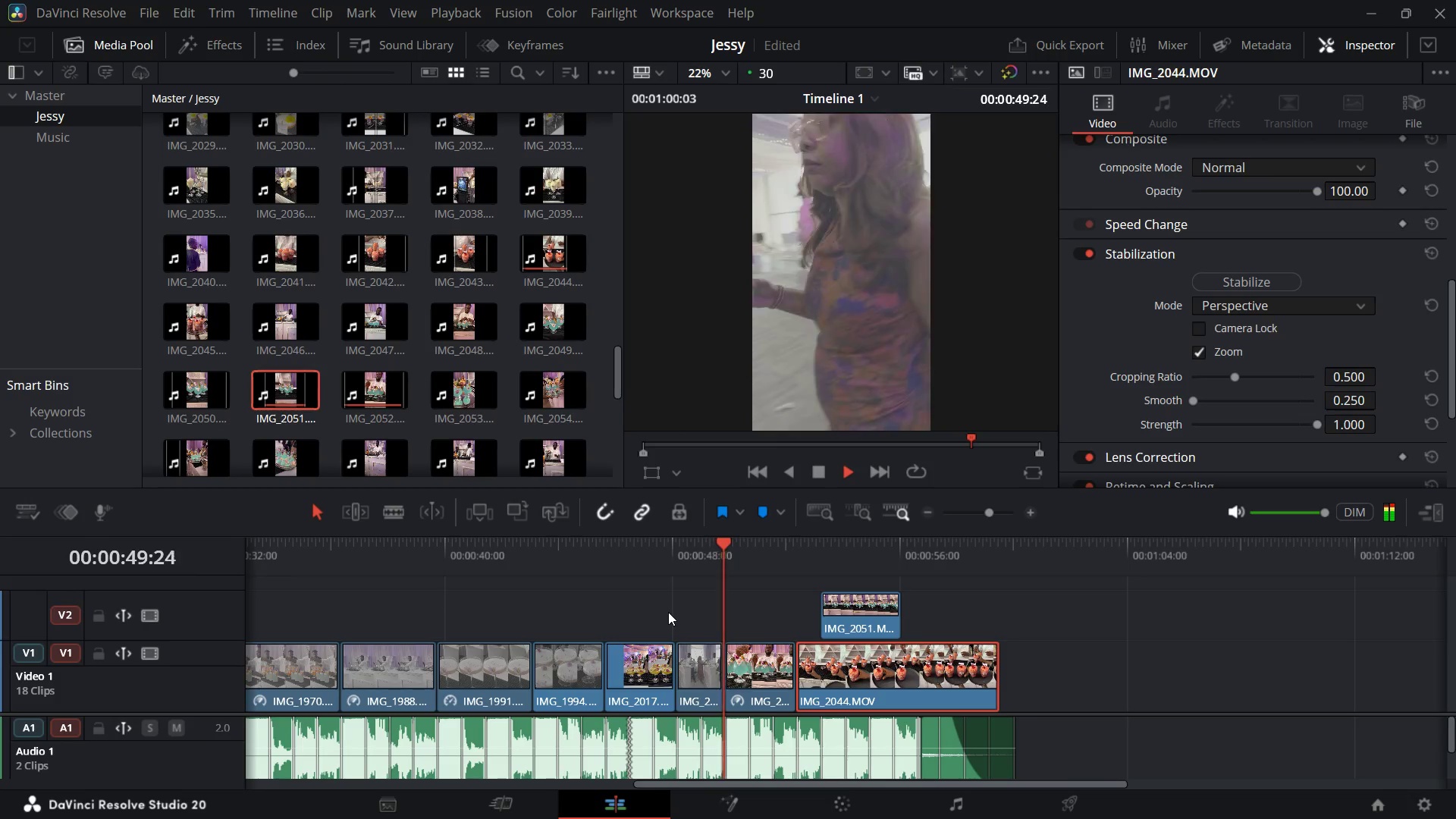 
key(Space)
 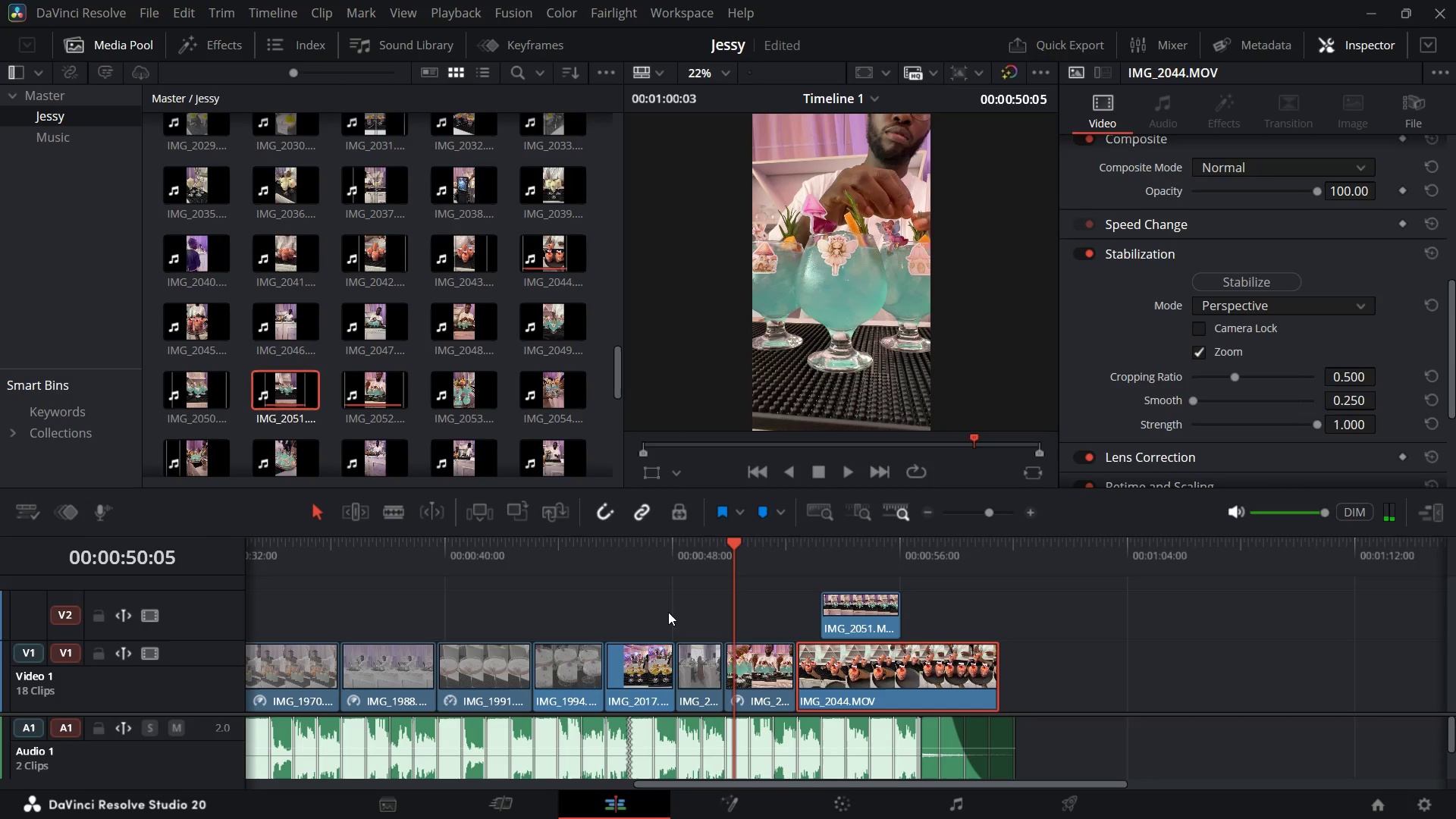 
key(Space)
 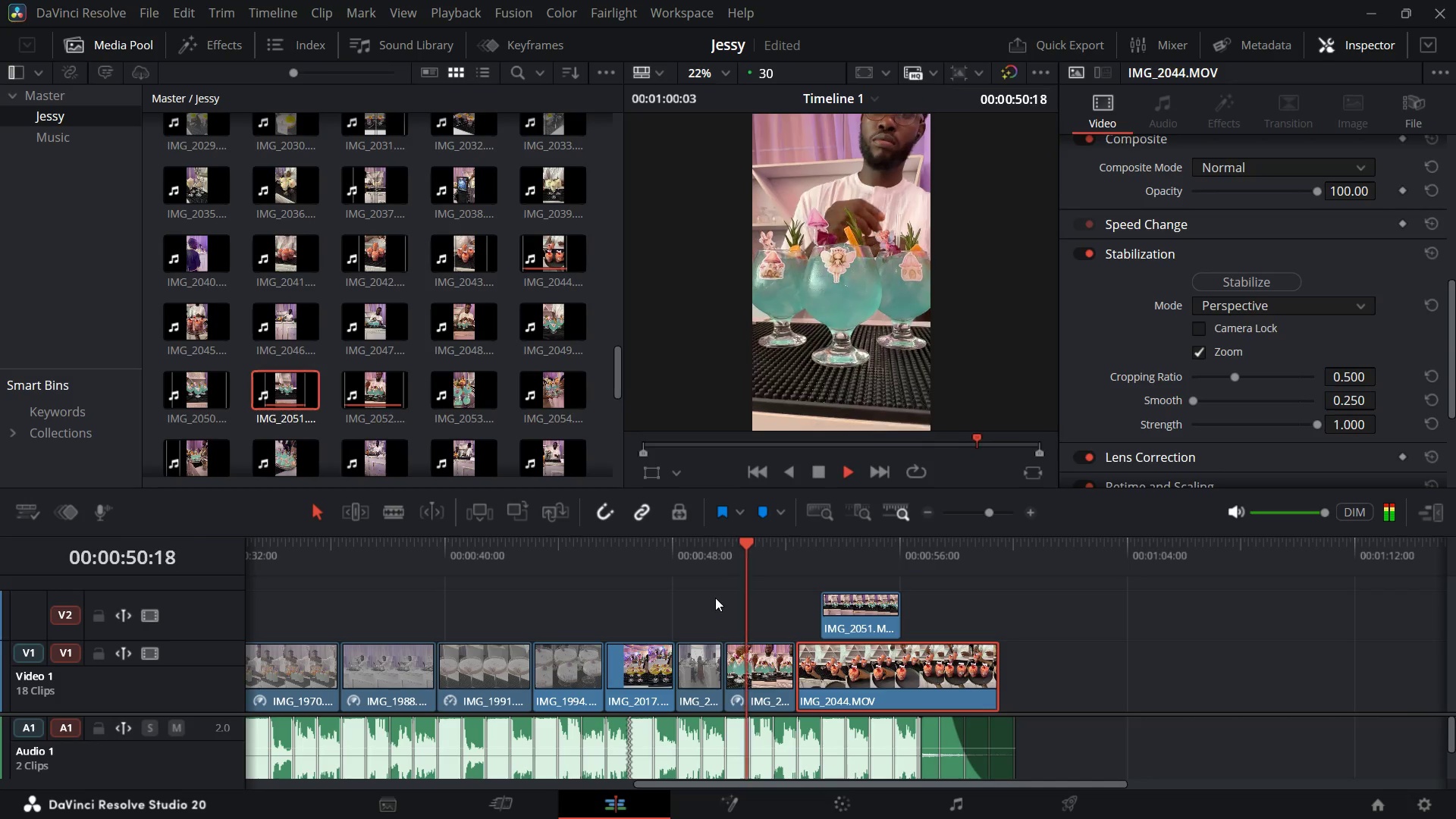 
key(Space)
 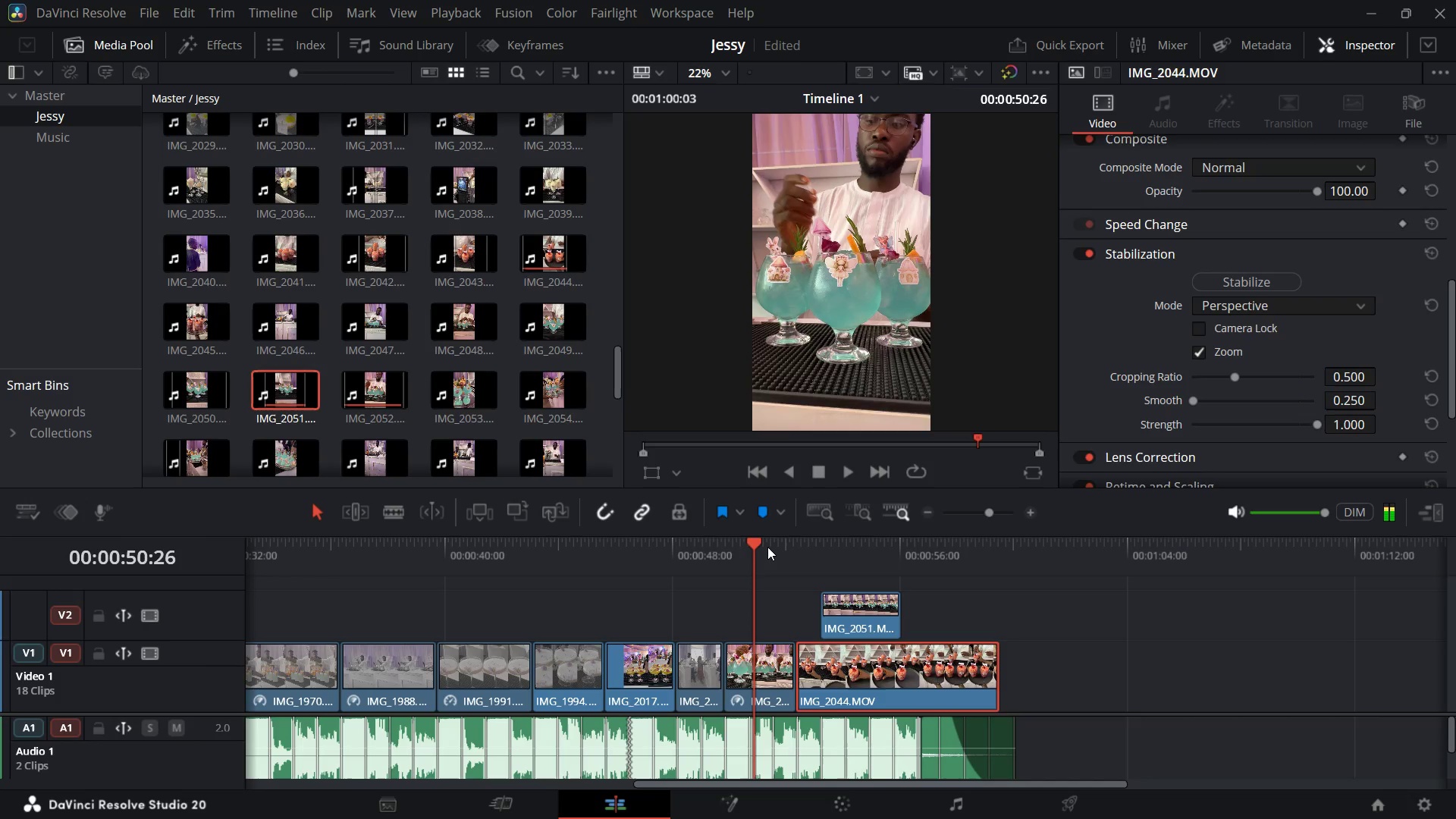 
left_click_drag(start_coordinate=[755, 544], to_coordinate=[248, 694])
 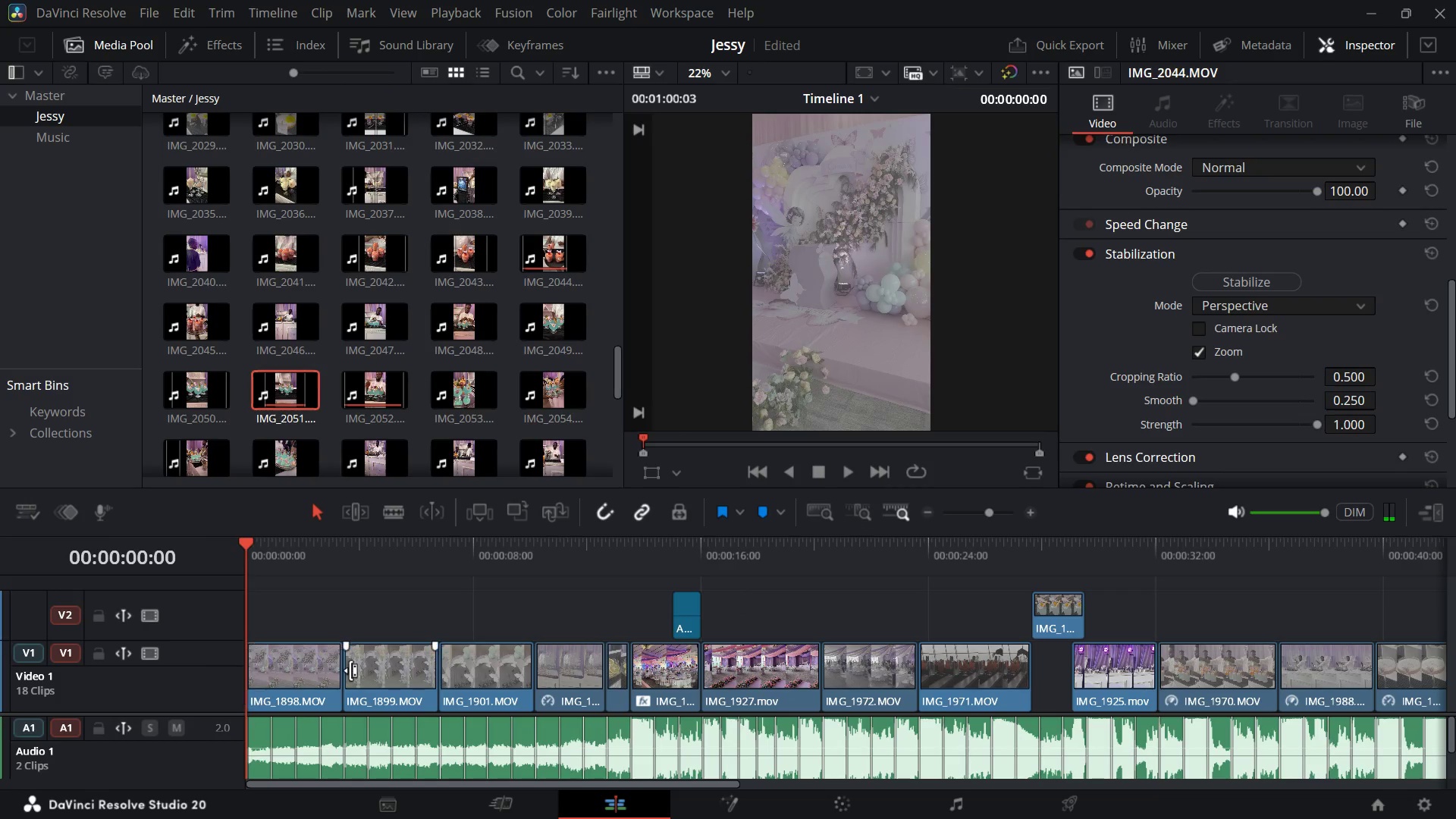 
key(Space)
 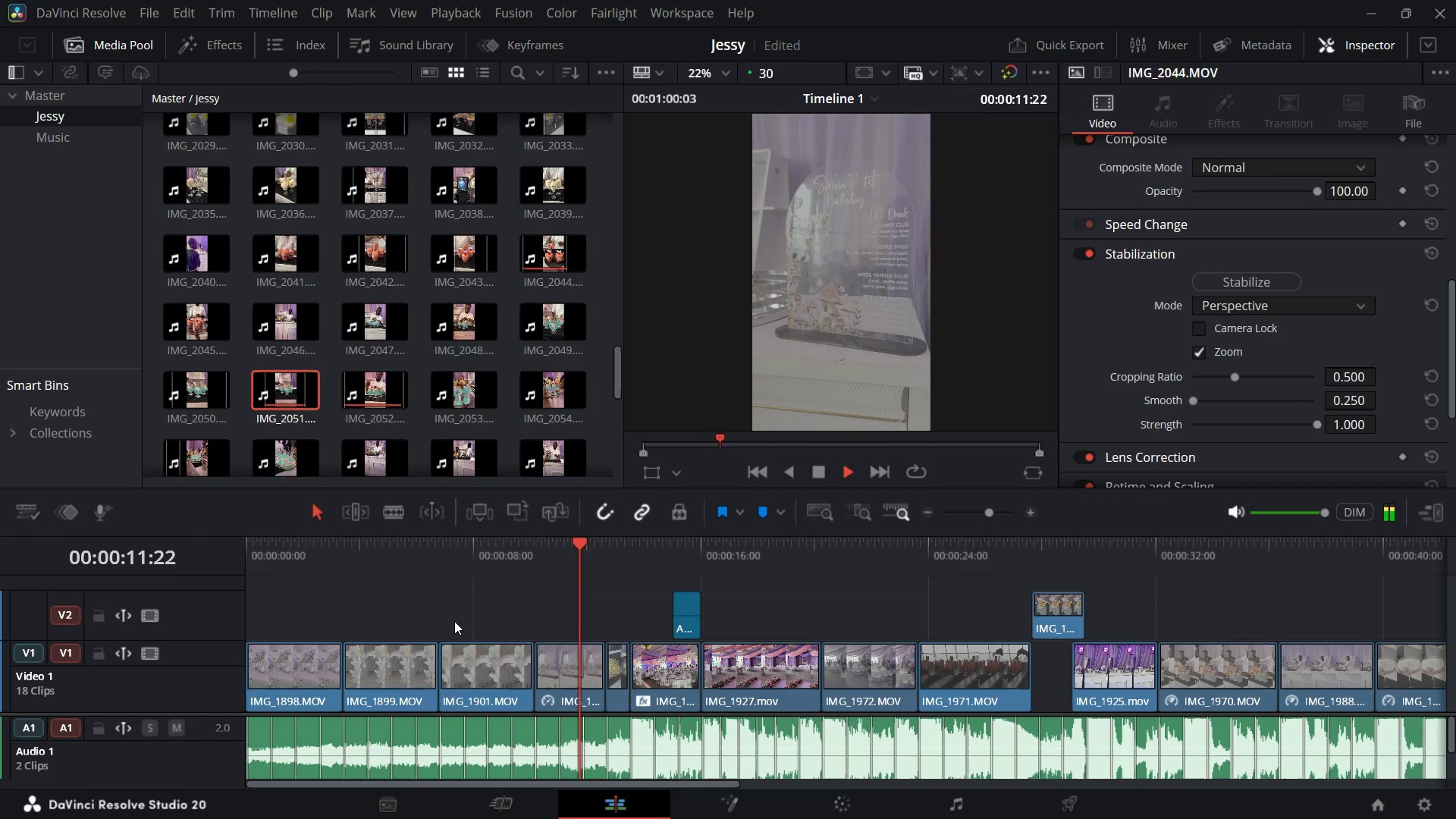 
wait(16.78)
 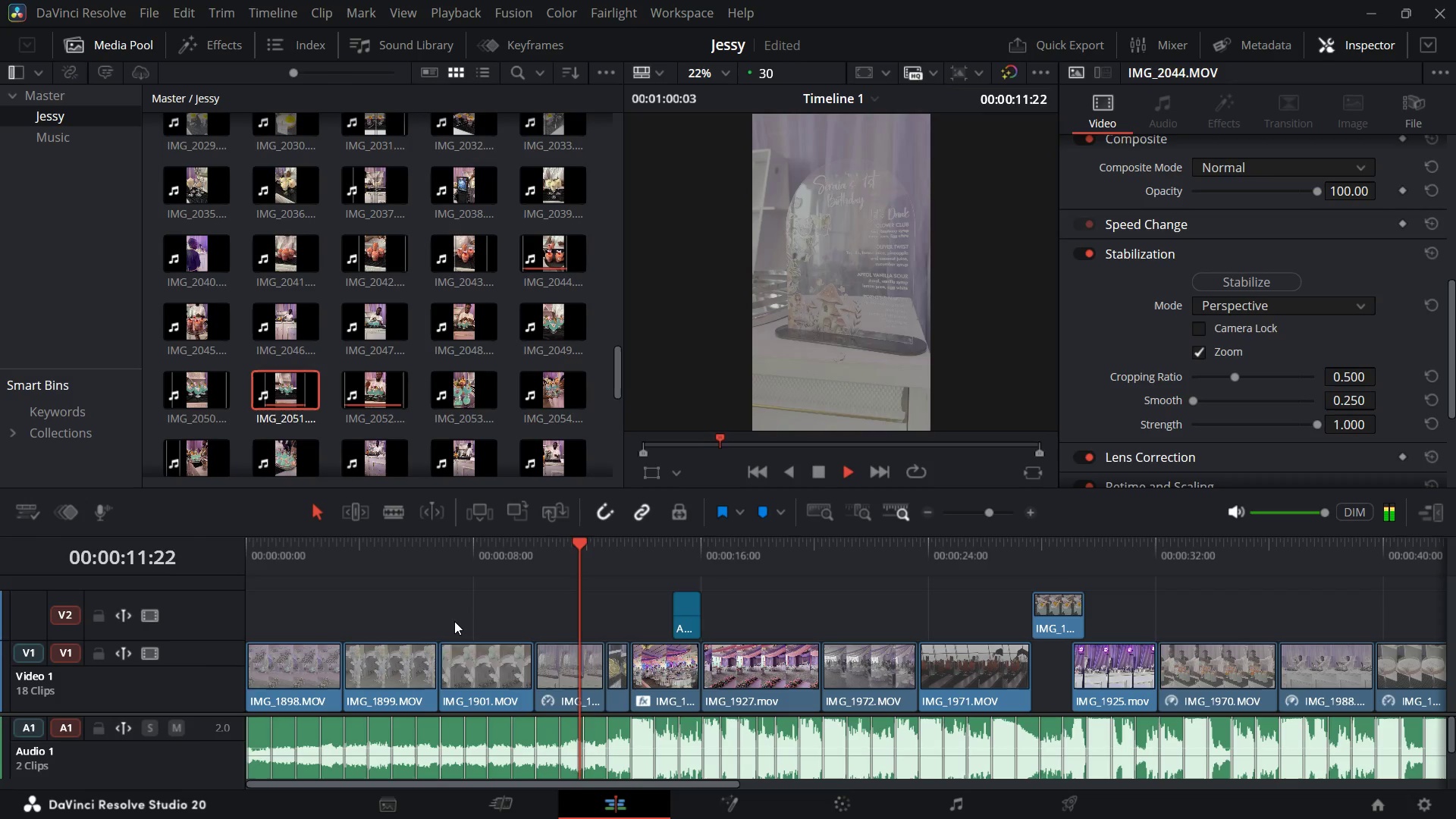 
key(Space)
 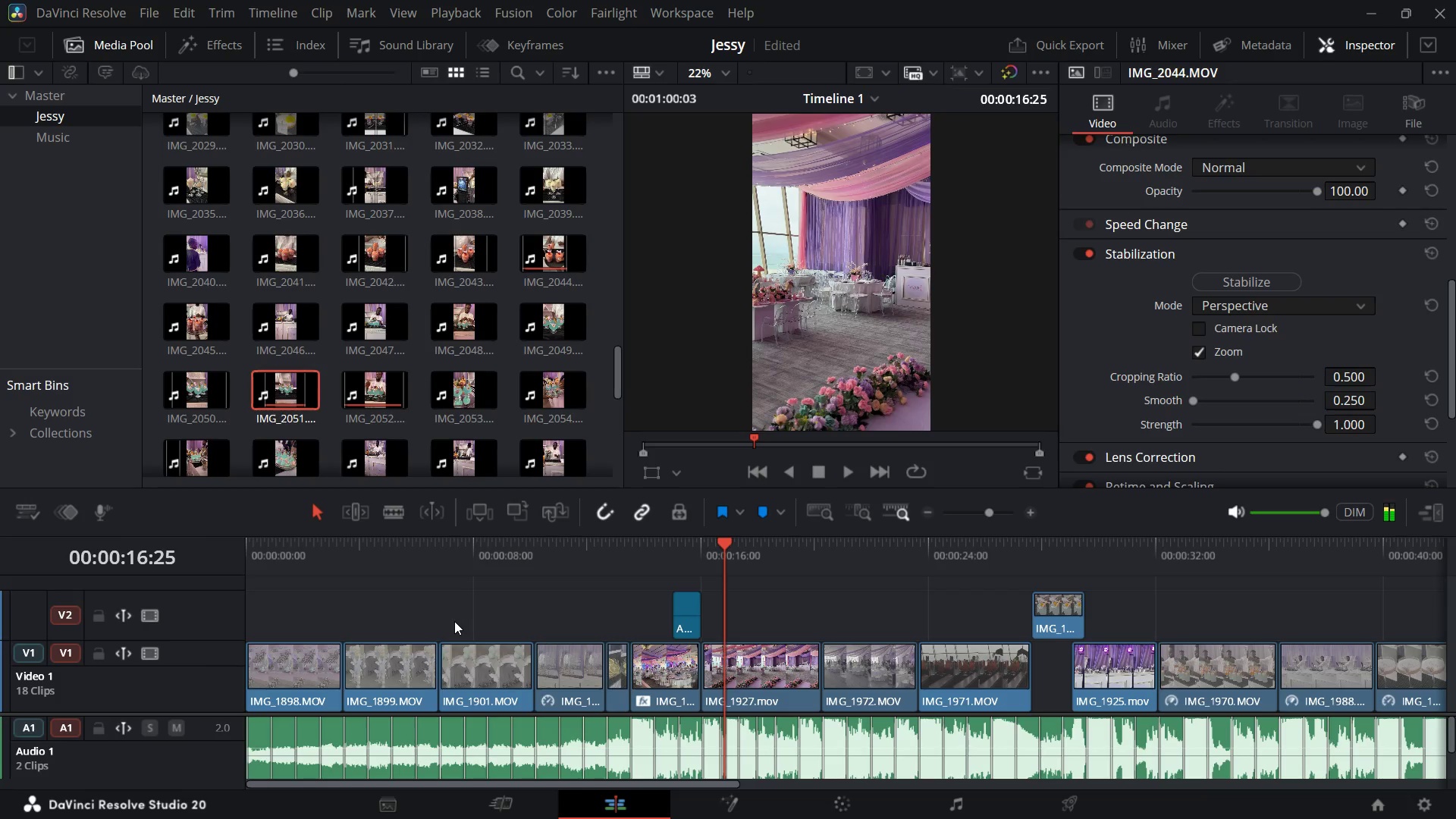 
key(Space)
 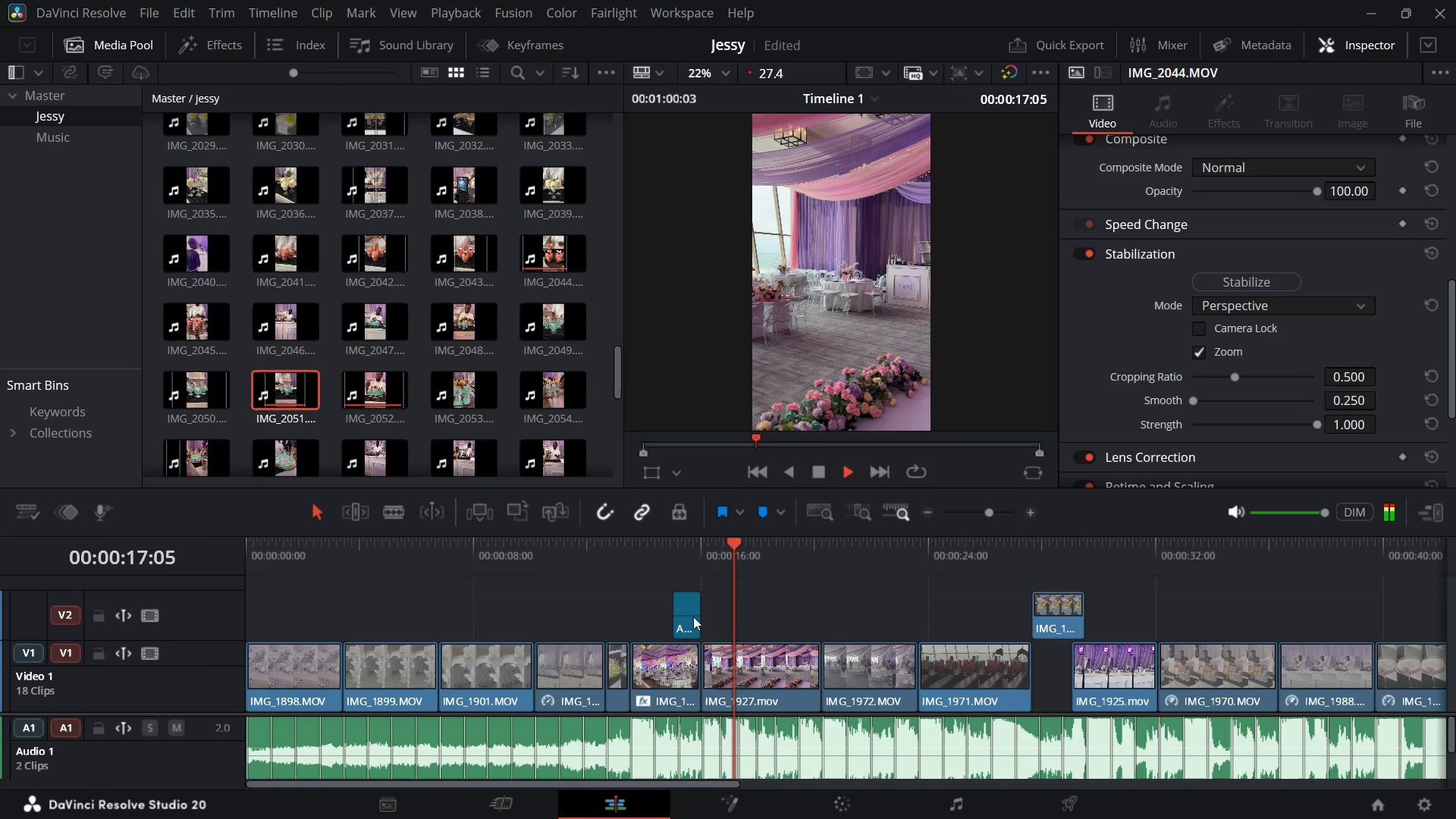 
key(Space)
 